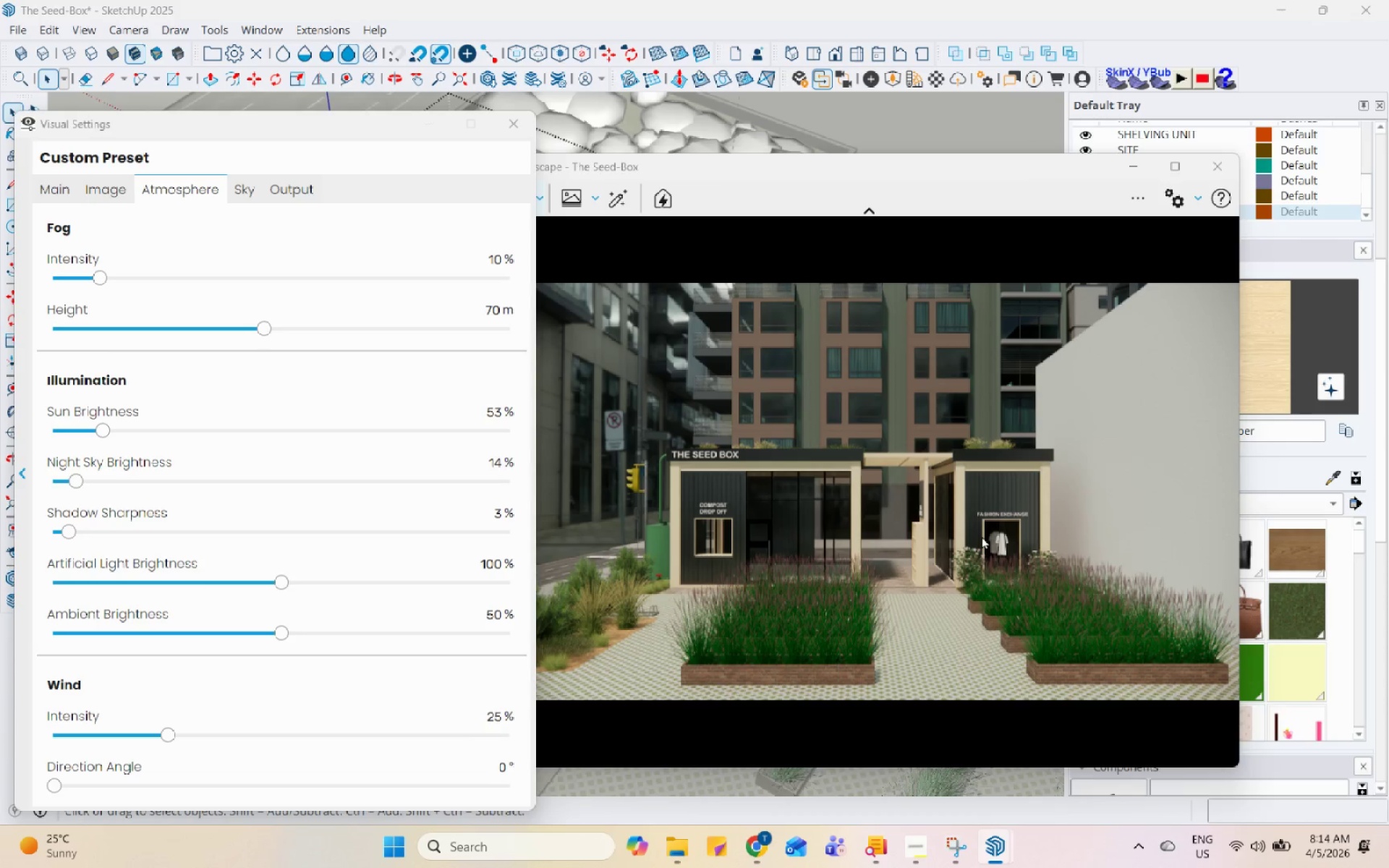 
type(UUUUUUUUUUUUUUUUUUUUUUUUUUUUUUUUUIIIIII)
 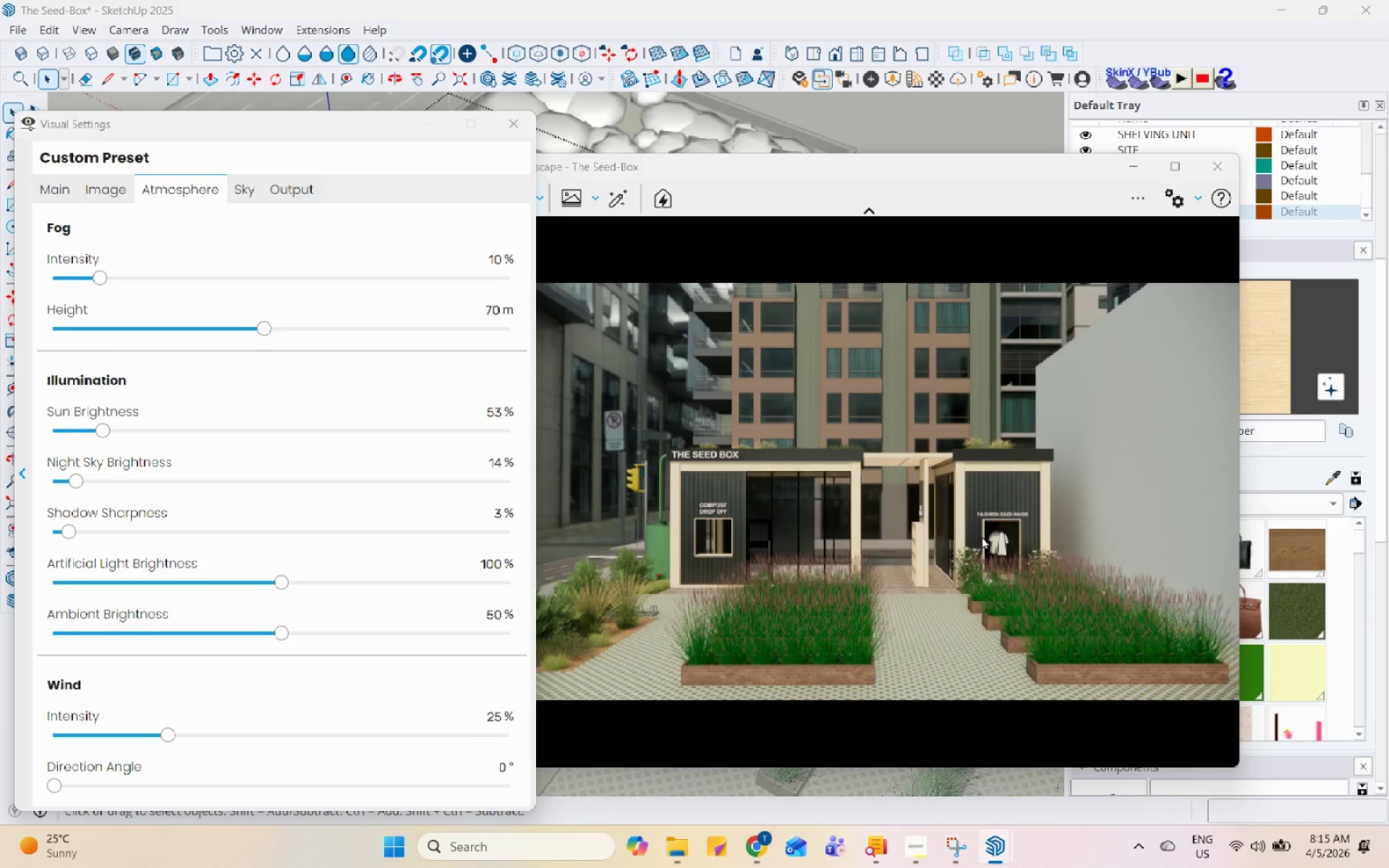 
left_click([443, 126])
 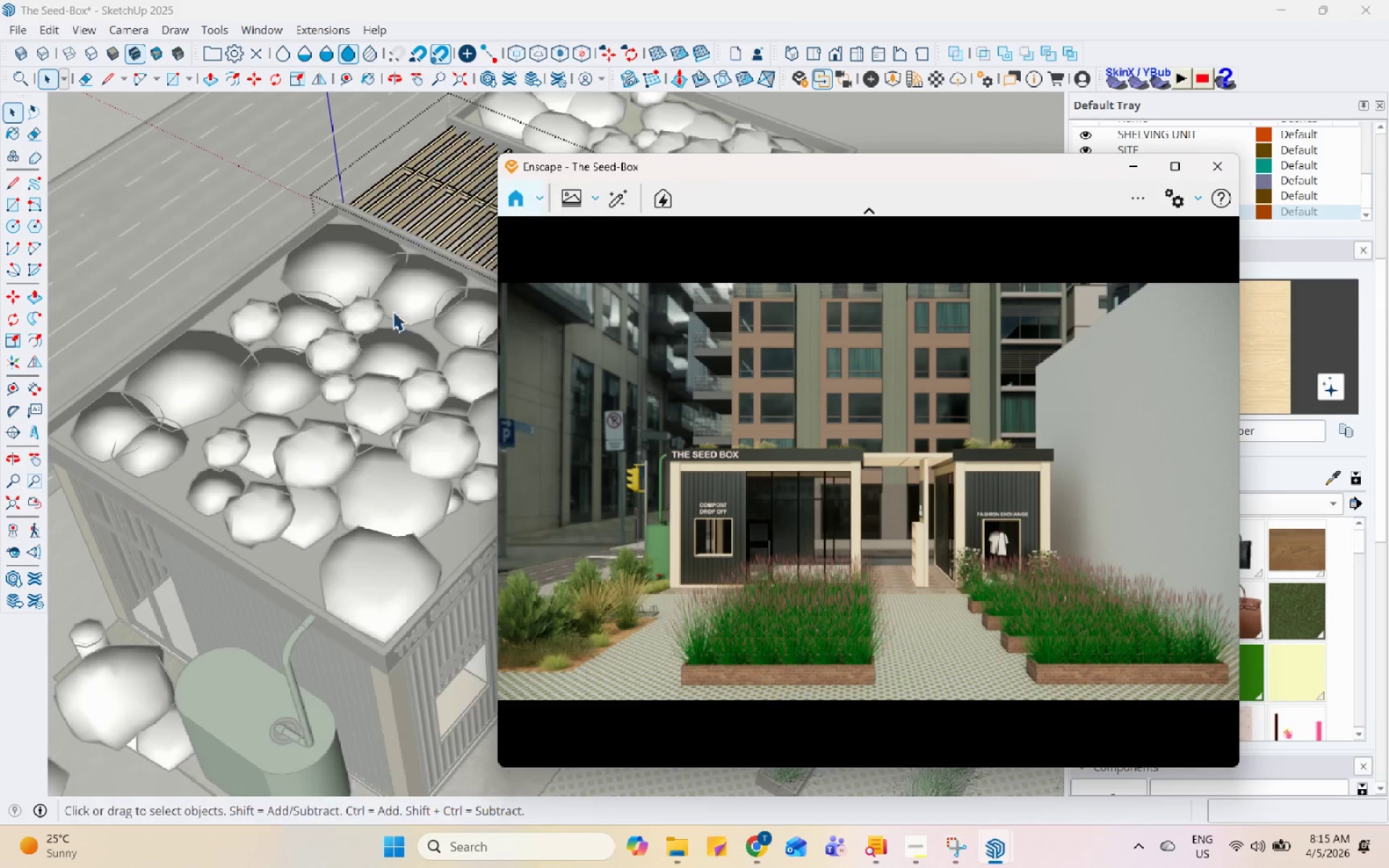 
key(Escape)
 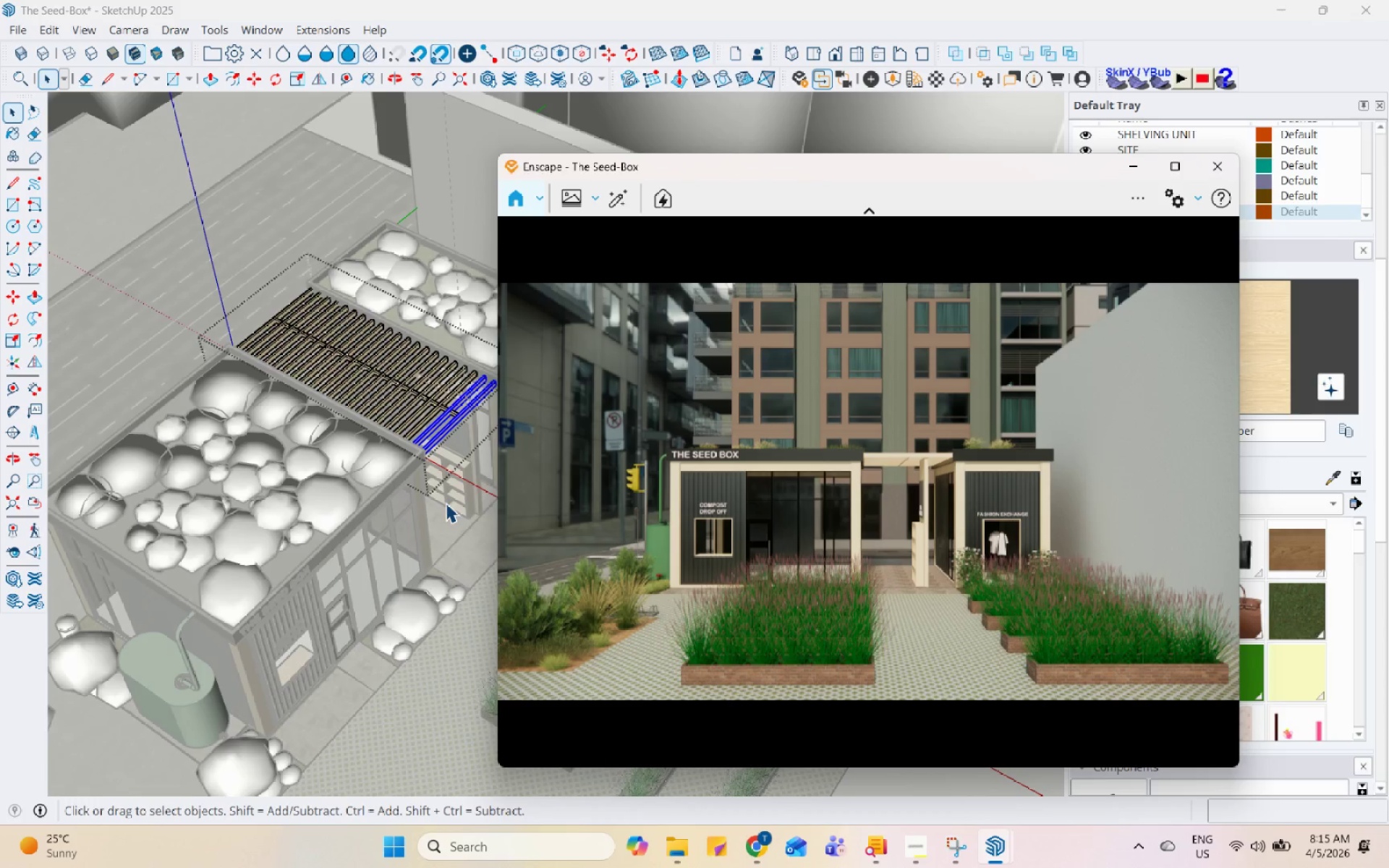 
key(Escape)
 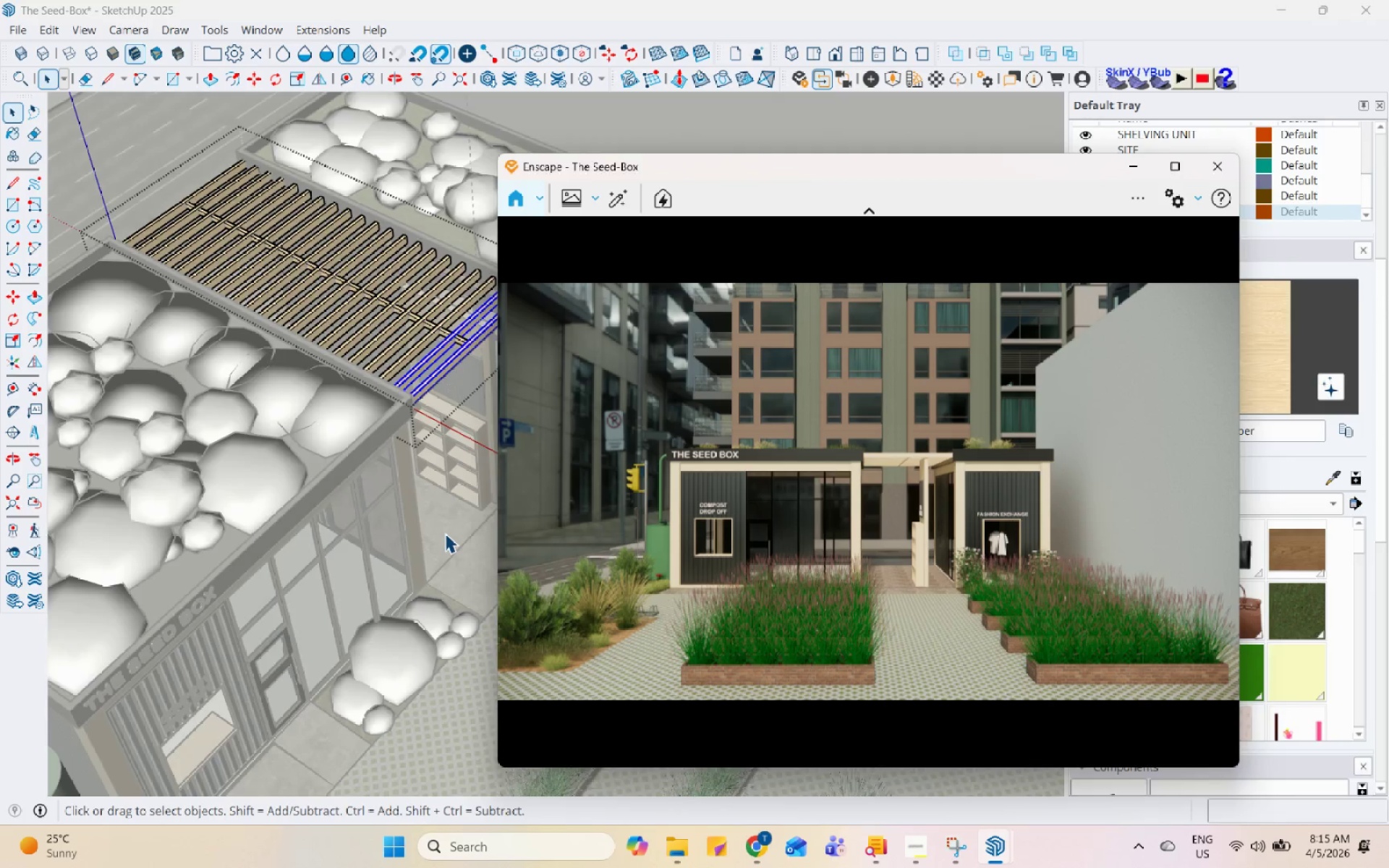 
double_click([445, 533])
 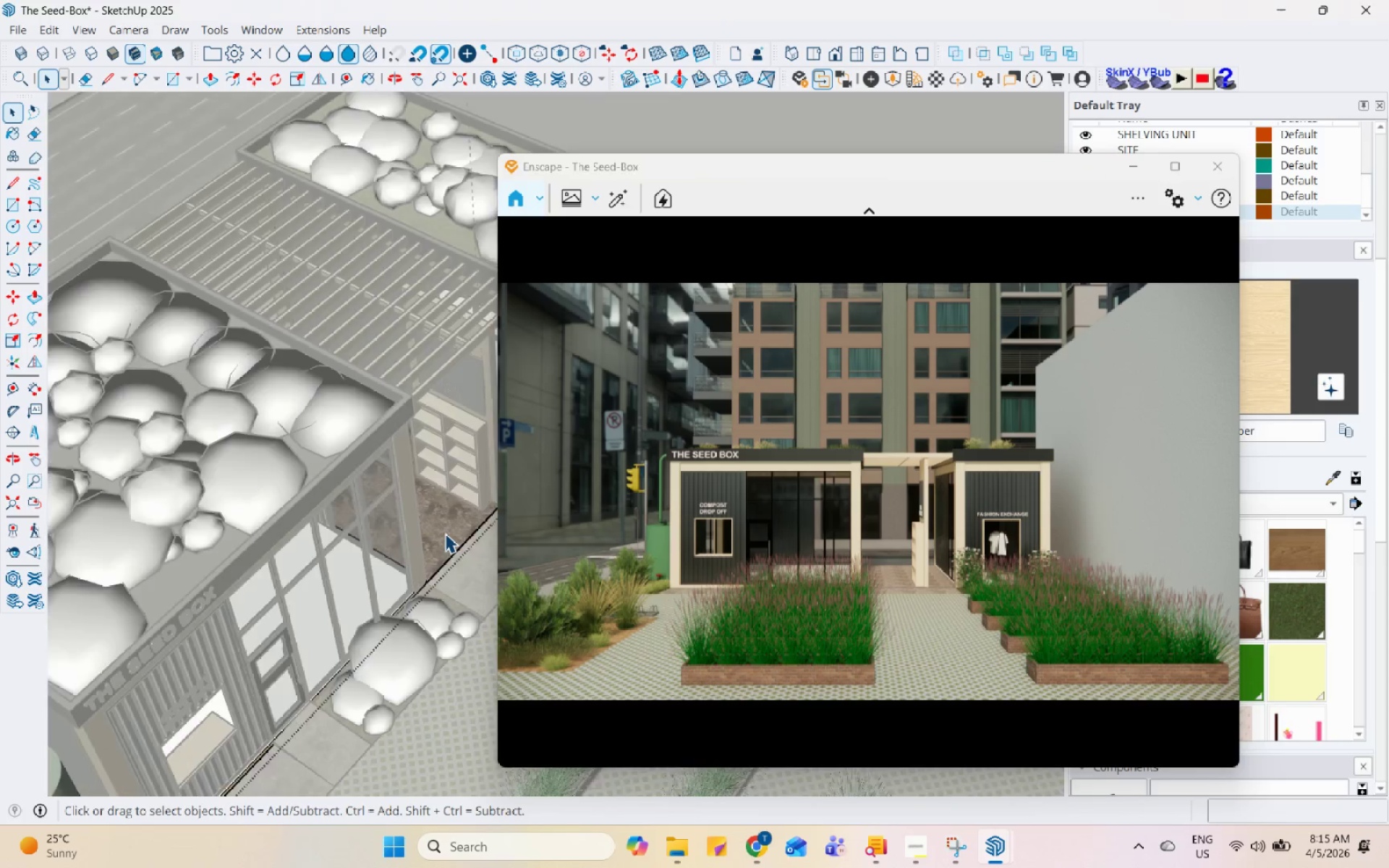 
triple_click([445, 533])
 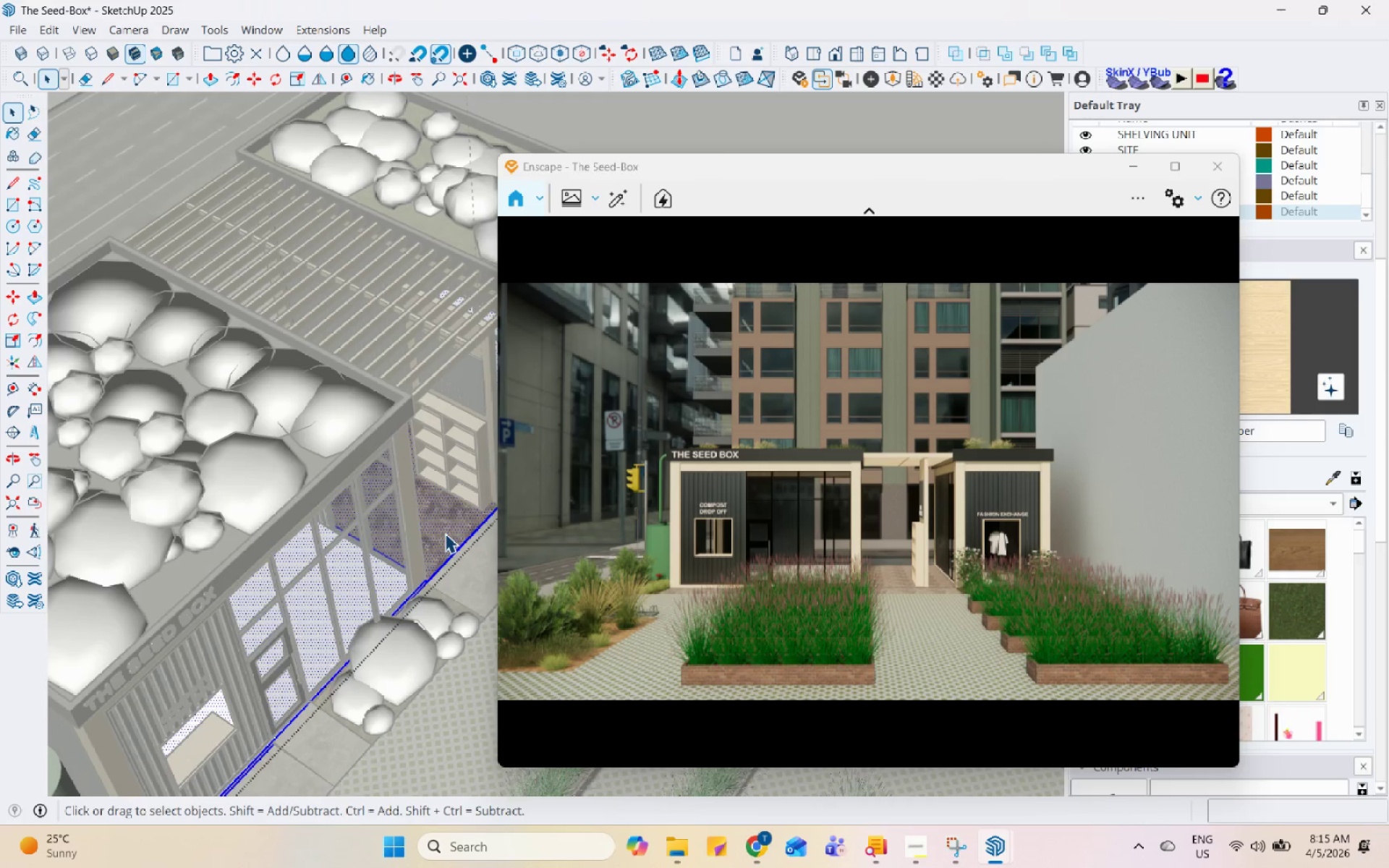 
scroll: coordinate [443, 536], scroll_direction: down, amount: 3.0
 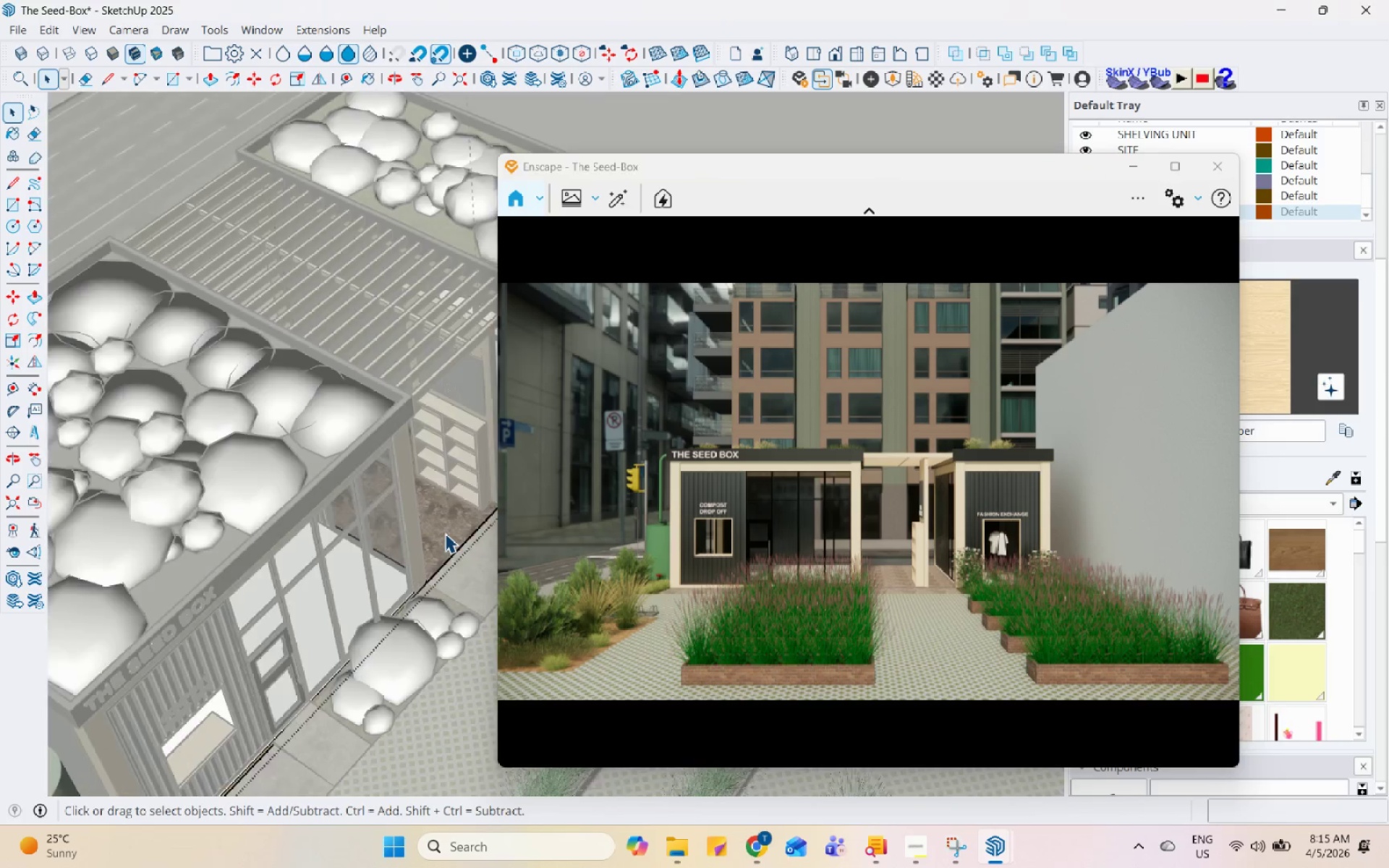 
left_click([446, 493])
 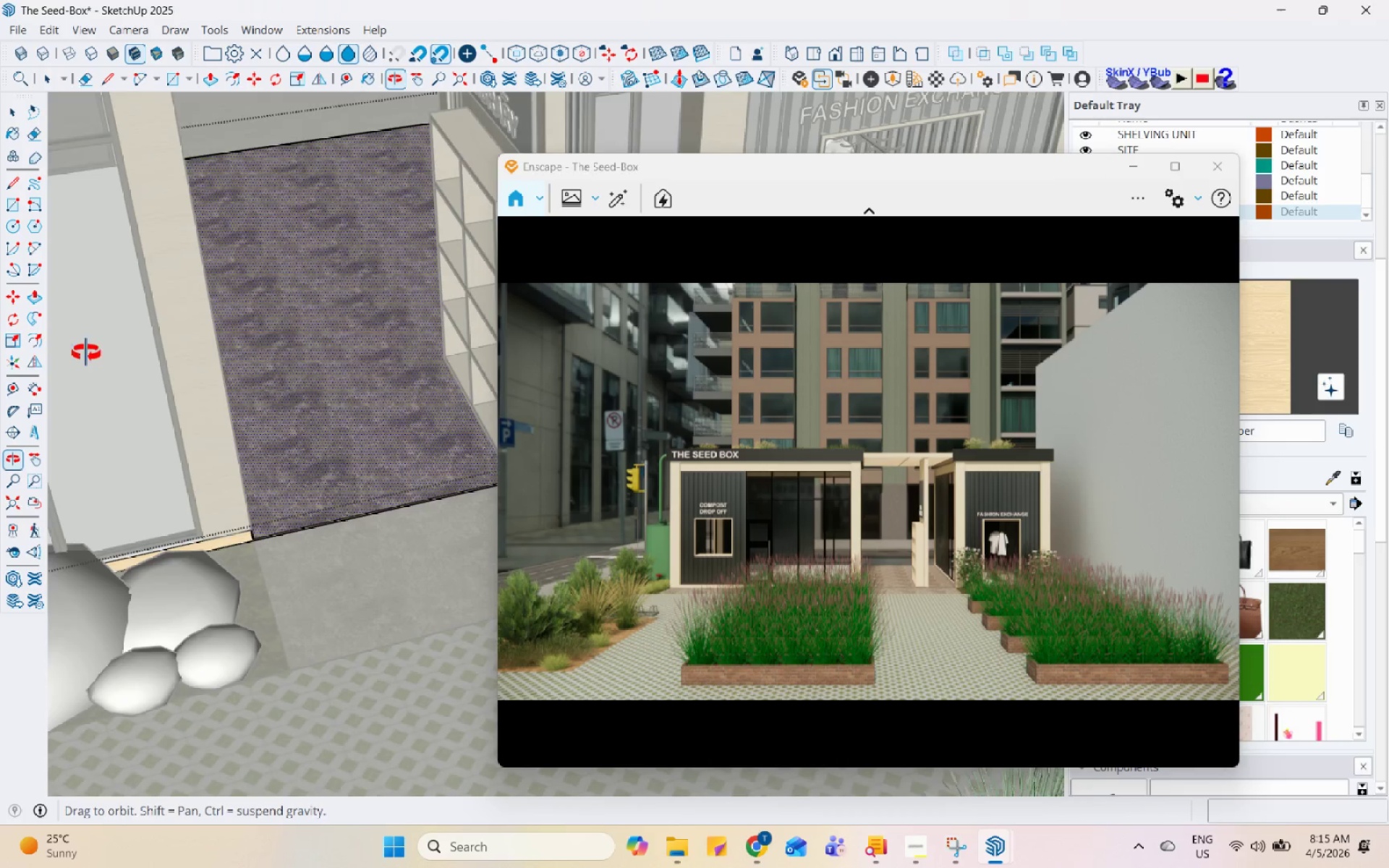 
scroll: coordinate [450, 522], scroll_direction: up, amount: 10.0
 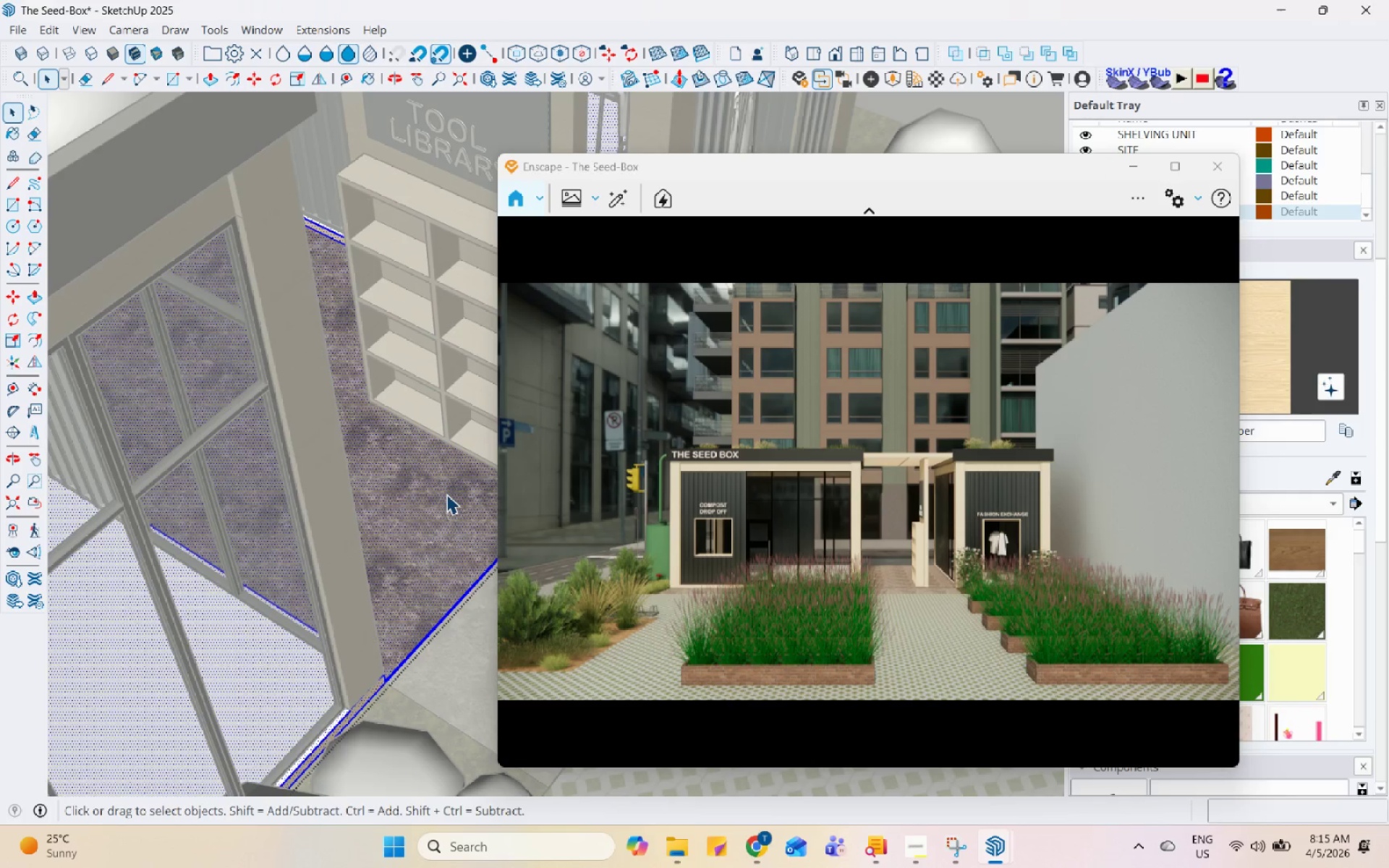 
left_click([364, 420])
 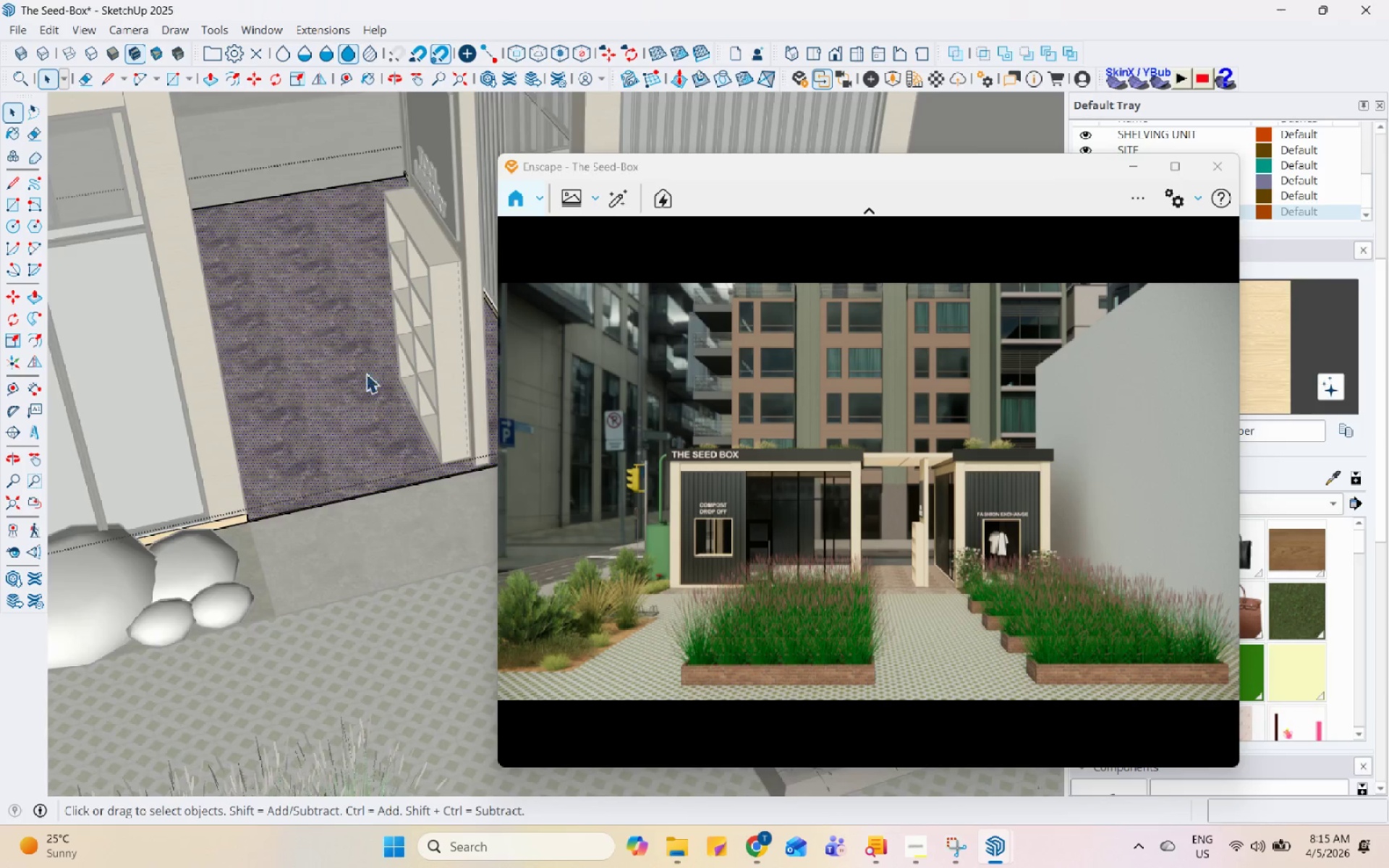 
scroll: coordinate [248, 477], scroll_direction: down, amount: 3.0
 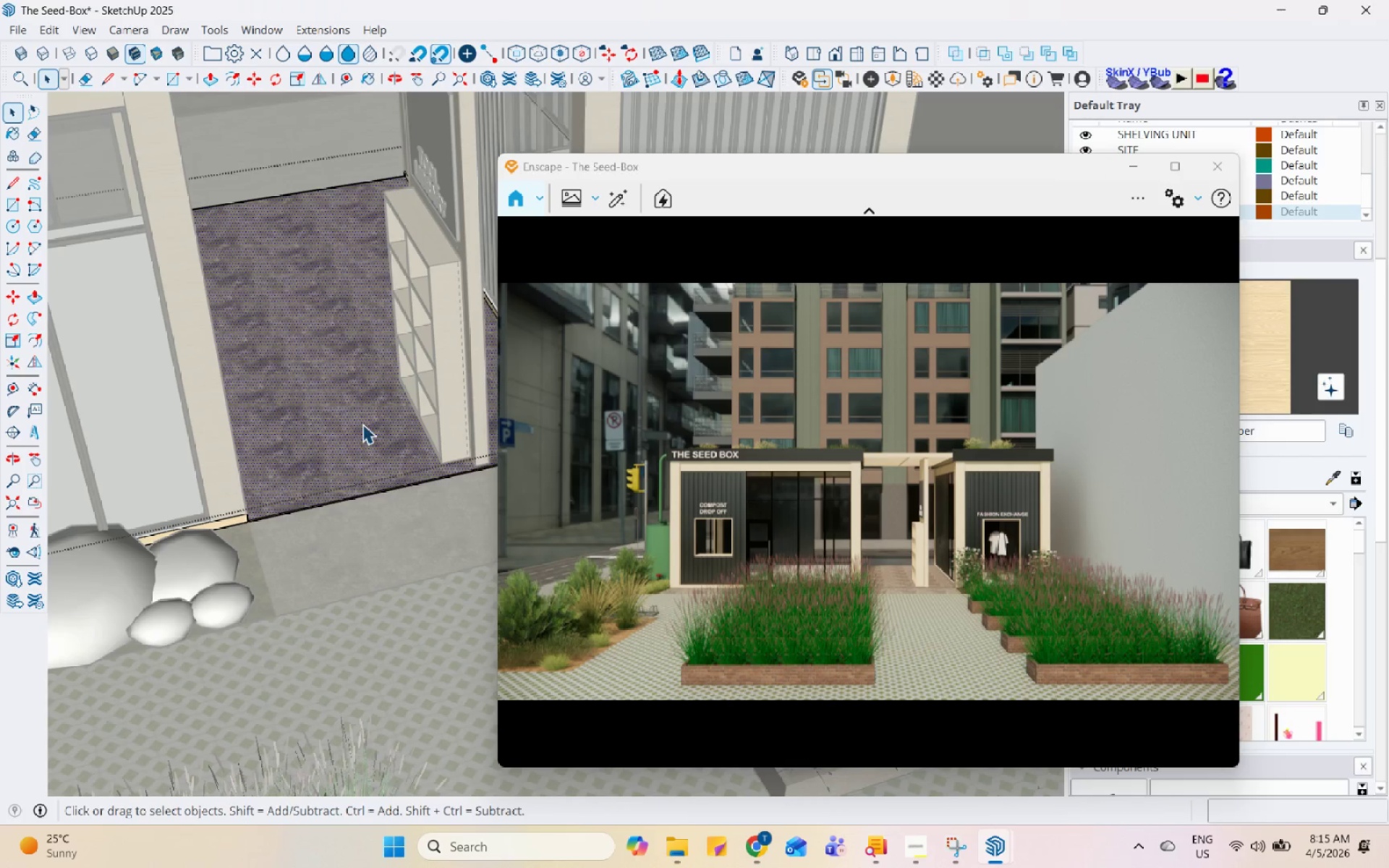 
scroll: coordinate [358, 327], scroll_direction: up, amount: 5.0
 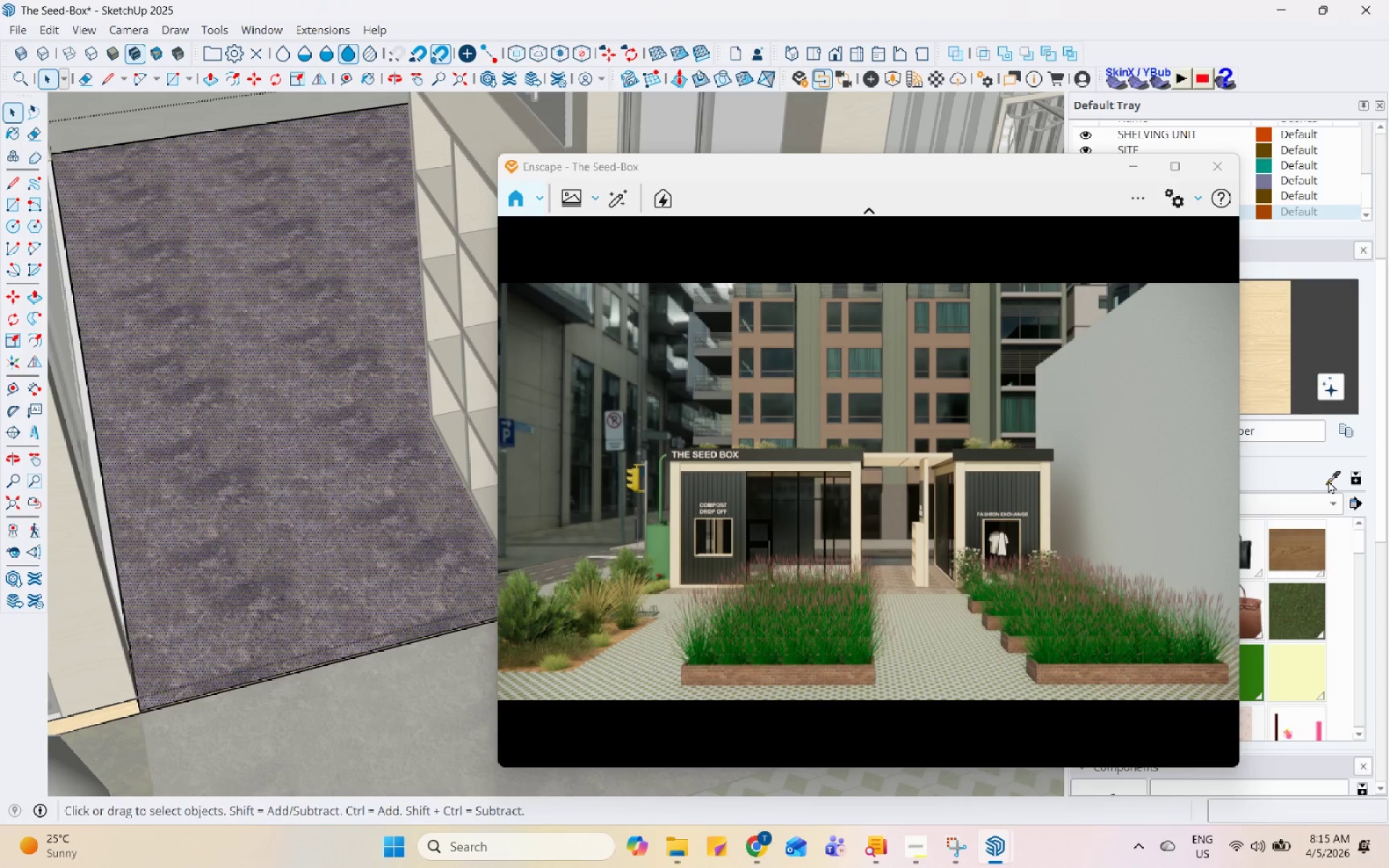 
left_click([286, 373])
 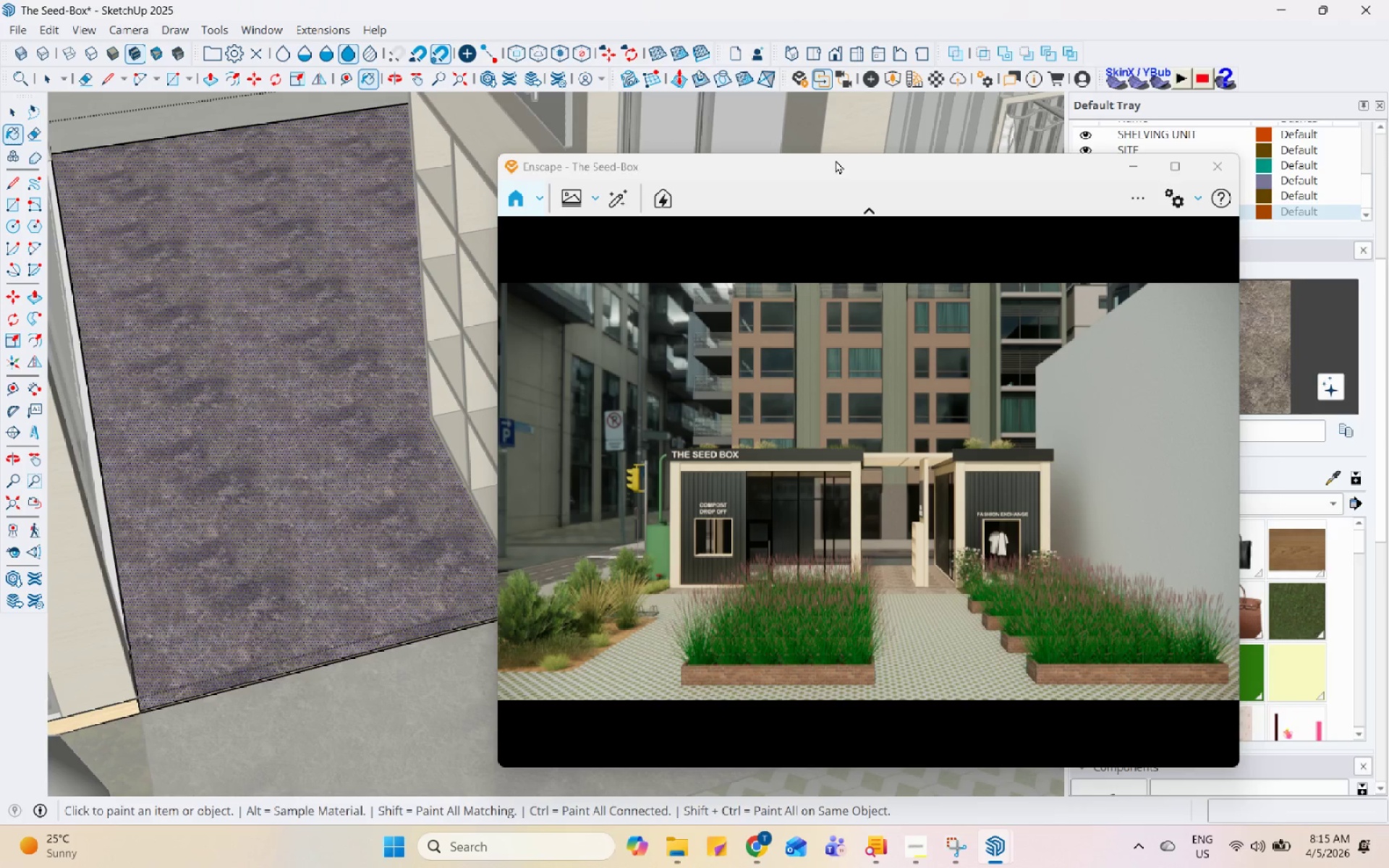 
left_click_drag(start_coordinate=[836, 160], to_coordinate=[609, 155])
 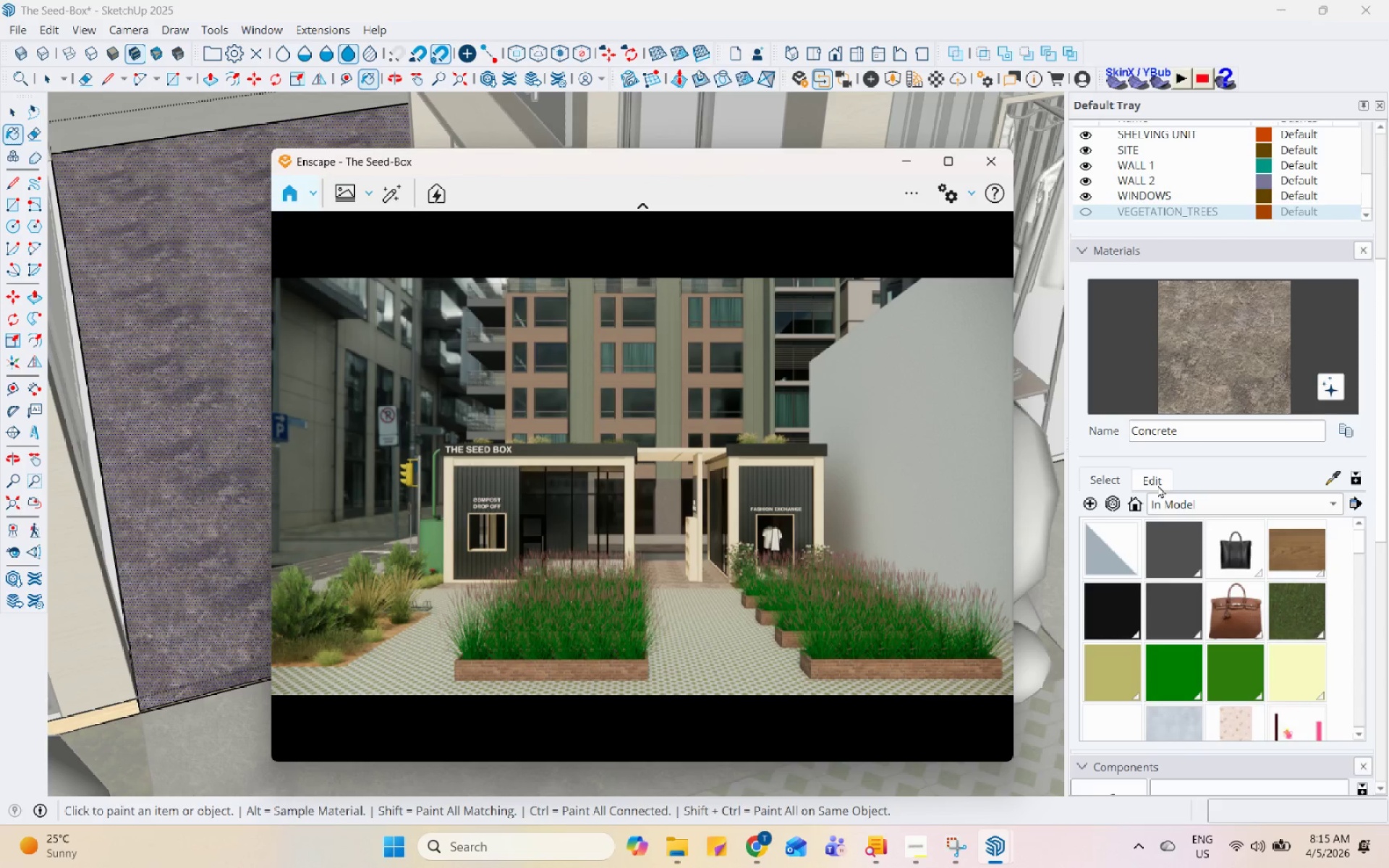 
left_click([1158, 485])
 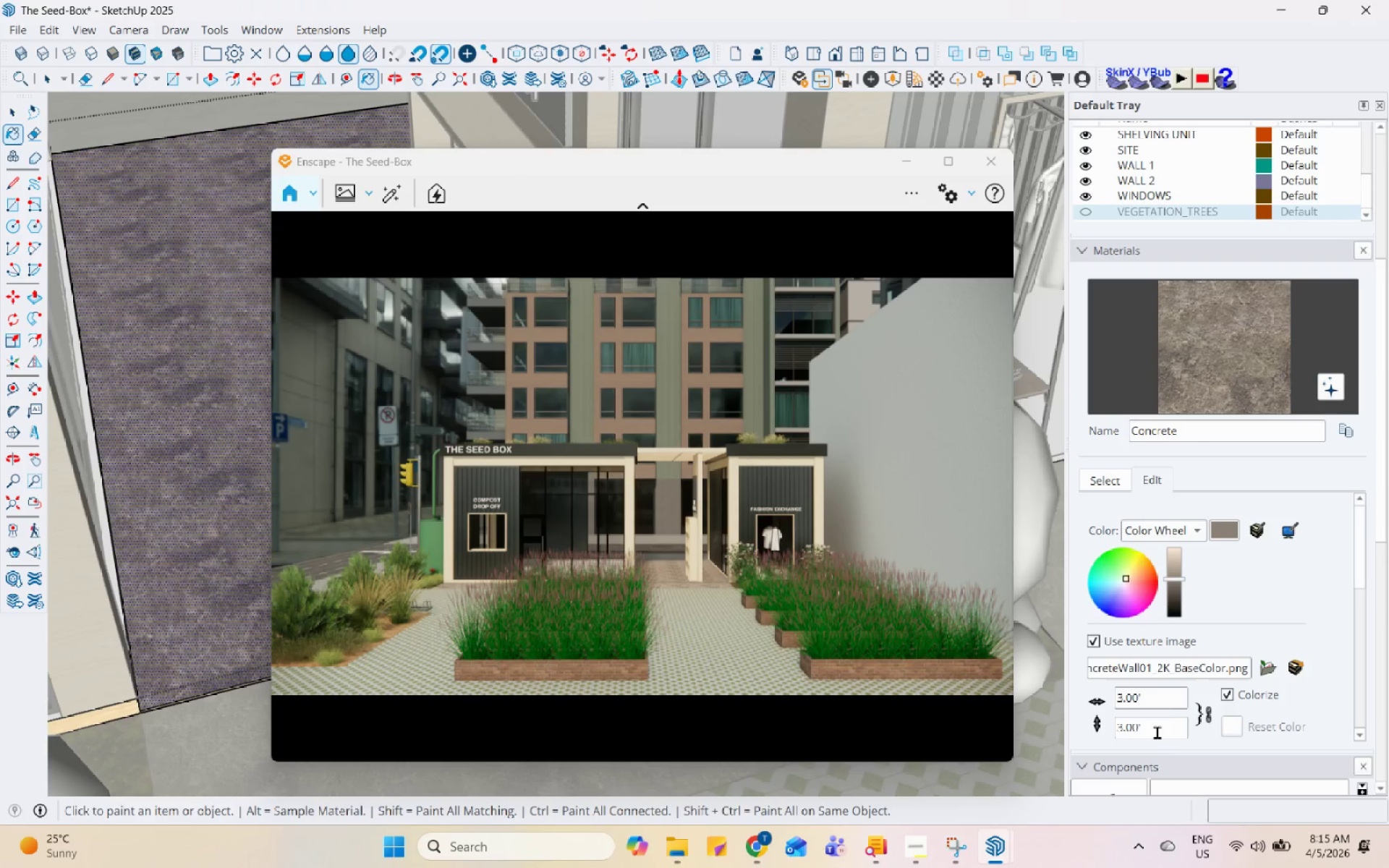 
left_click_drag(start_coordinate=[1161, 705], to_coordinate=[1059, 707])
 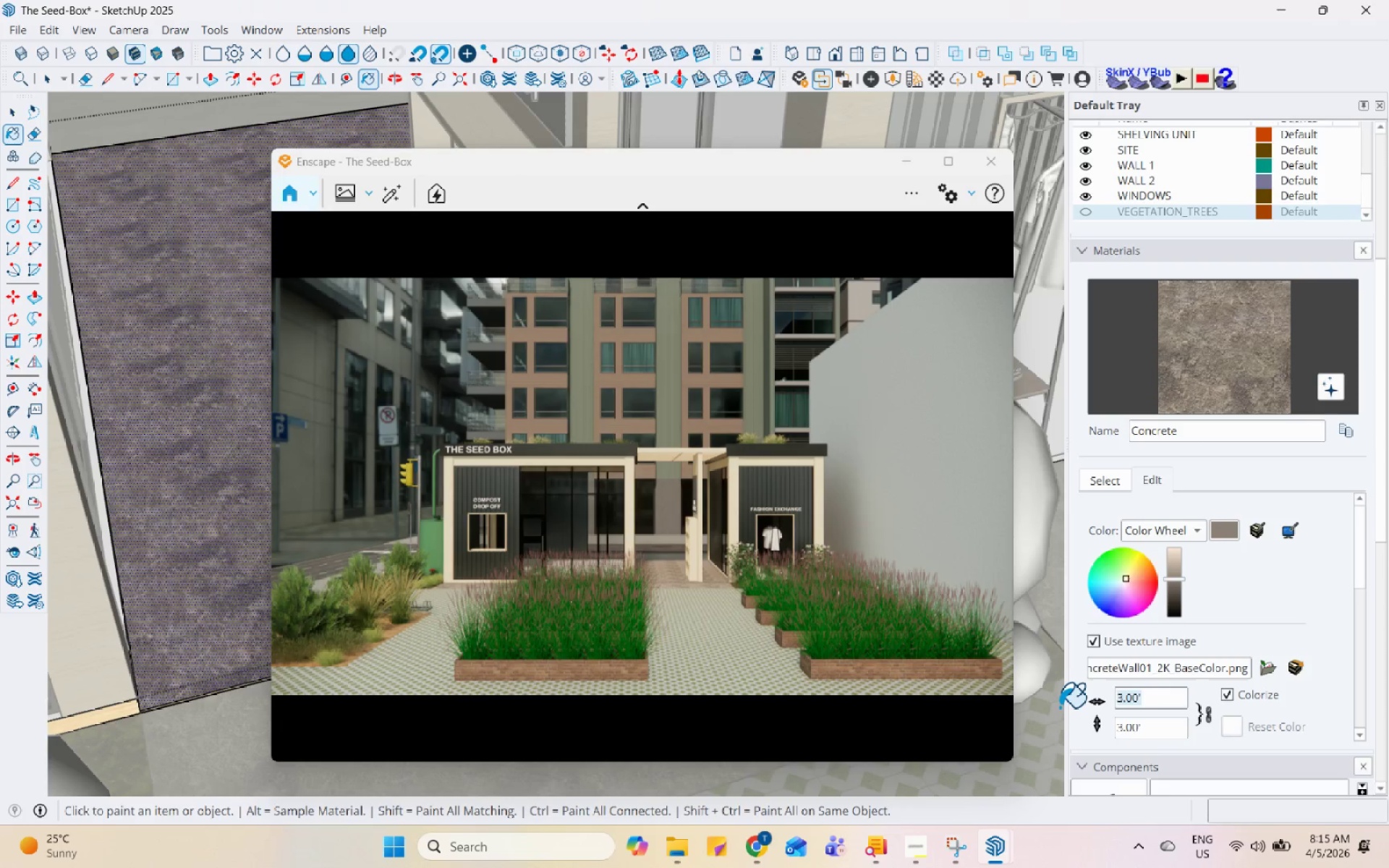 
key(Numpad5)
 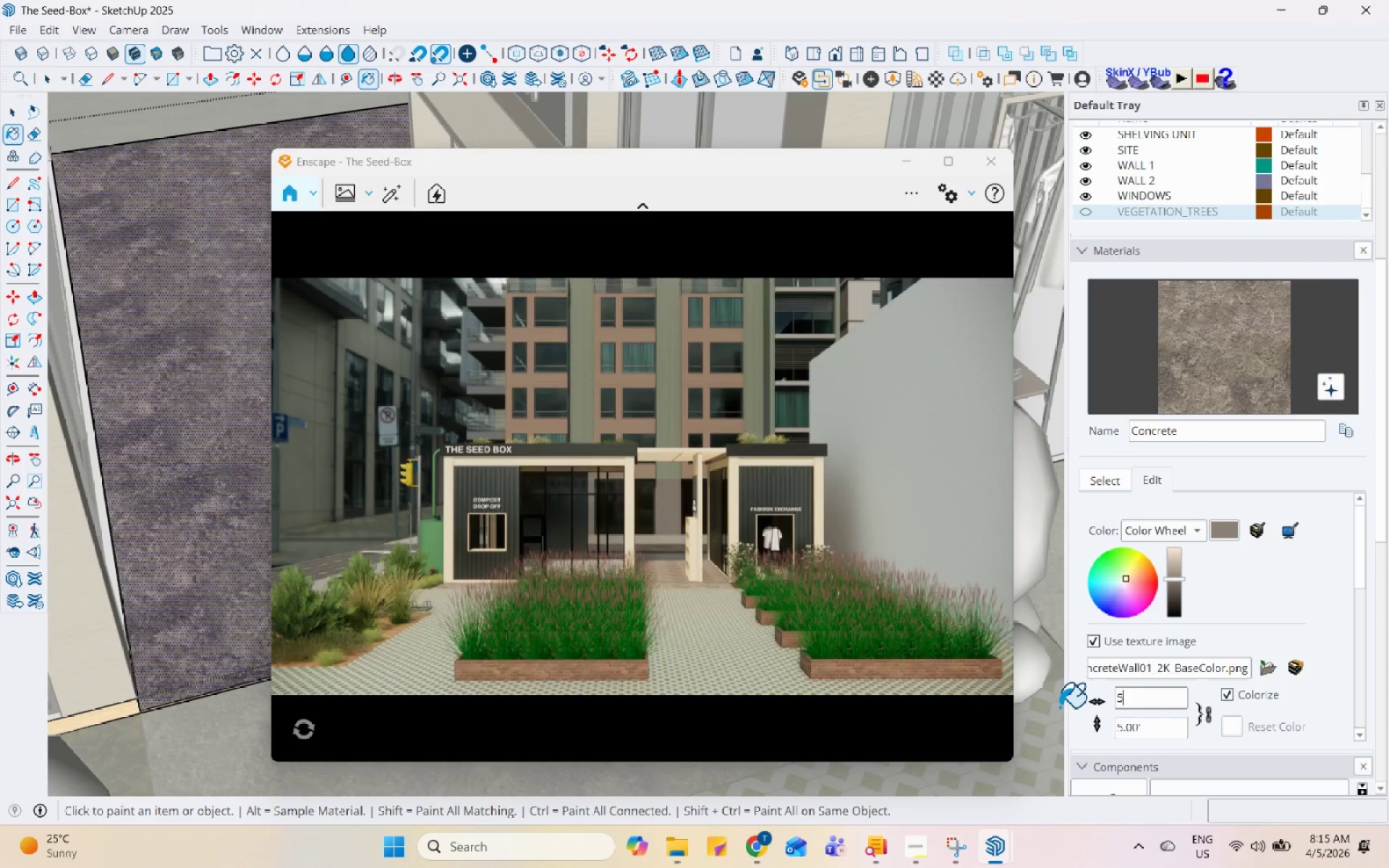 
key(Enter)
 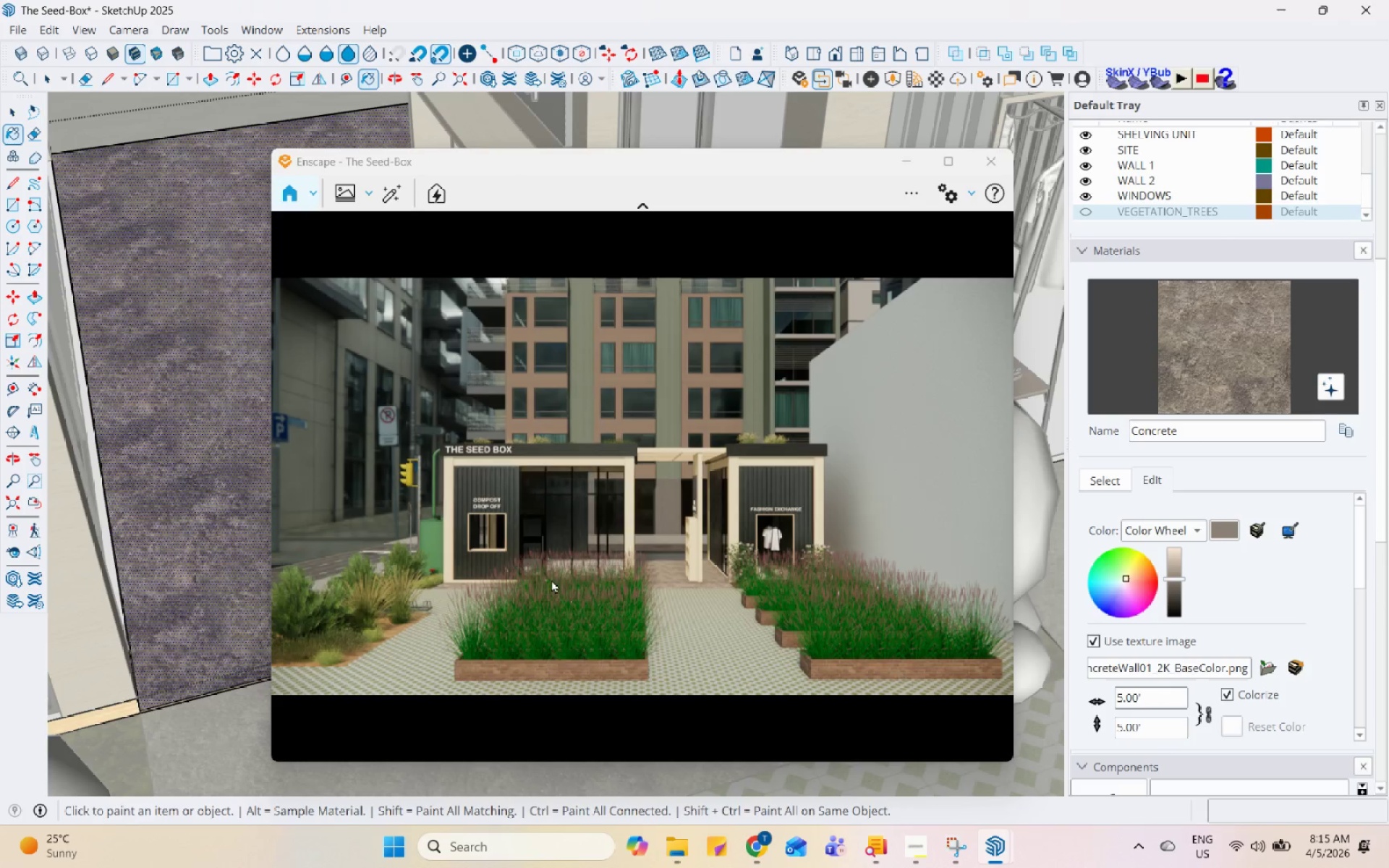 
left_click_drag(start_coordinate=[679, 162], to_coordinate=[901, 148])
 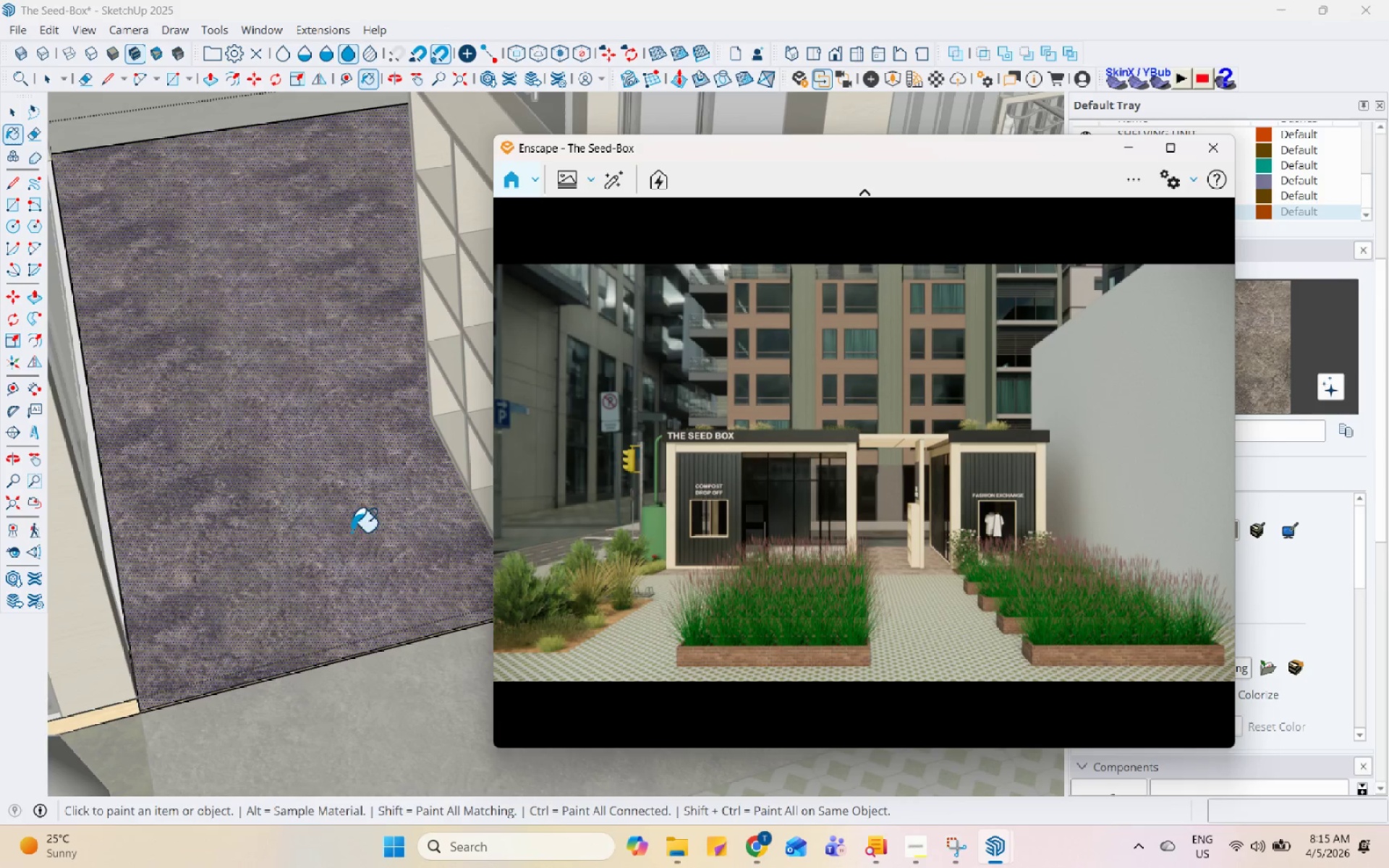 
scroll: coordinate [305, 556], scroll_direction: down, amount: 11.0
 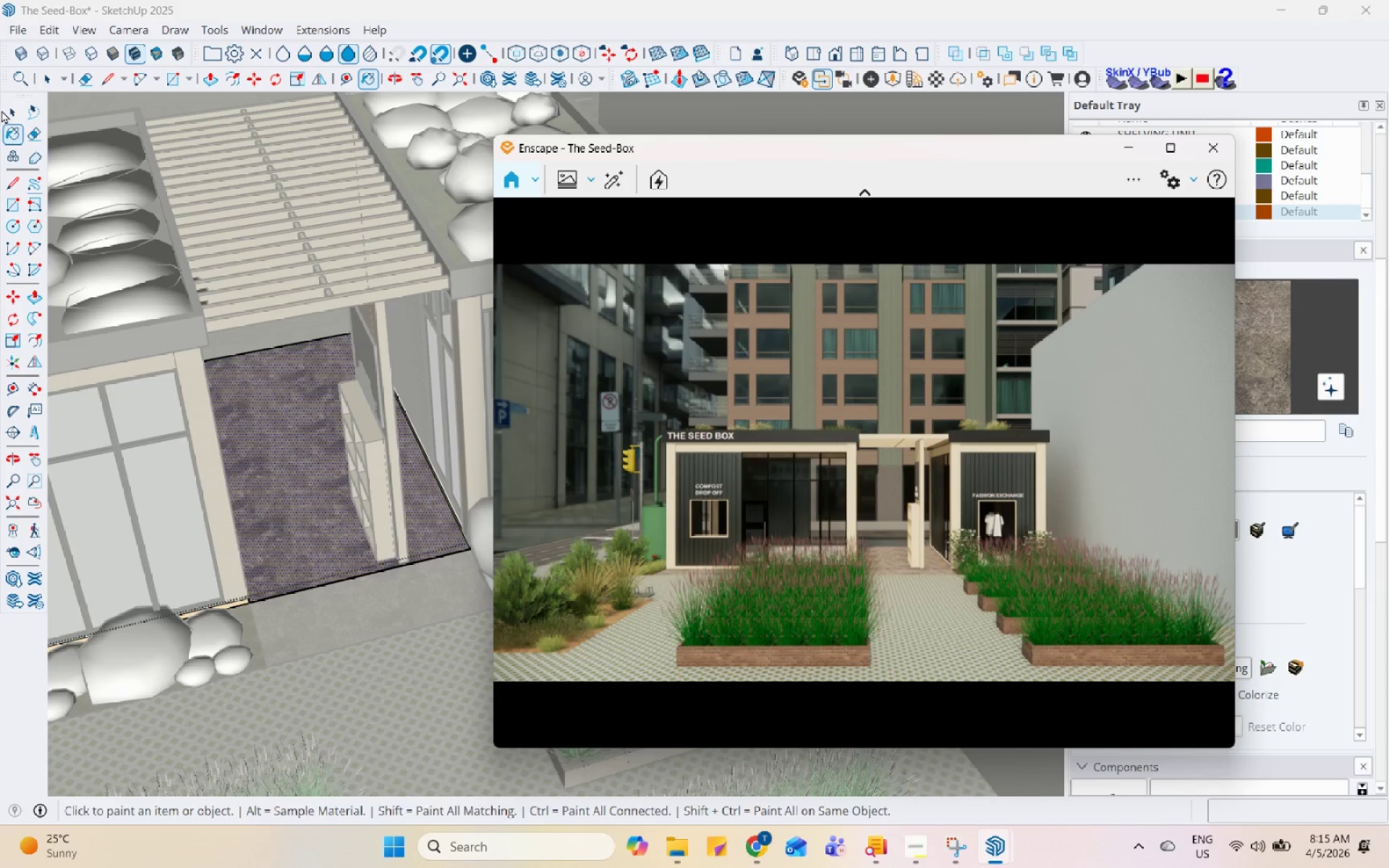 
left_click([15, 112])
 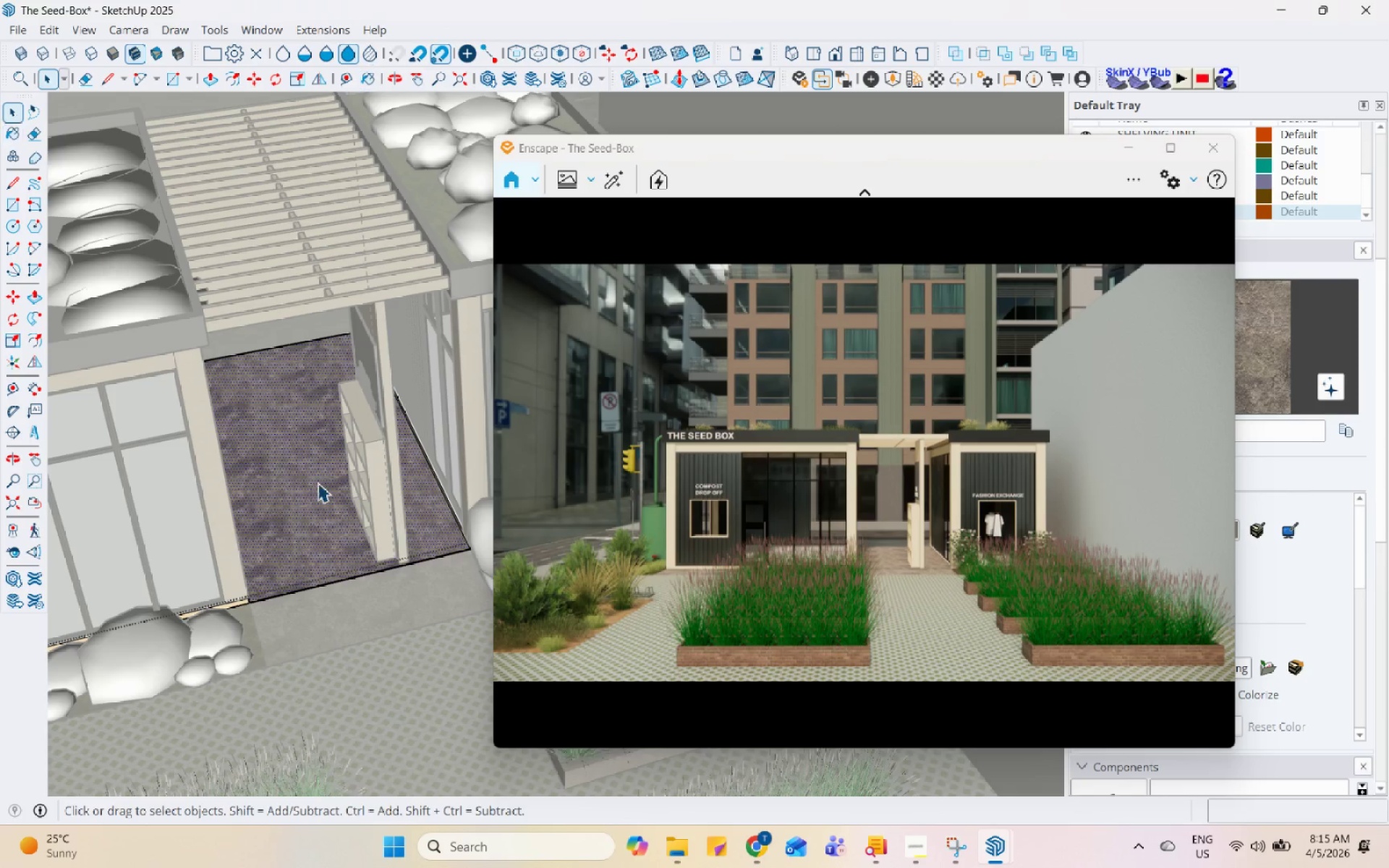 
key(Space)
 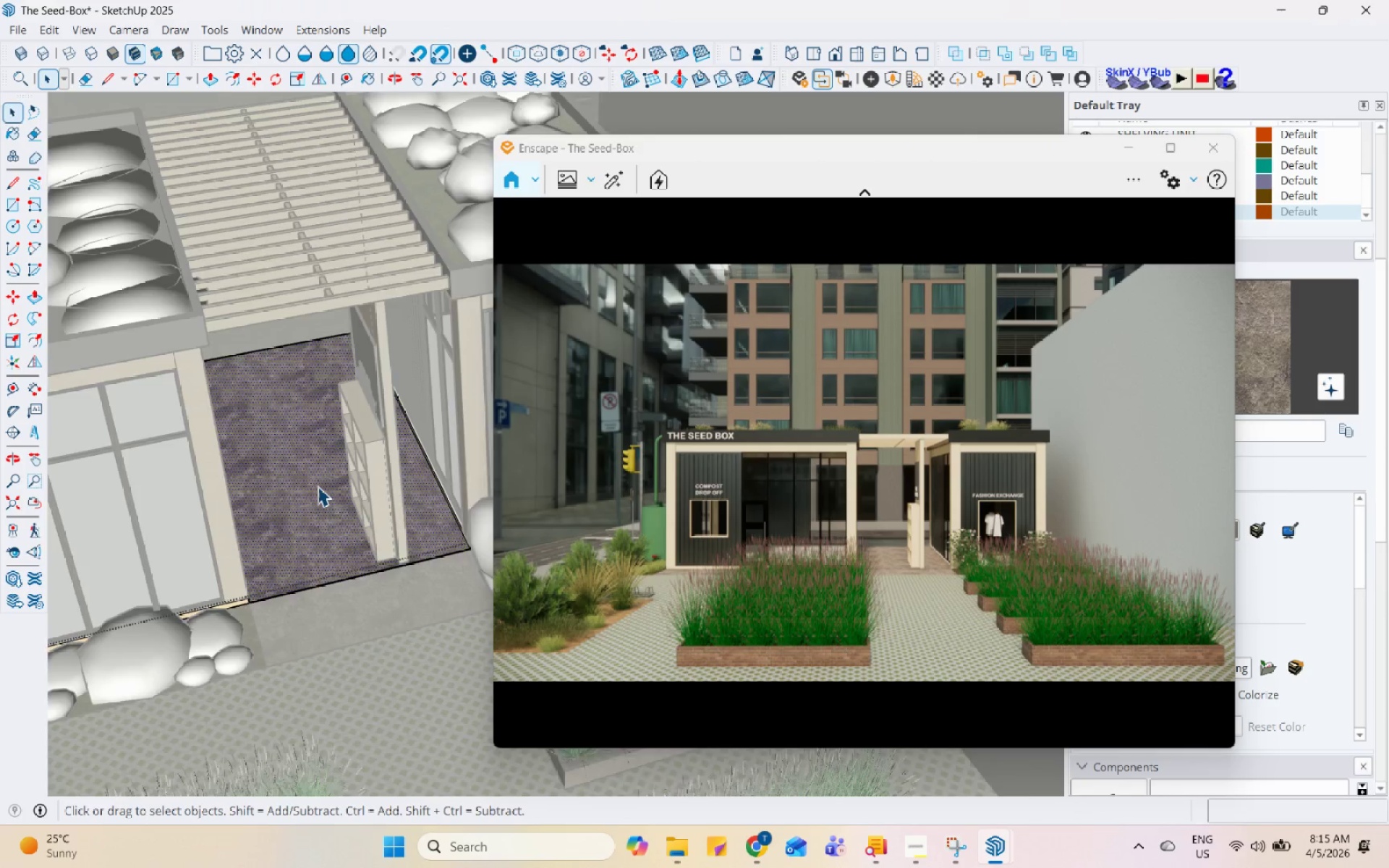 
key(Escape)
 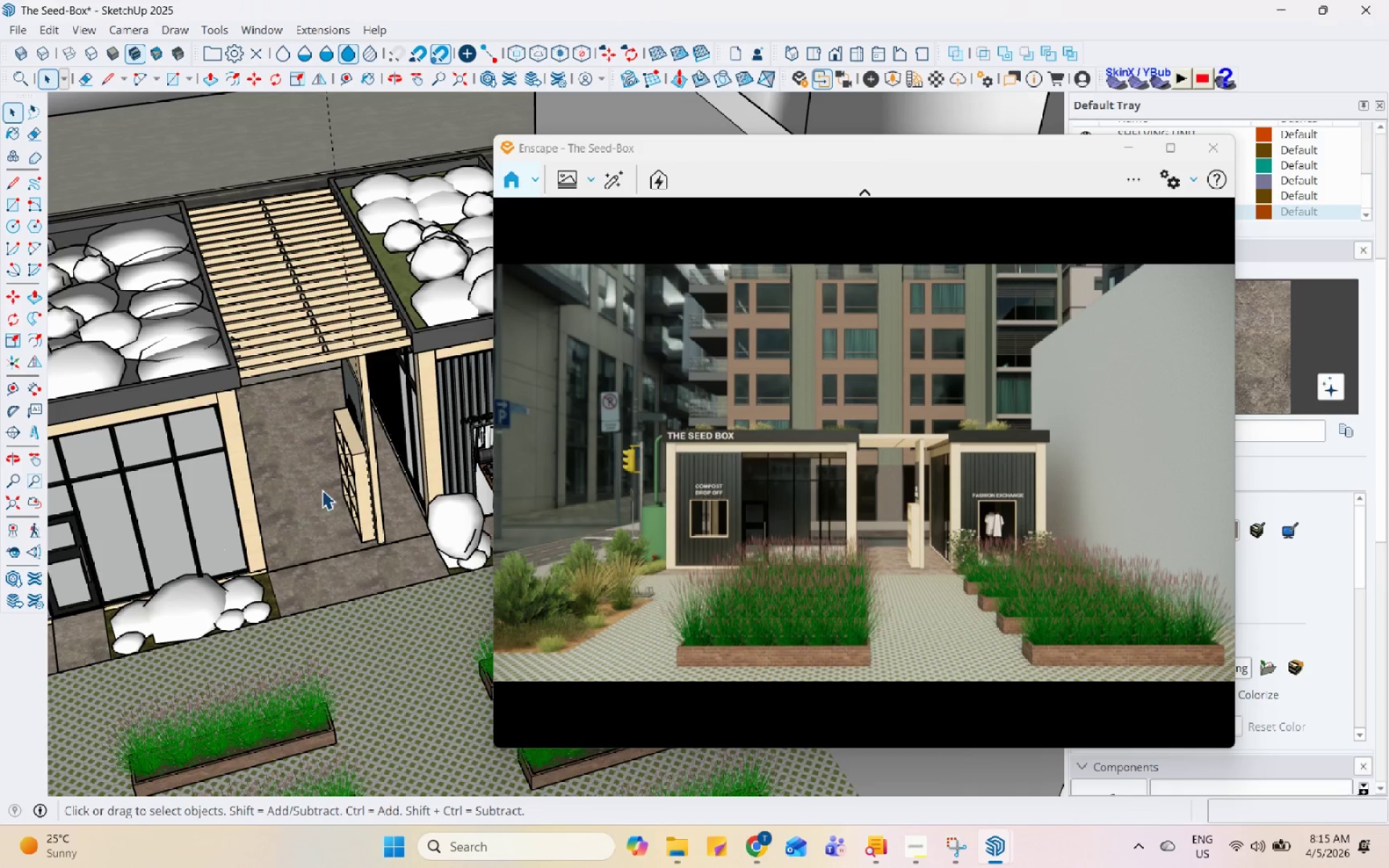 
key(Escape)
 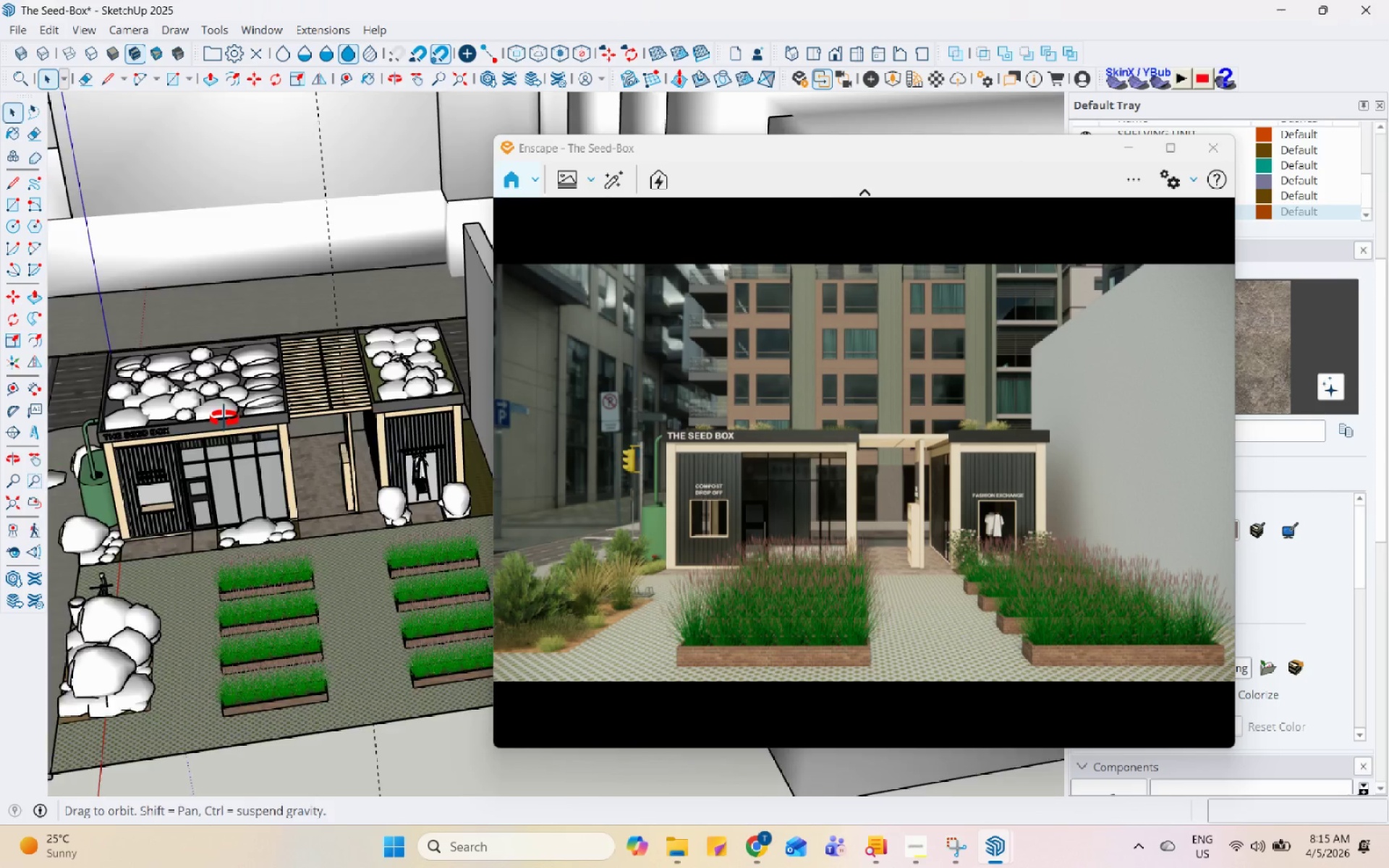 
scroll: coordinate [328, 504], scroll_direction: down, amount: 12.0
 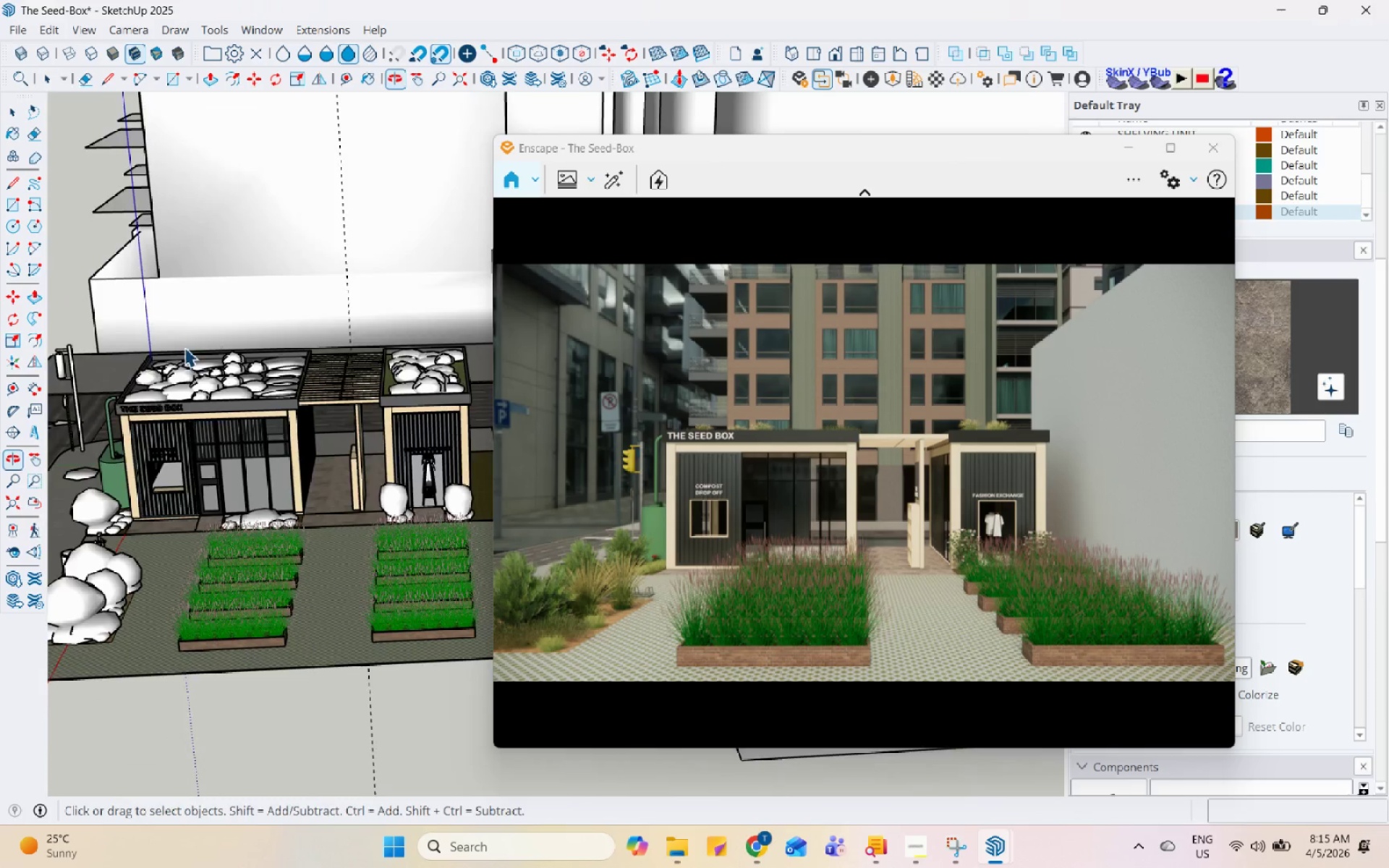 
scroll: coordinate [413, 576], scroll_direction: up, amount: 10.0
 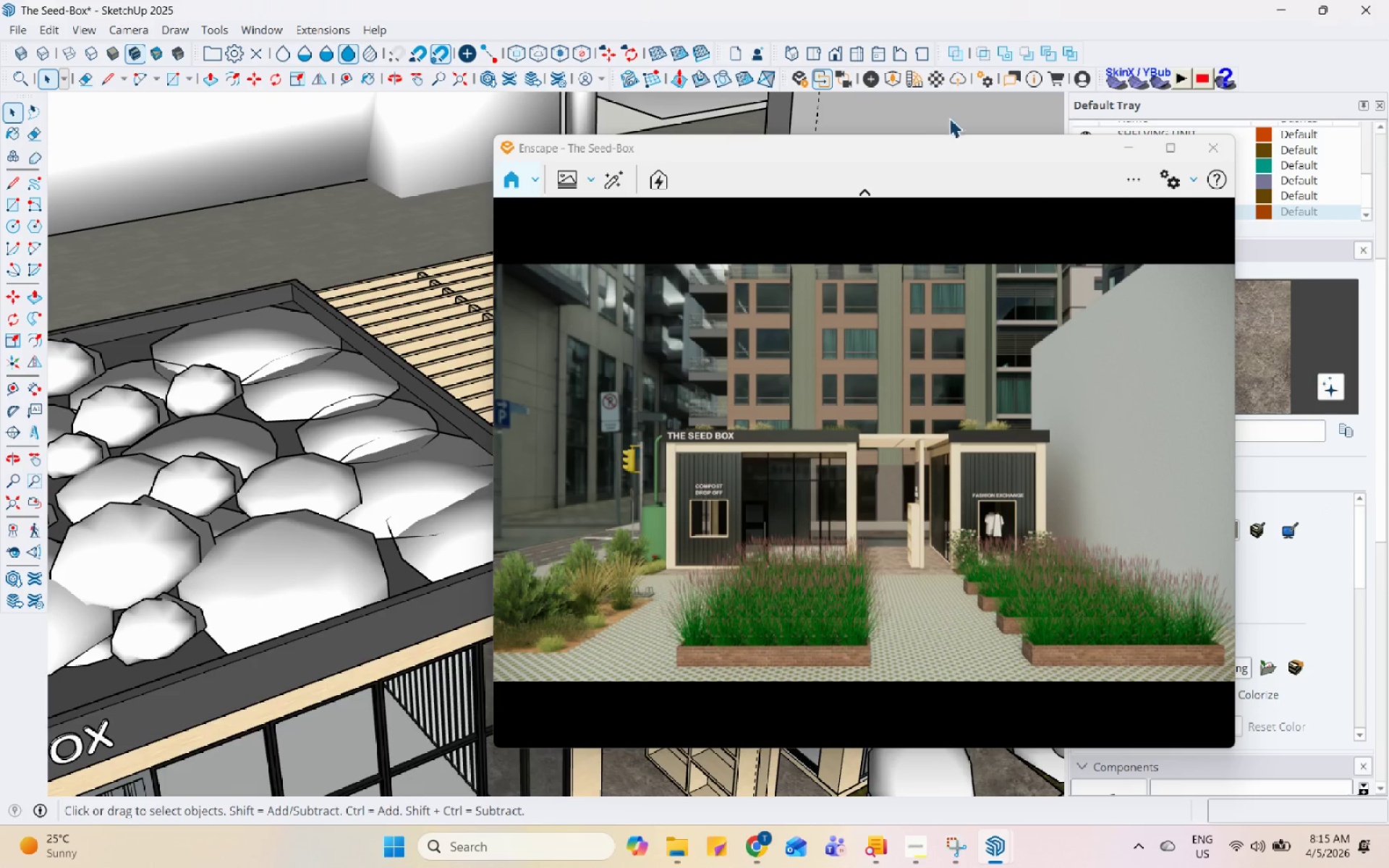 
left_click_drag(start_coordinate=[928, 145], to_coordinate=[739, 456])
 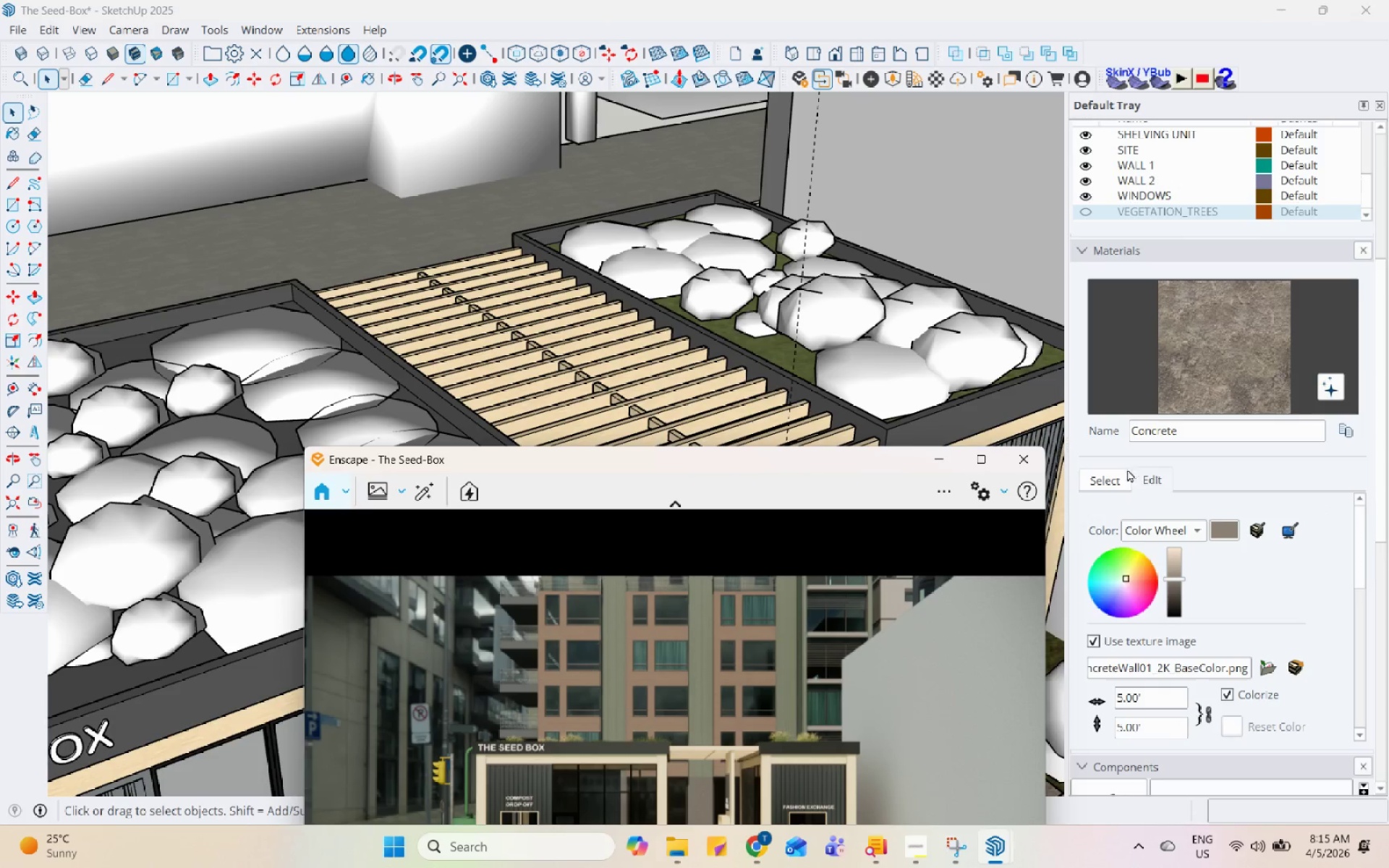 
left_click([1121, 475])
 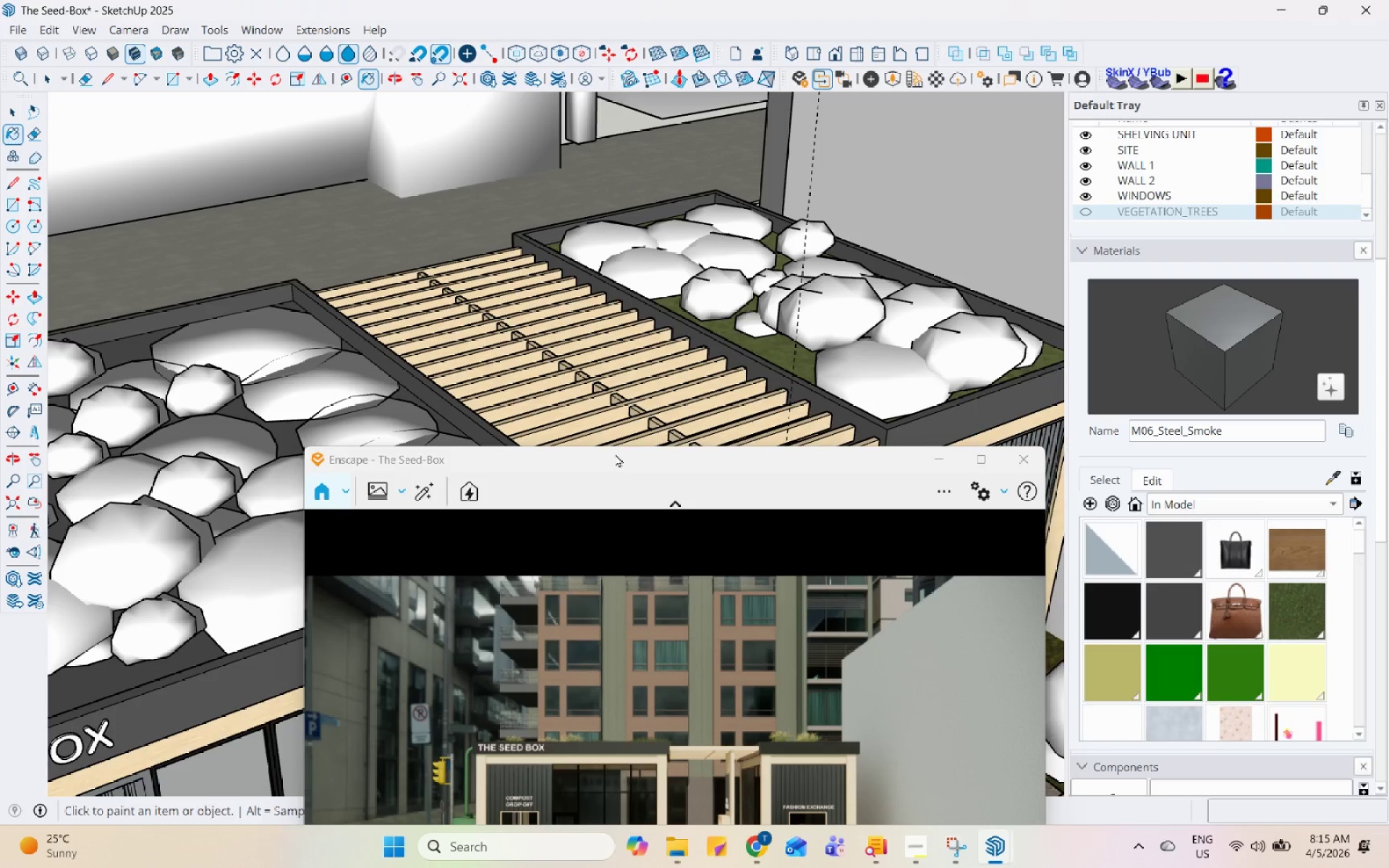 
left_click_drag(start_coordinate=[737, 455], to_coordinate=[951, 180])
 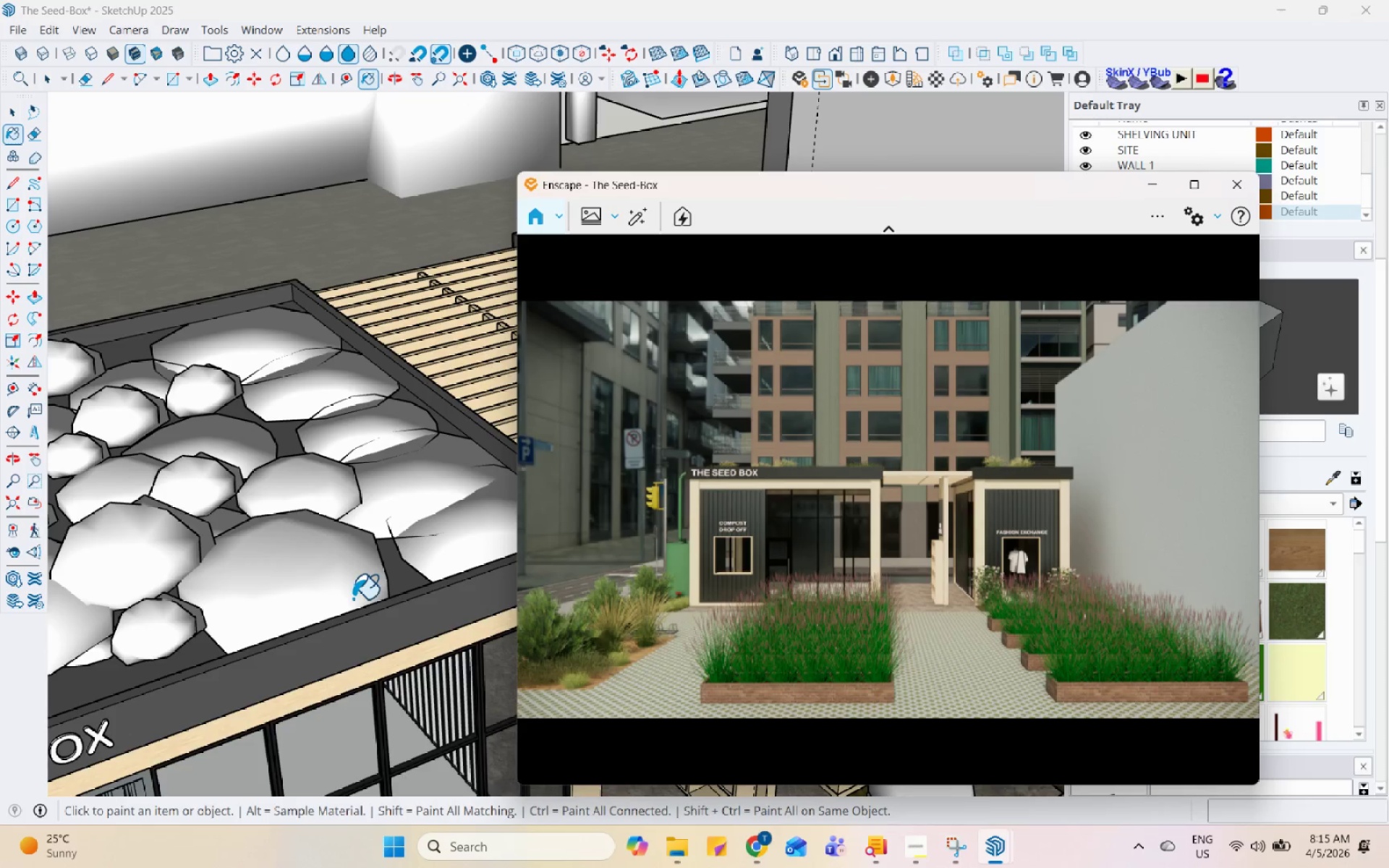 
scroll: coordinate [354, 598], scroll_direction: down, amount: 4.0
 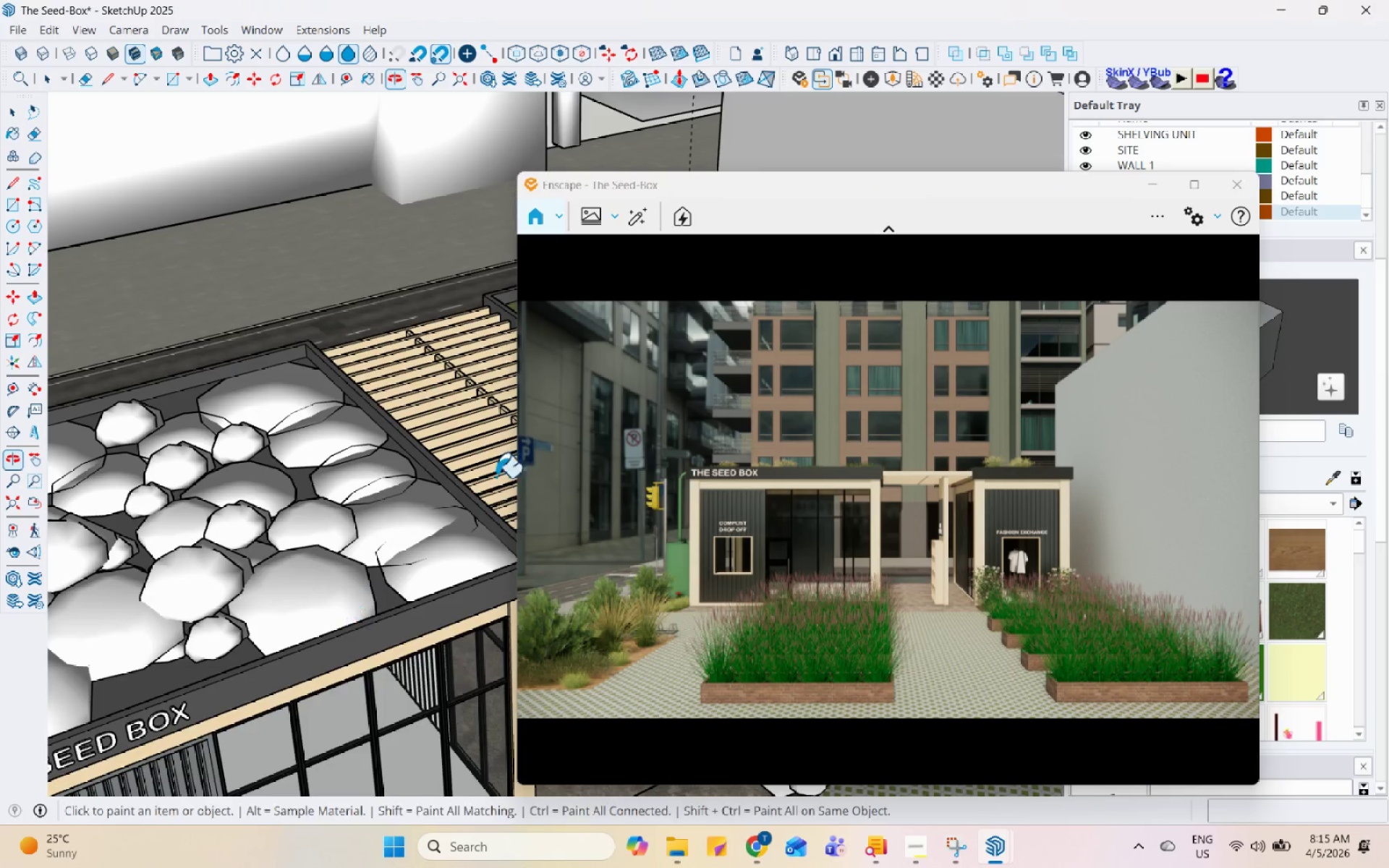 
key(Space)
 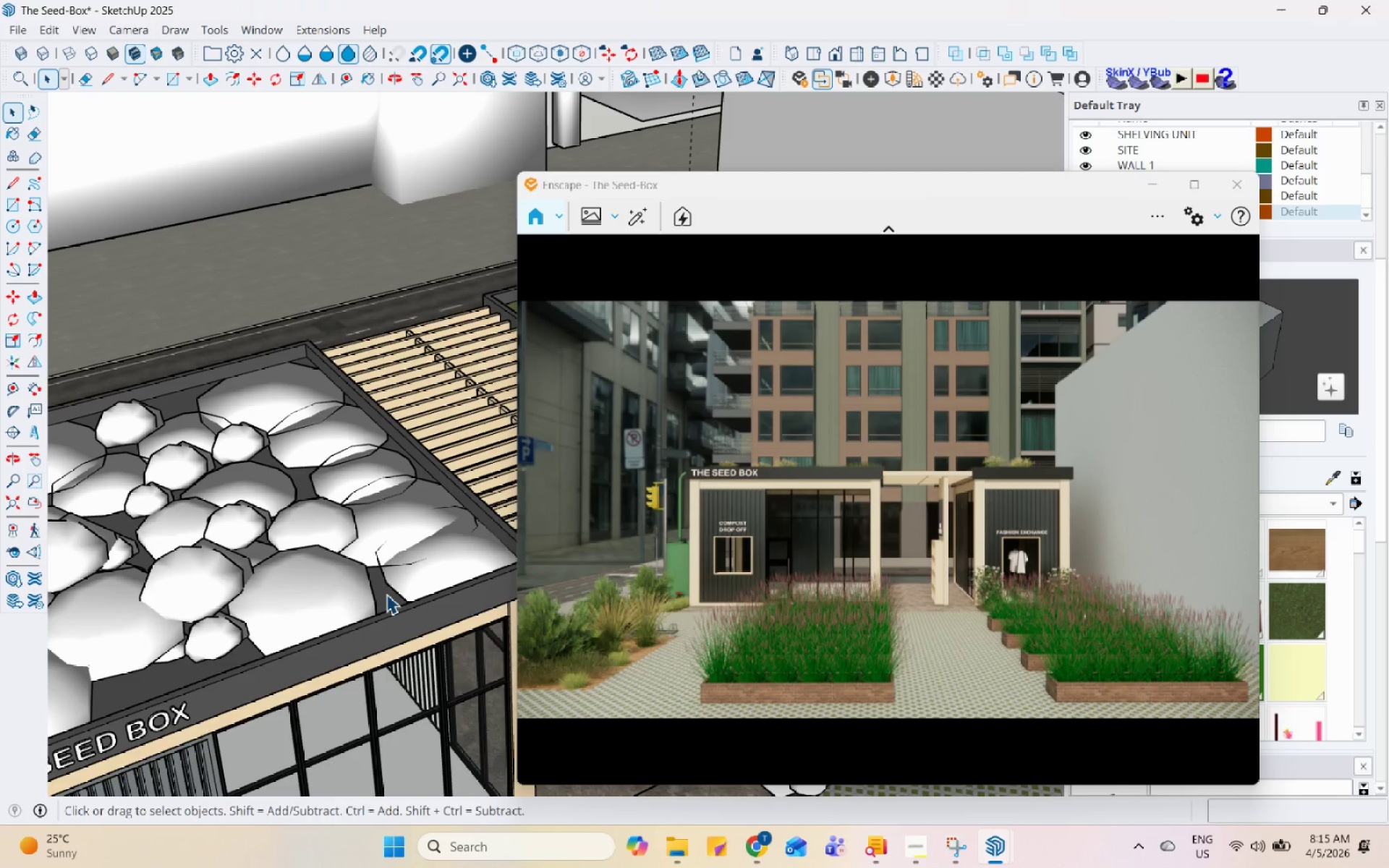 
double_click([386, 595])
 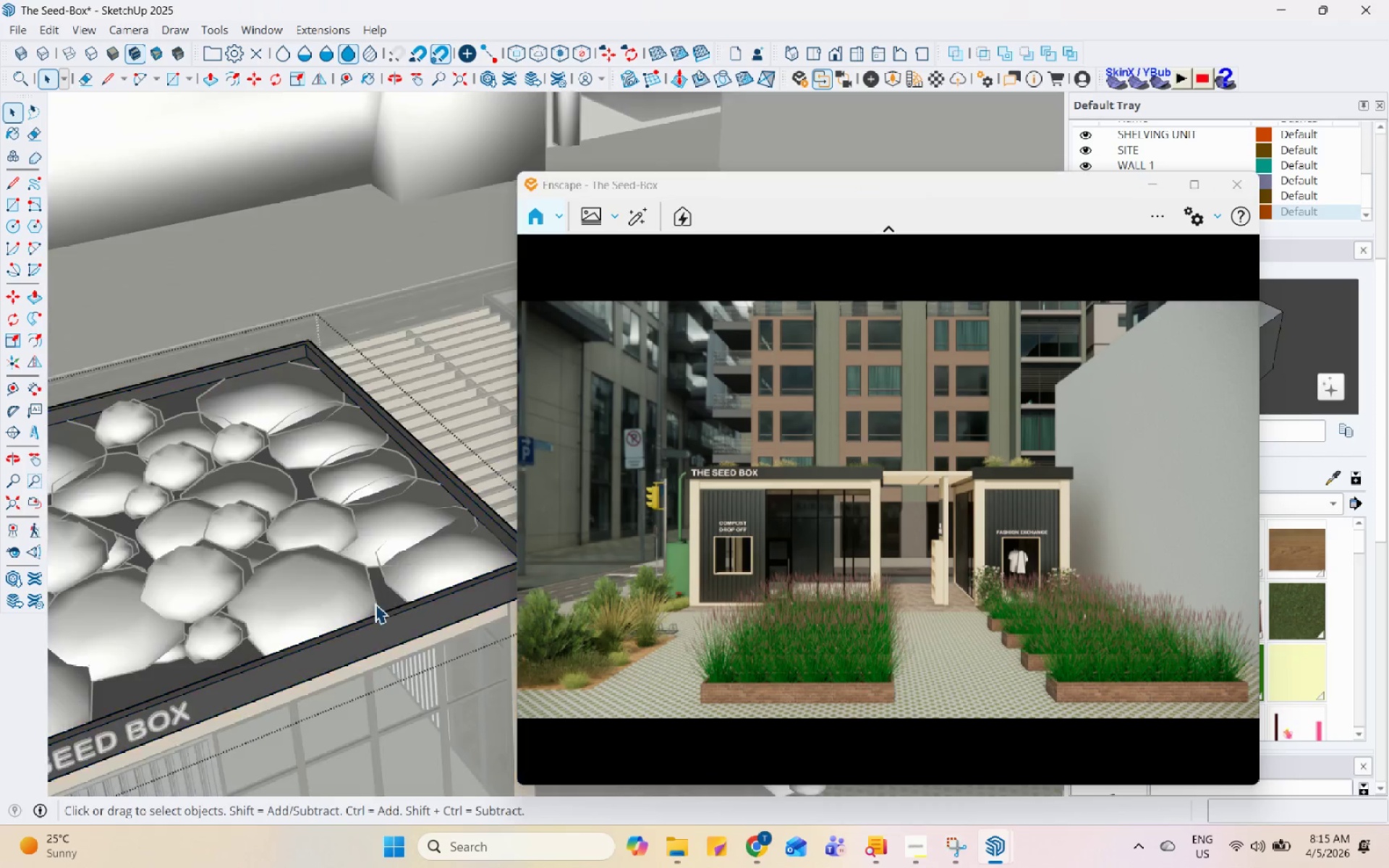 
triple_click([375, 603])
 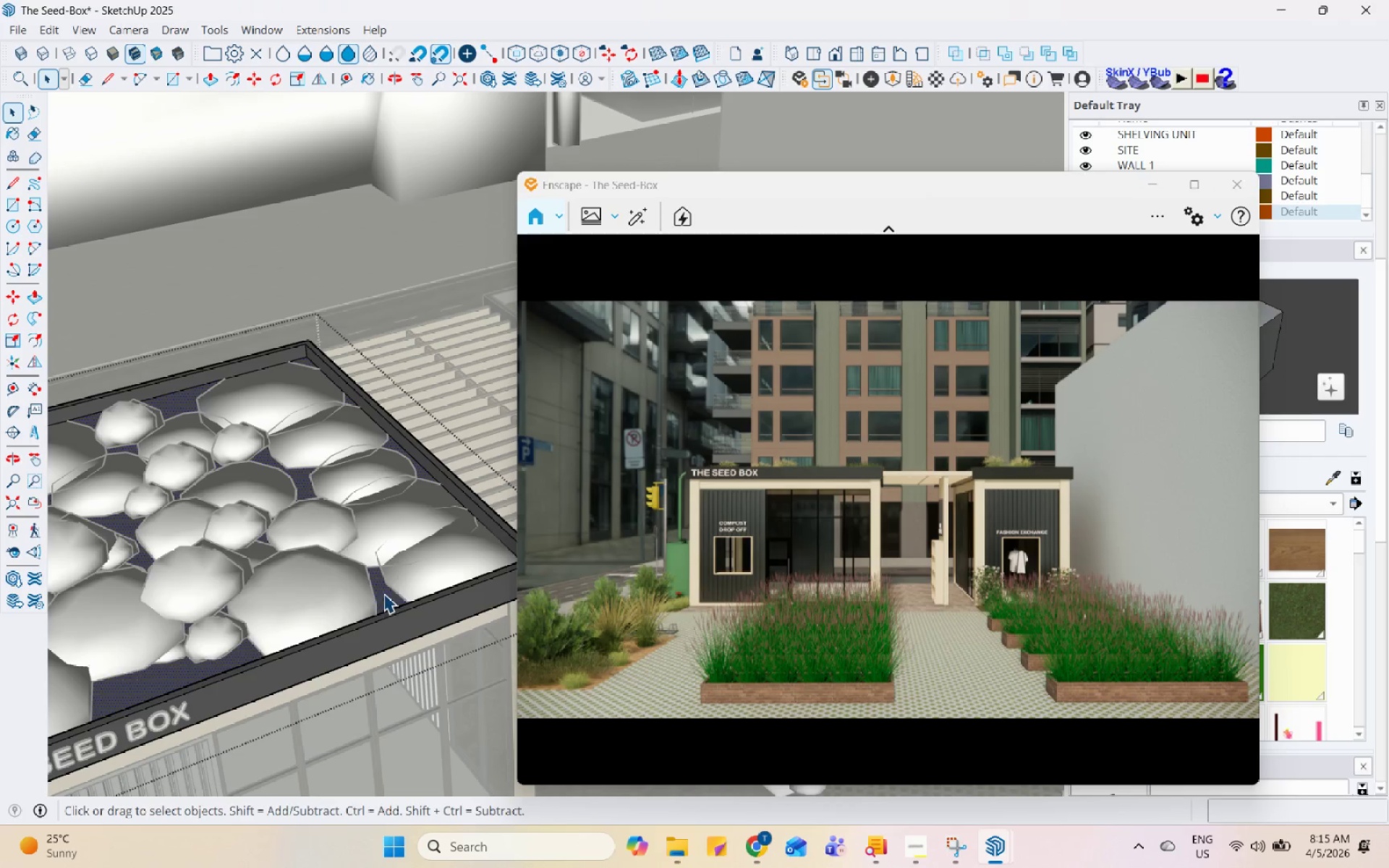 
triple_click([383, 593])
 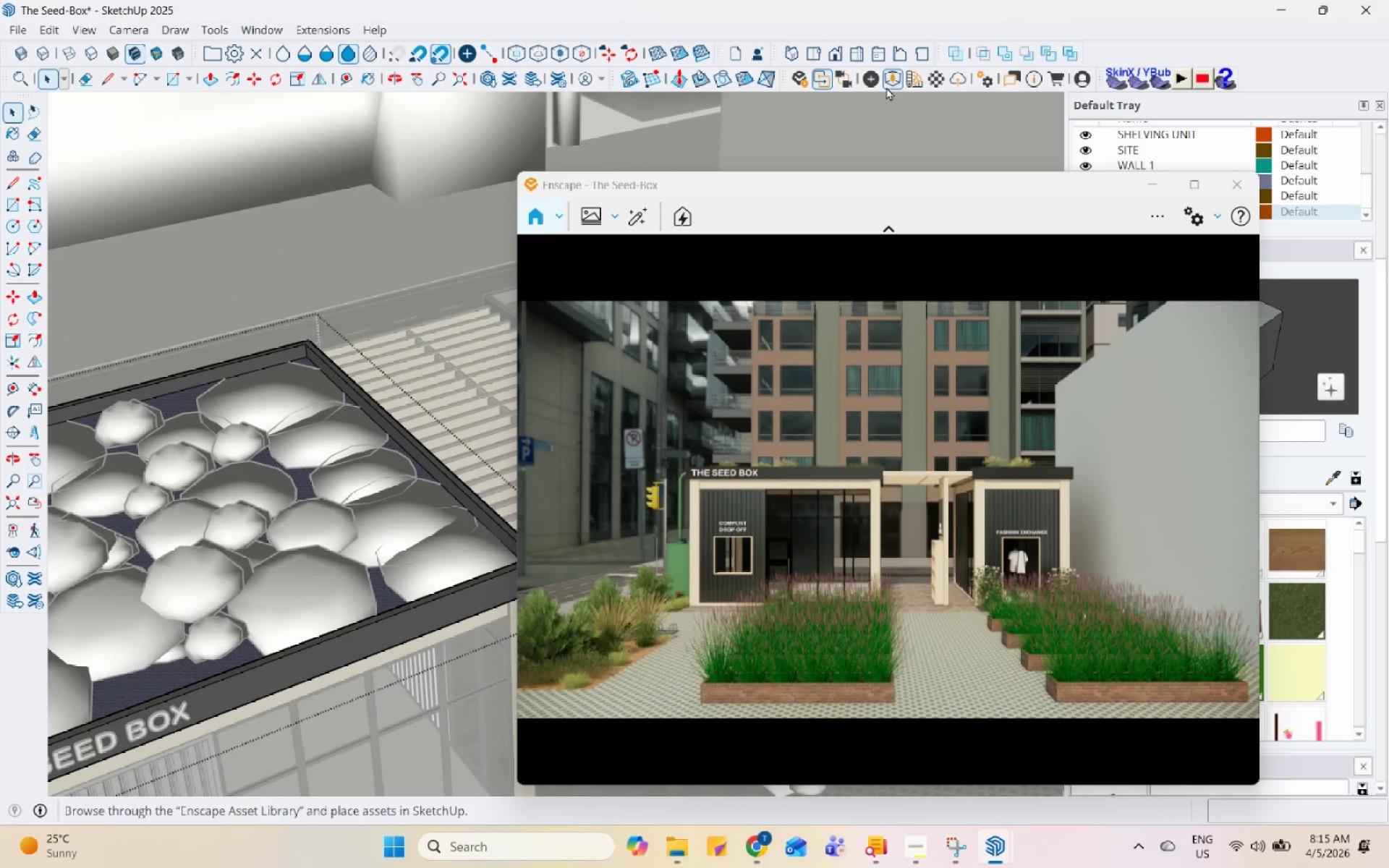 
left_click_drag(start_coordinate=[1025, 190], to_coordinate=[646, 108])
 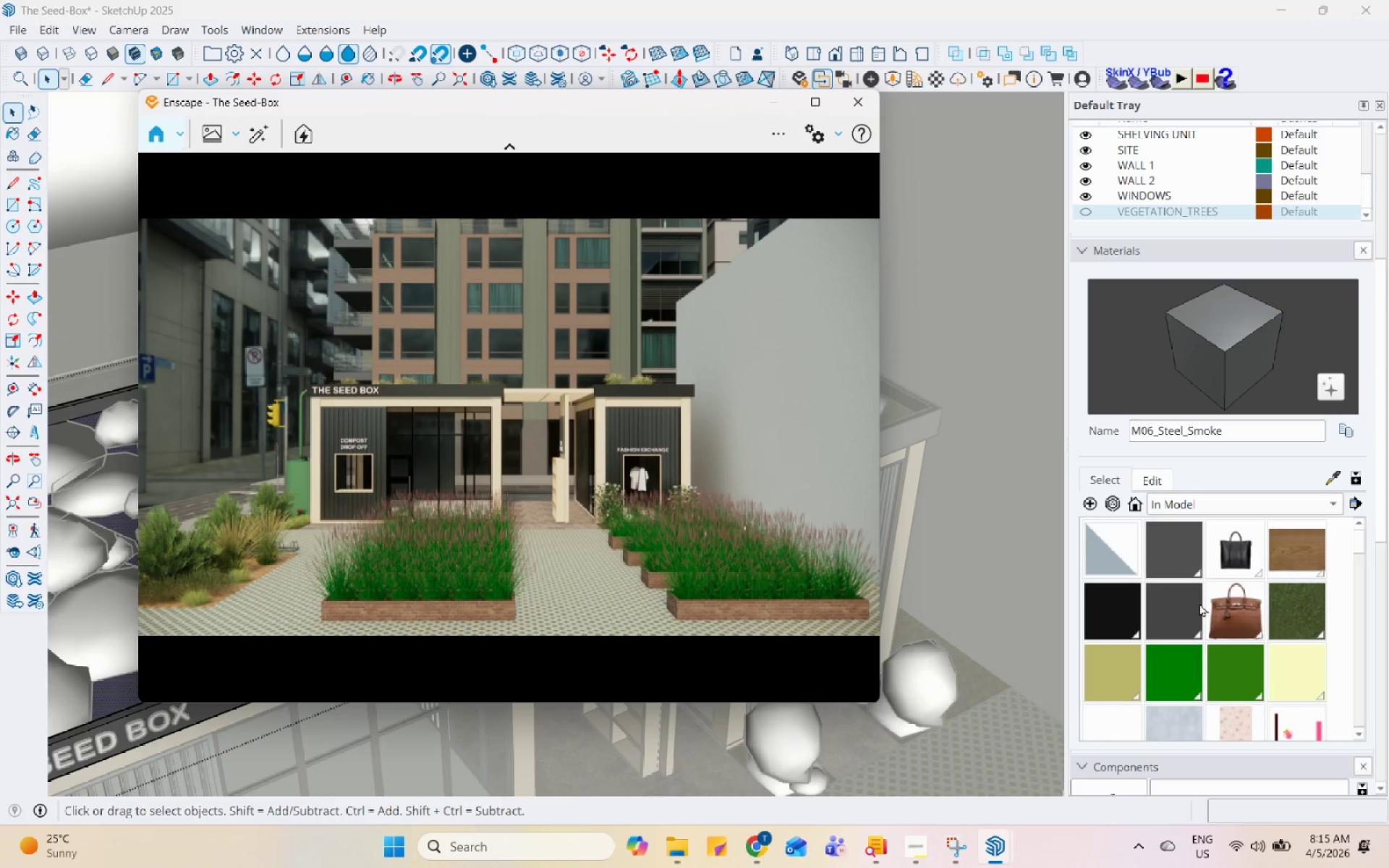 
scroll: coordinate [1234, 685], scroll_direction: down, amount: 15.0
 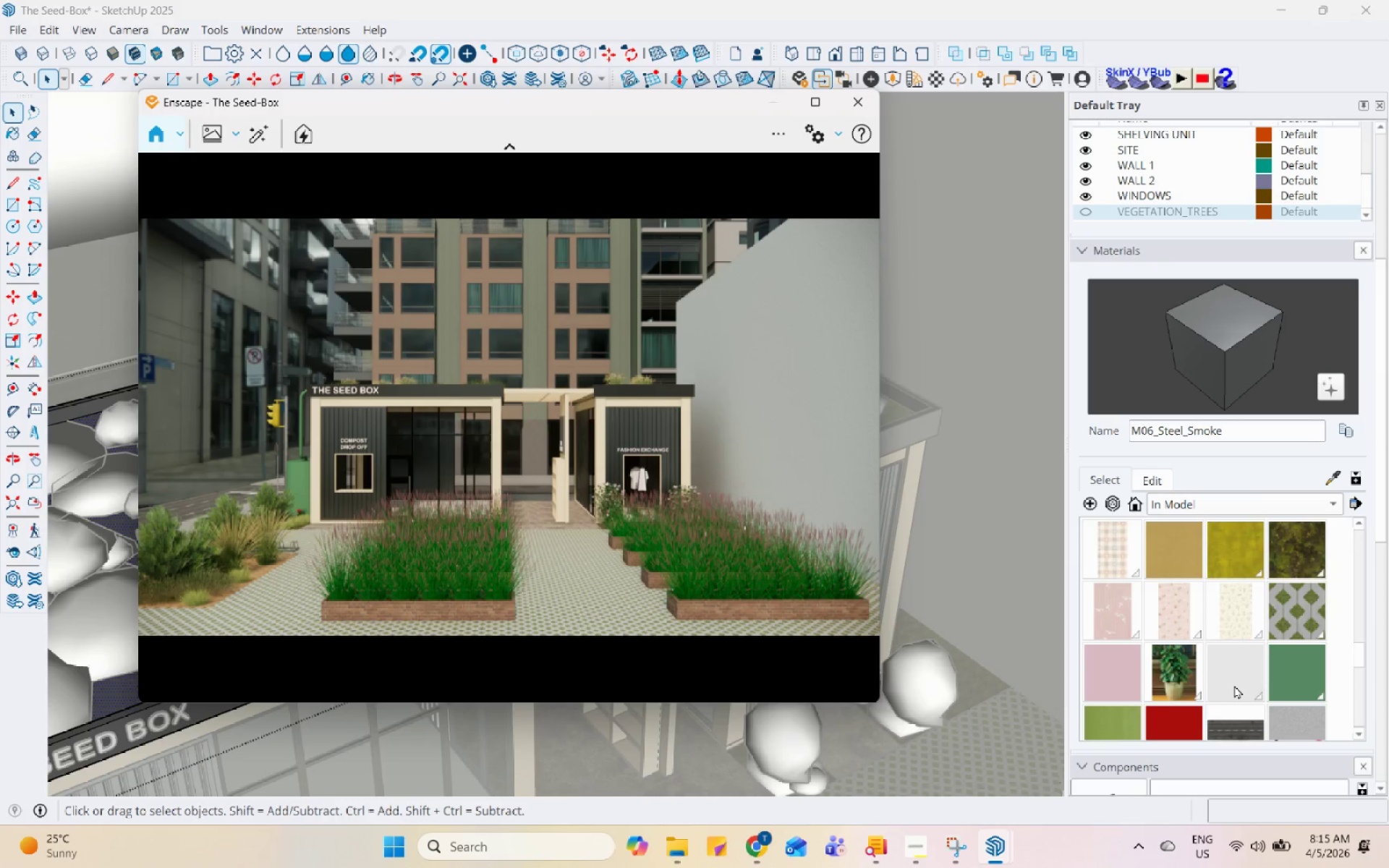 
scroll: coordinate [1234, 684], scroll_direction: up, amount: 1.0
 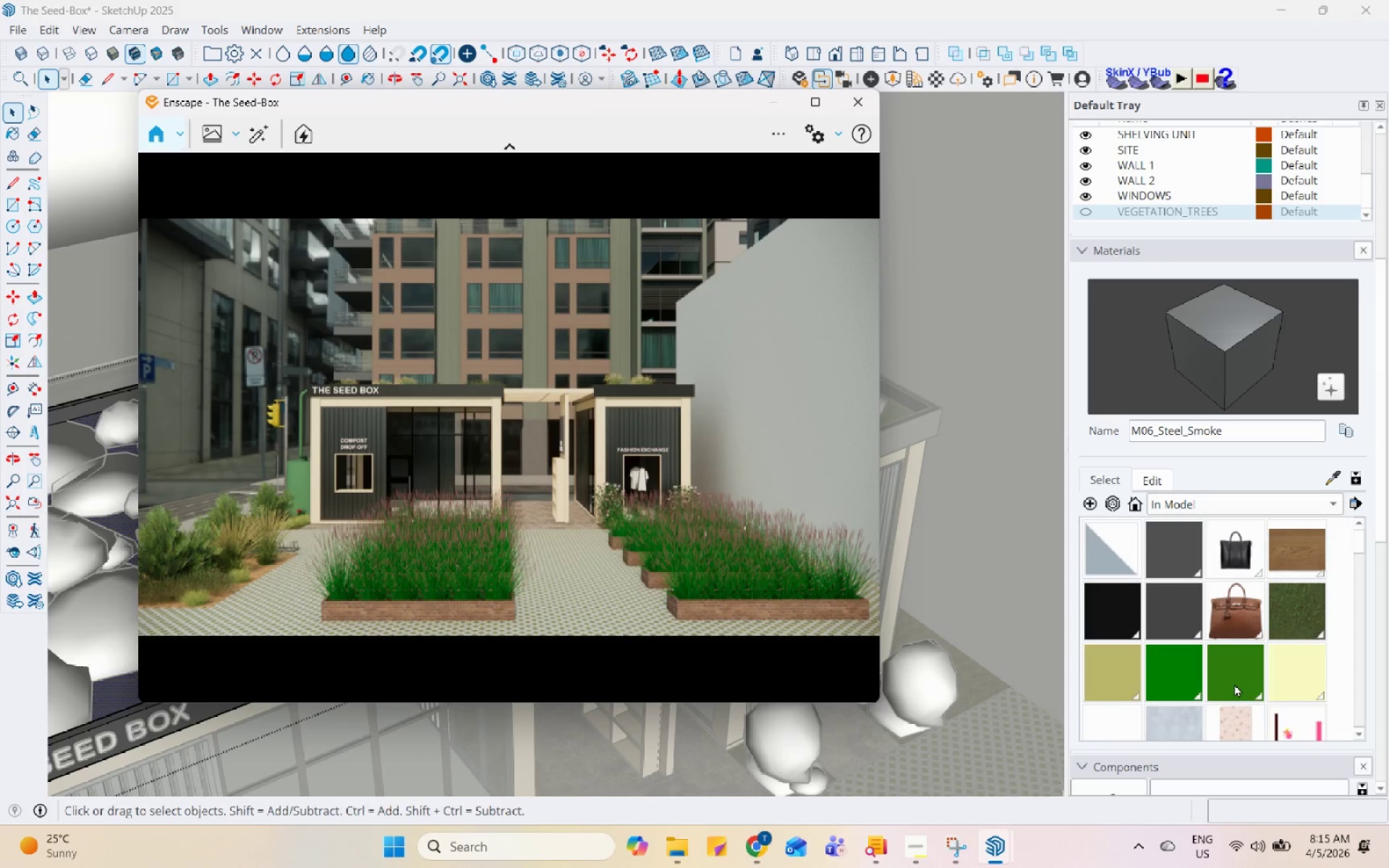 
left_click([1309, 616])
 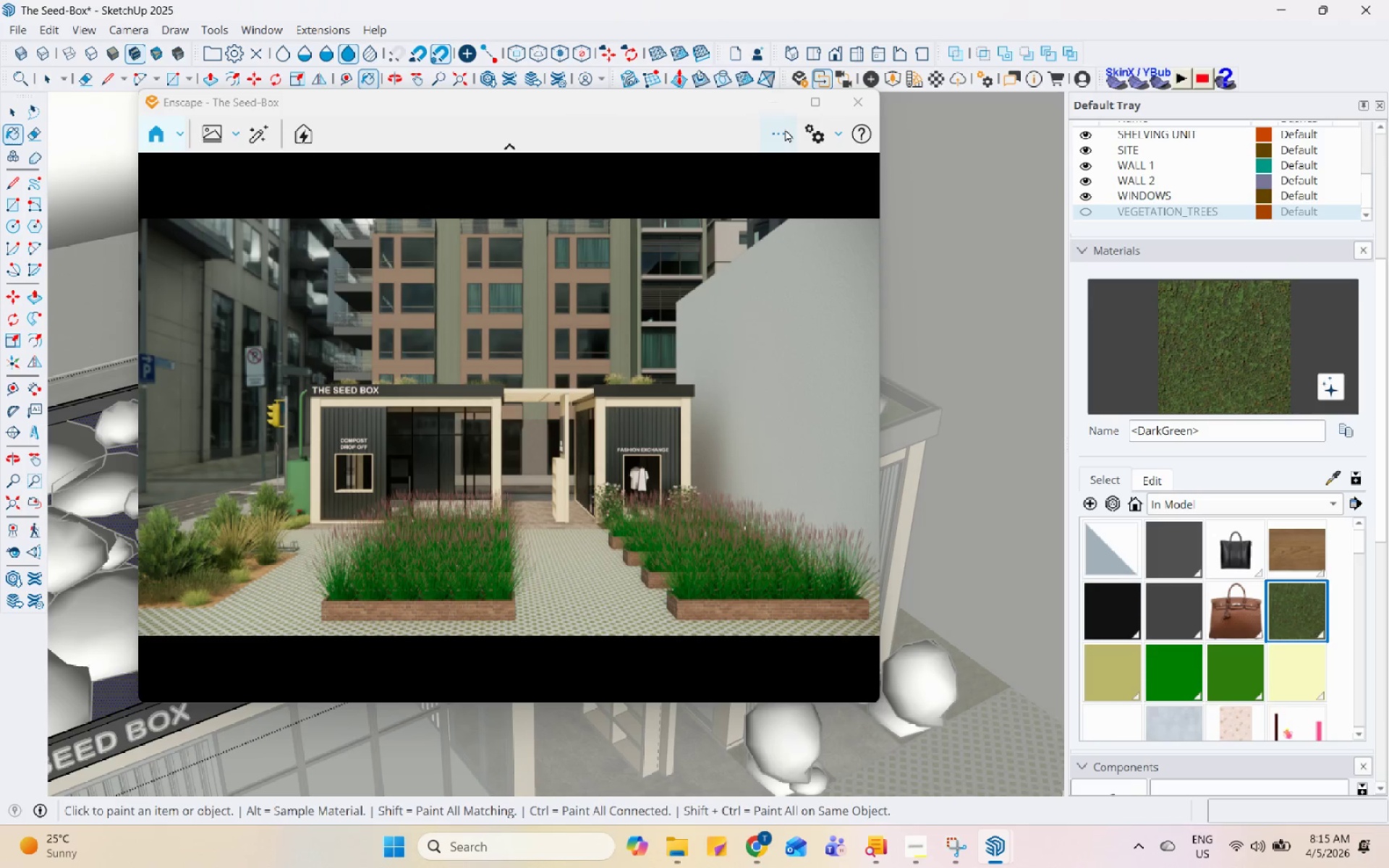 
left_click([915, 84])
 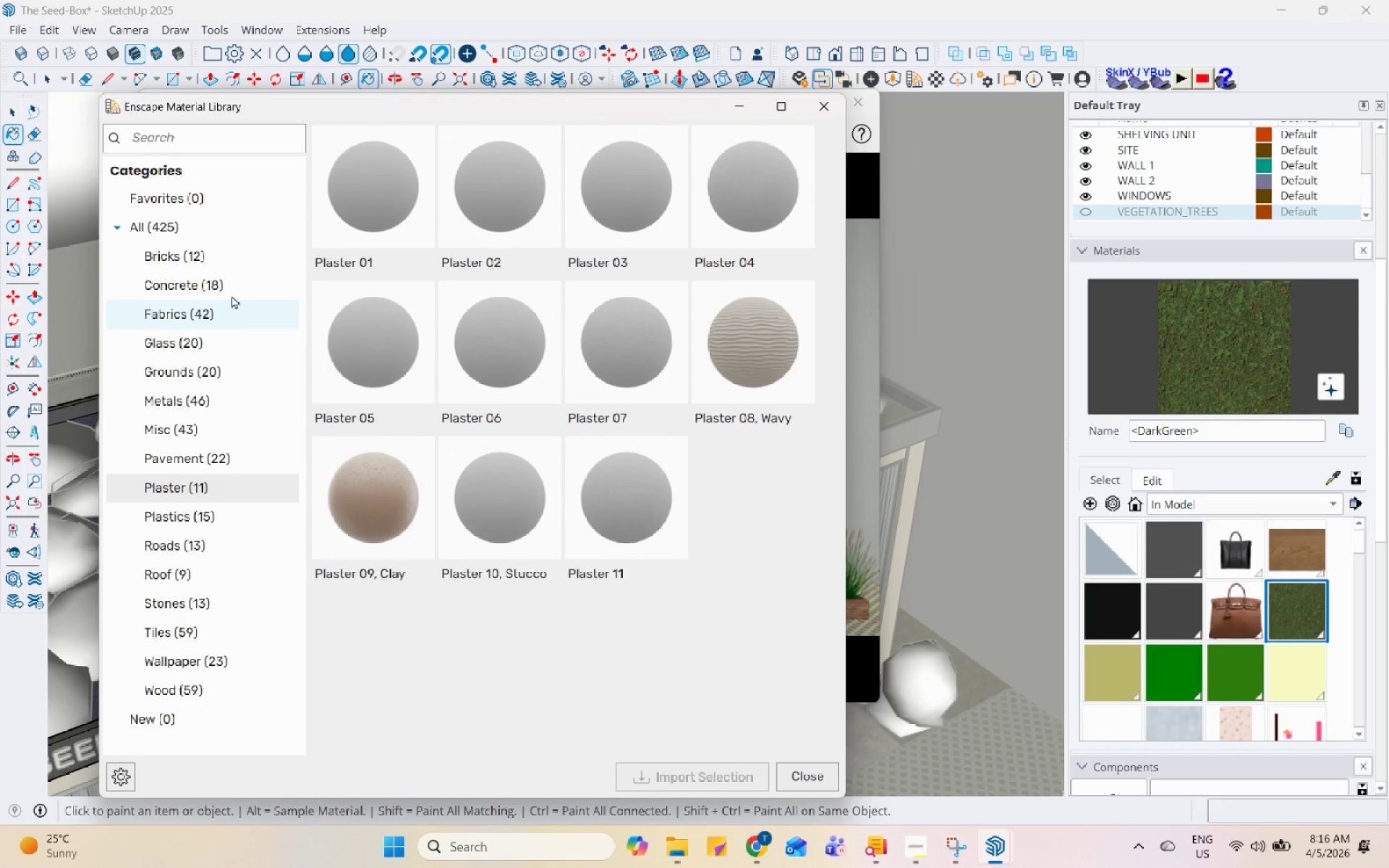 
left_click([250, 371])
 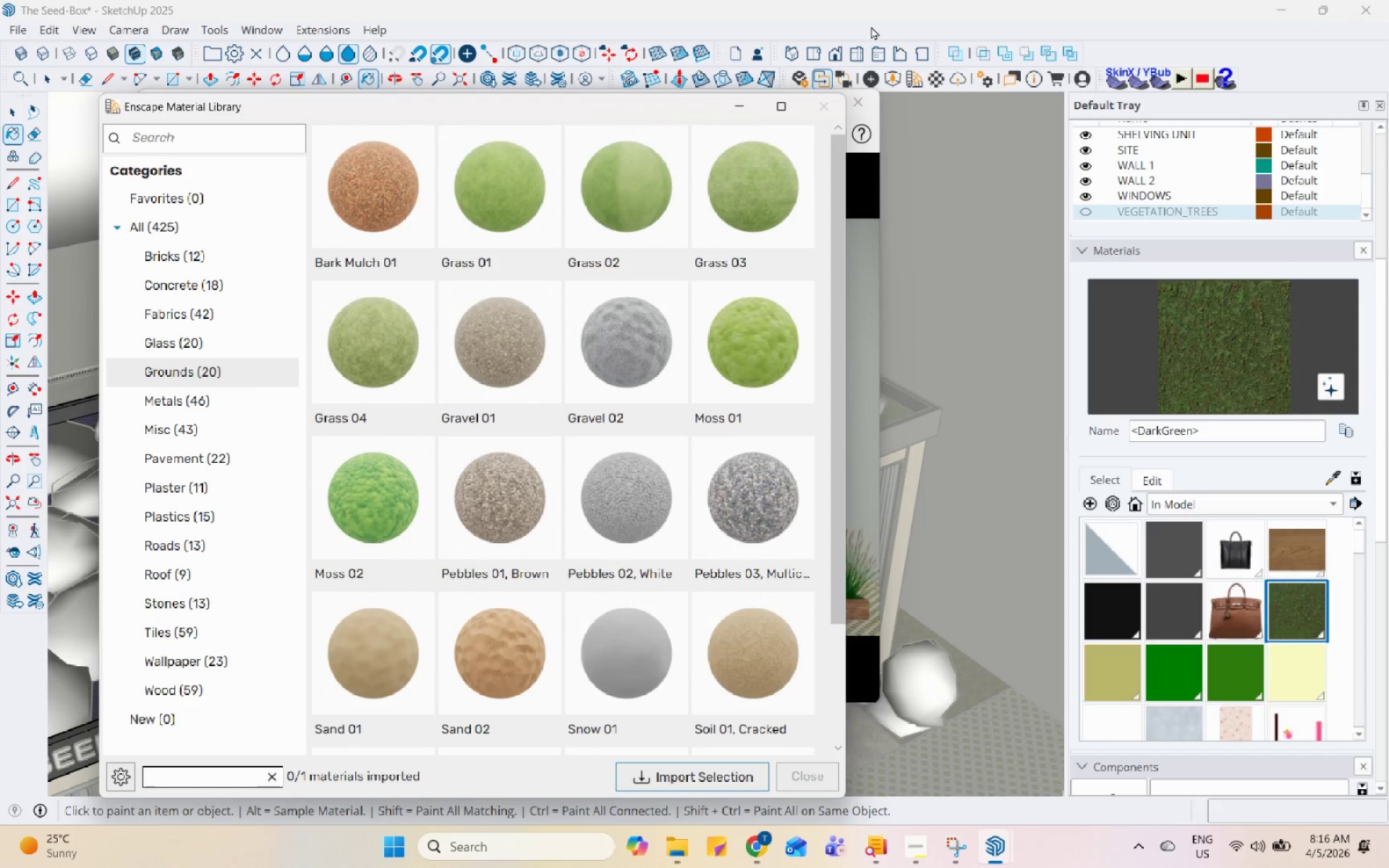 
left_click([747, 103])
 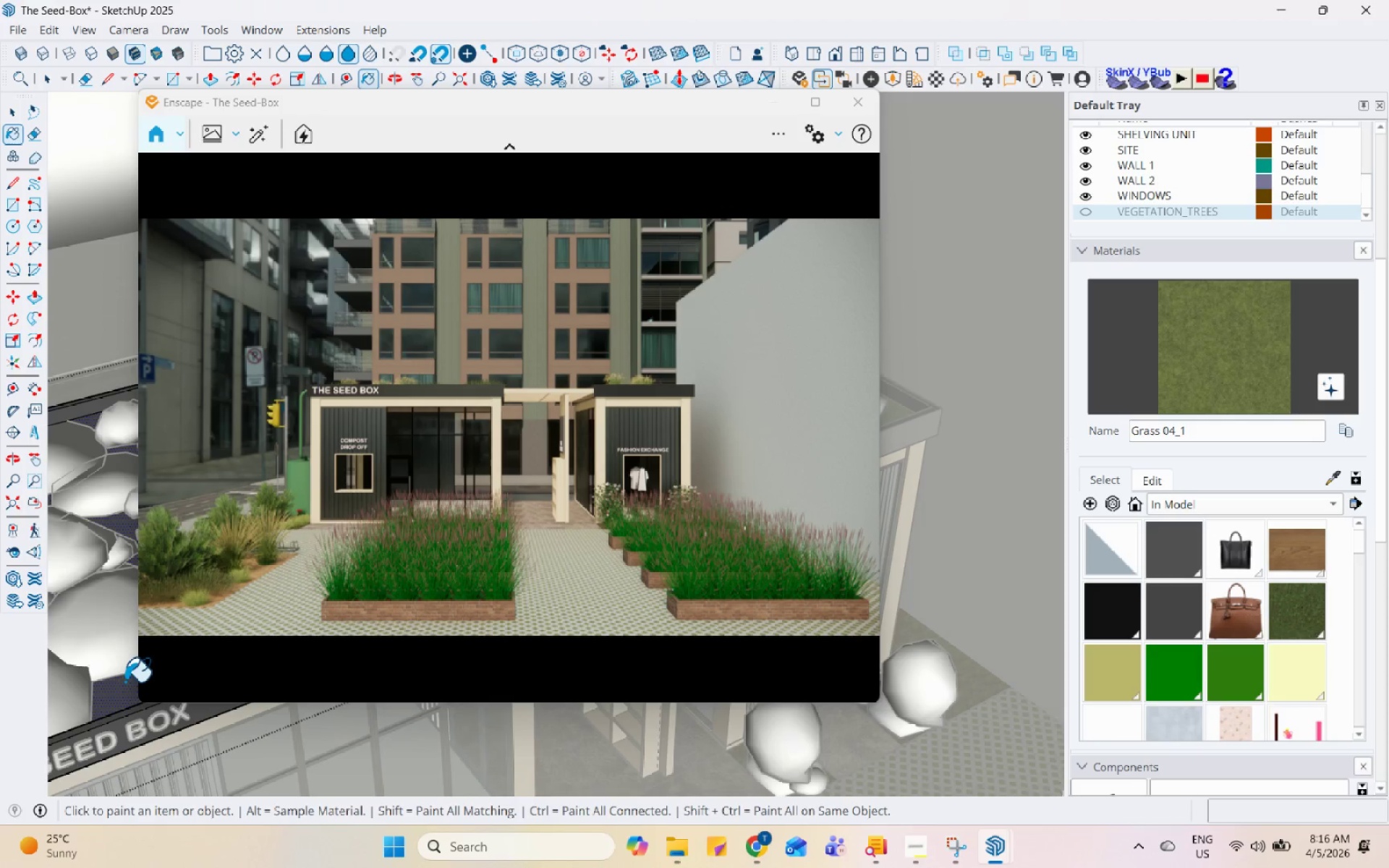 
left_click([119, 683])
 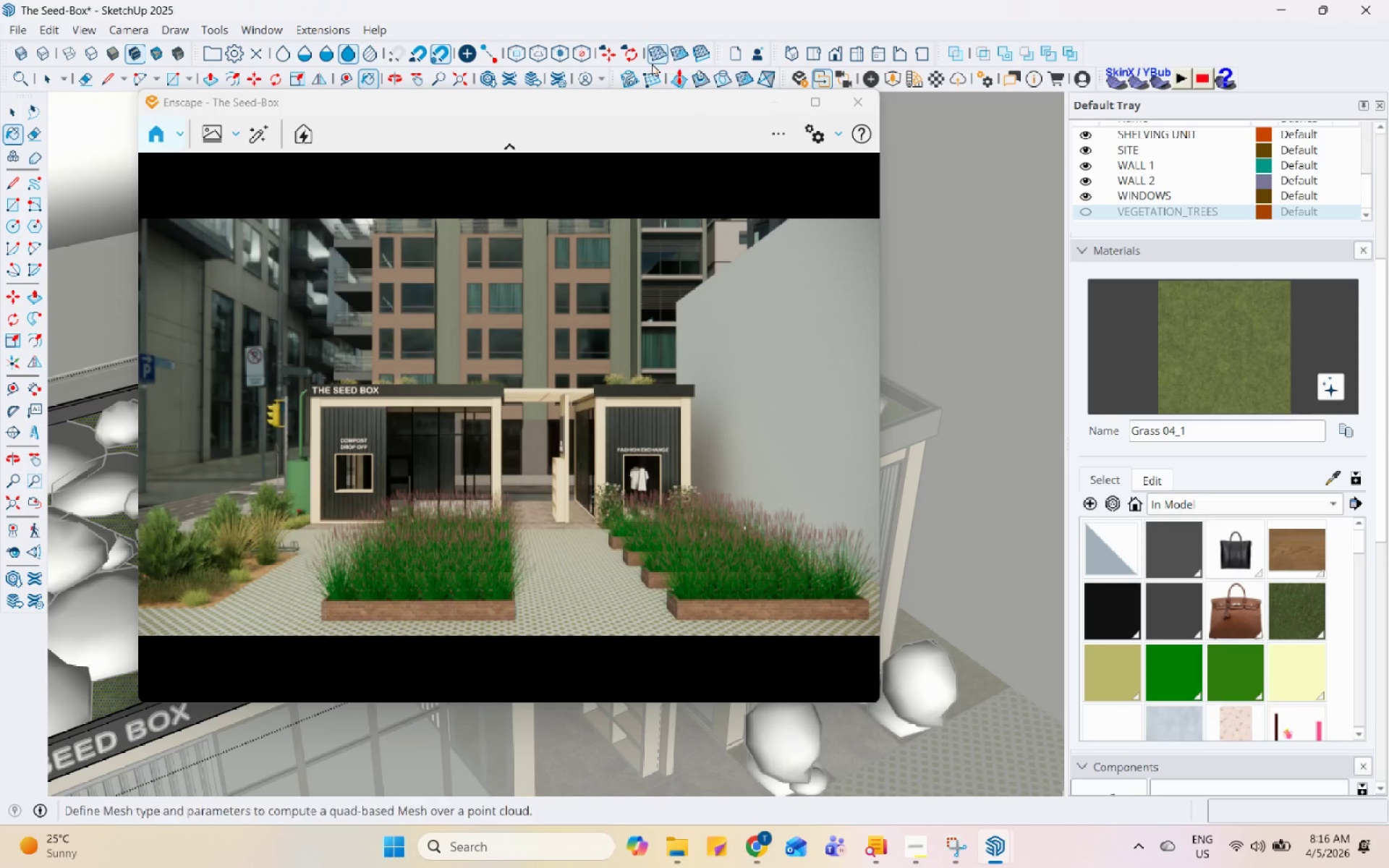 
left_click_drag(start_coordinate=[619, 104], to_coordinate=[534, 605])
 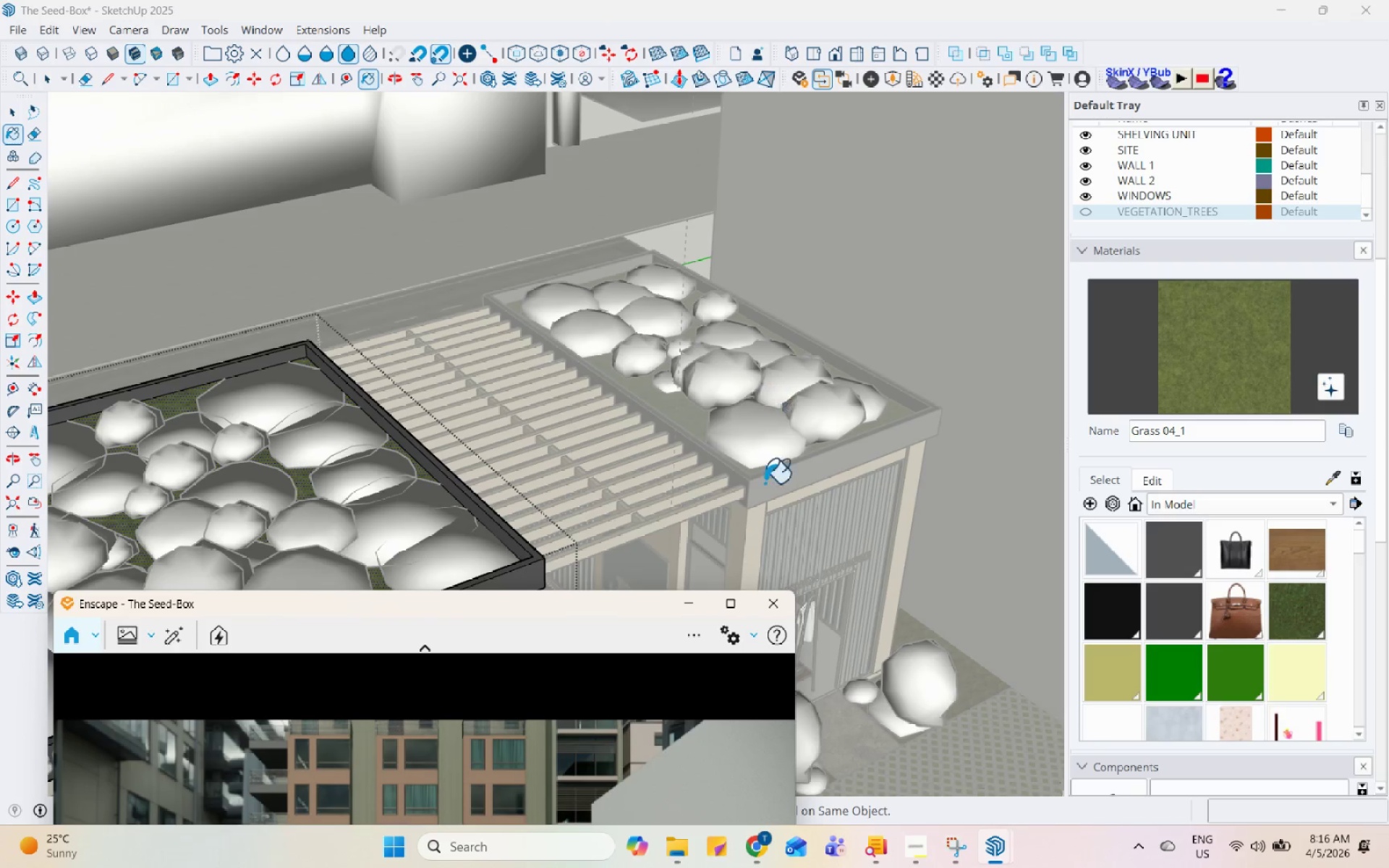 
key(Space)
 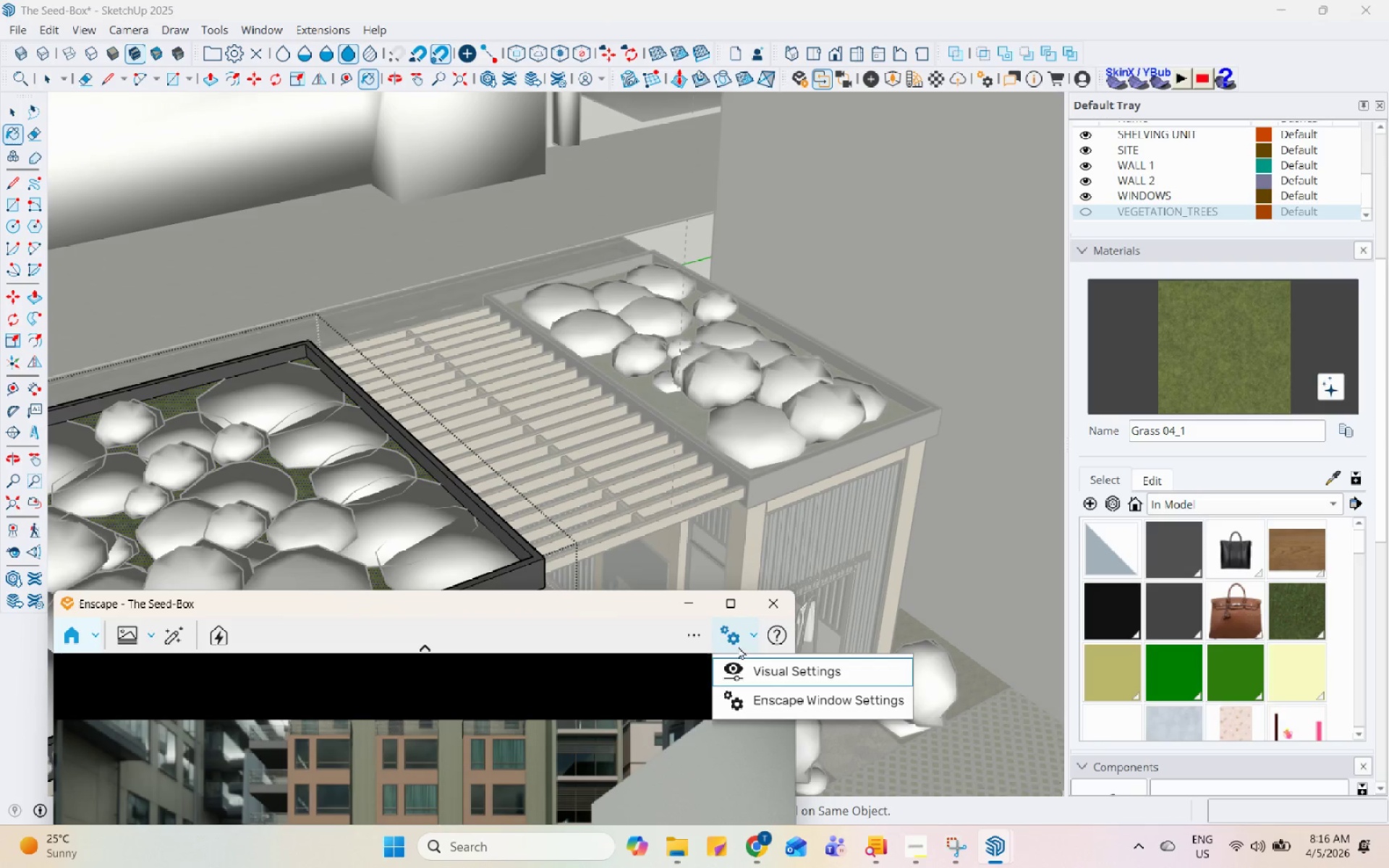 
left_click_drag(start_coordinate=[617, 605], to_coordinate=[770, 459])
 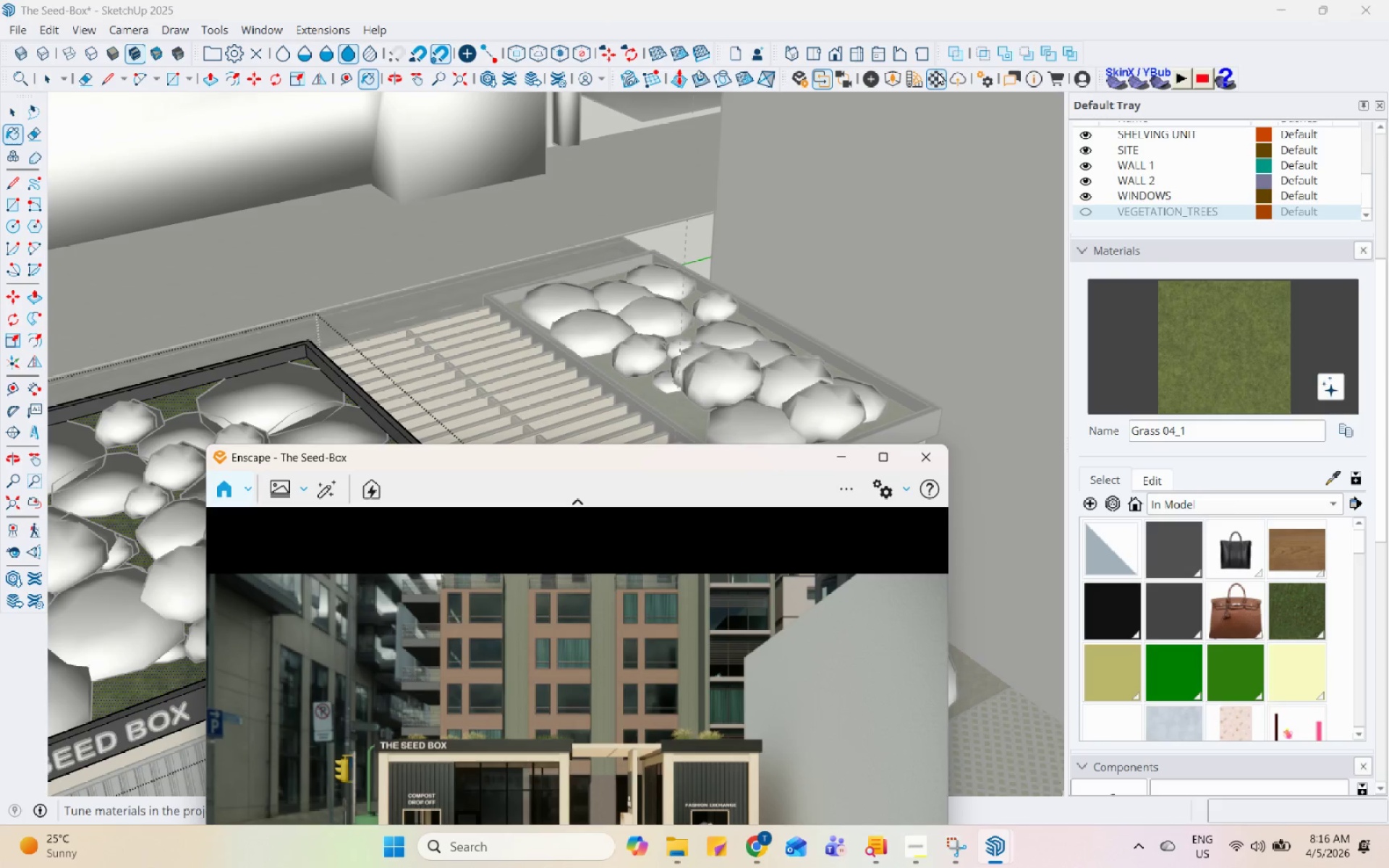 
left_click([935, 75])
 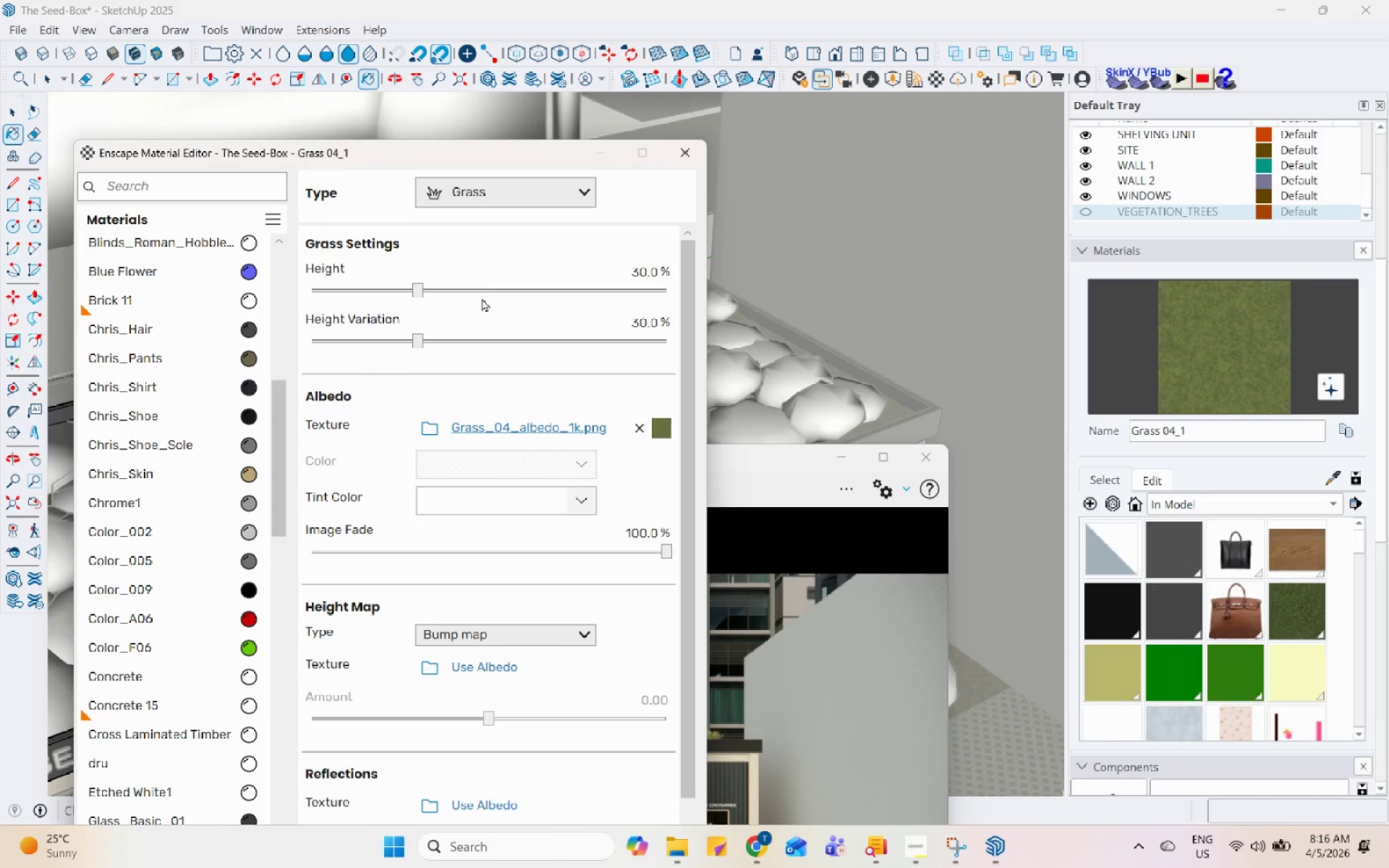 
left_click([535, 192])
 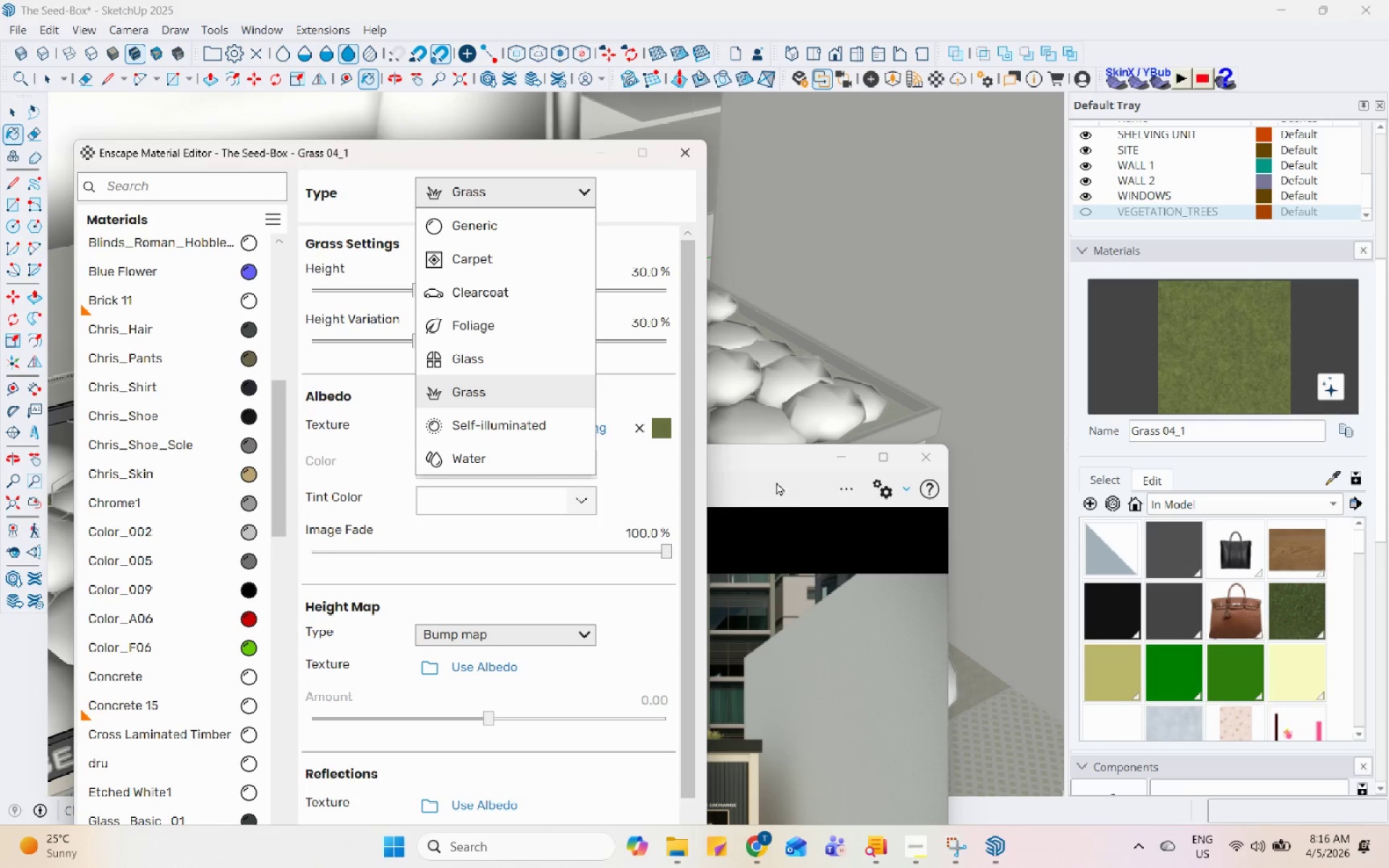 
left_click_drag(start_coordinate=[759, 460], to_coordinate=[1195, 238])
 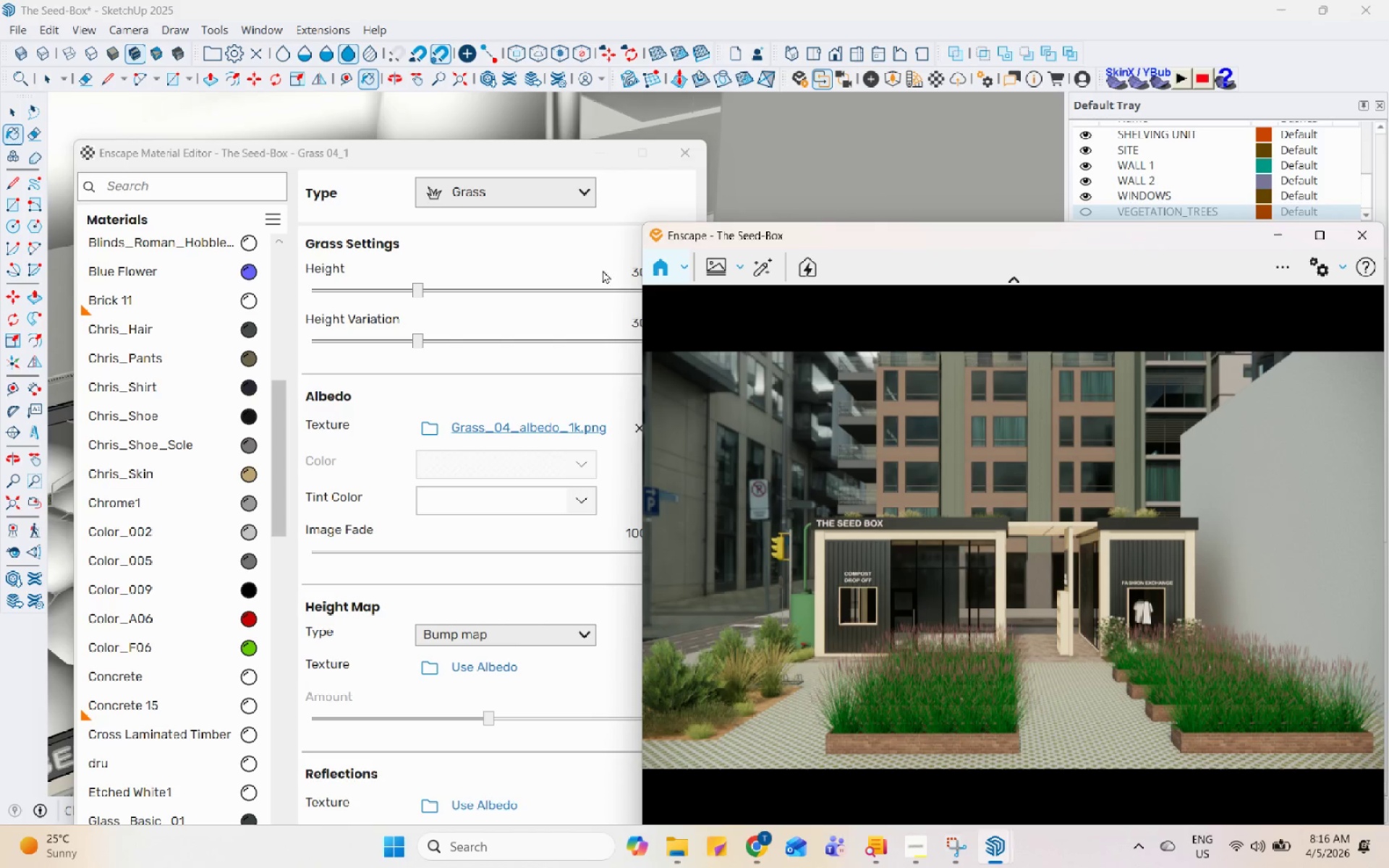 
left_click([442, 294])
 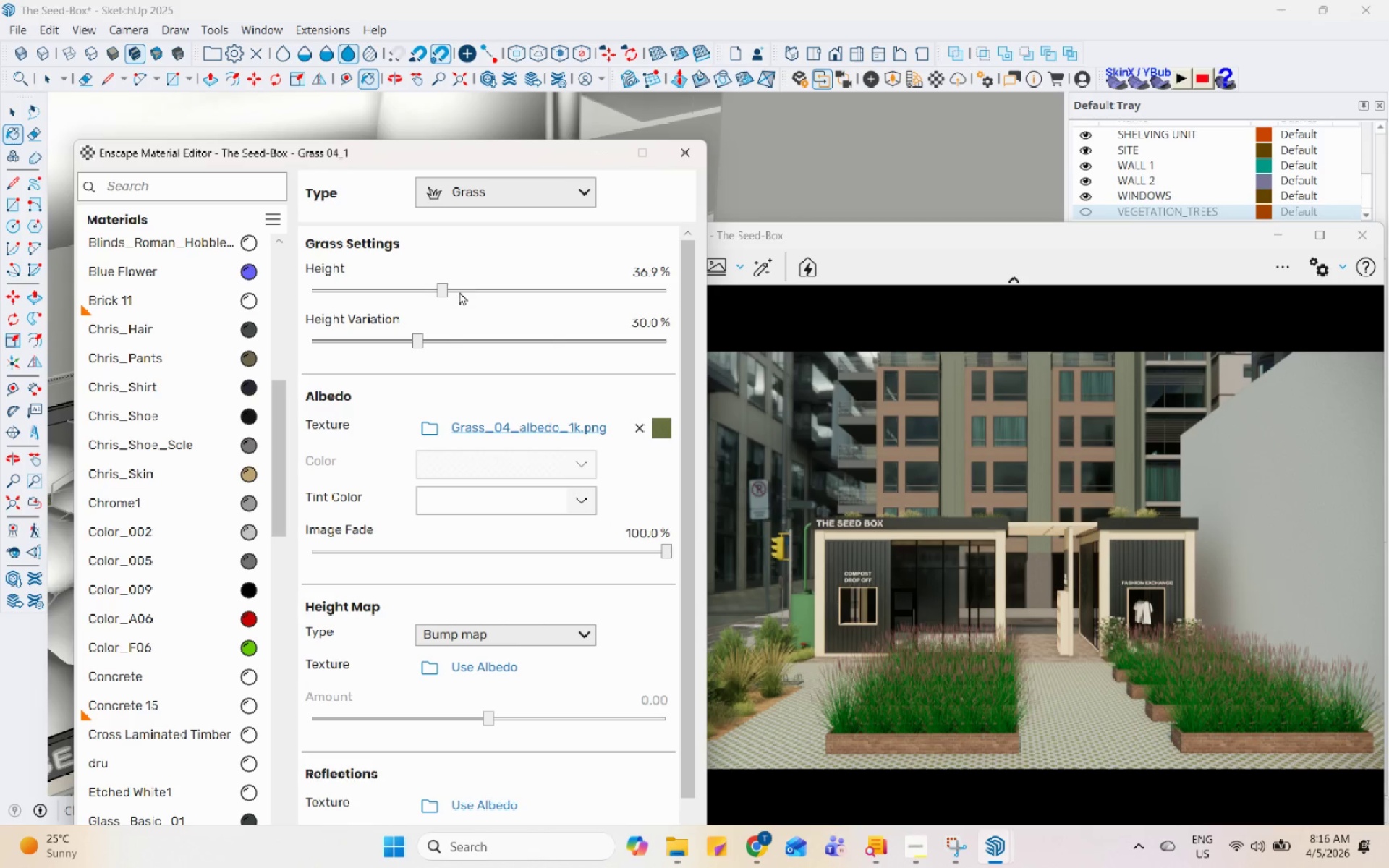 
left_click([472, 292])
 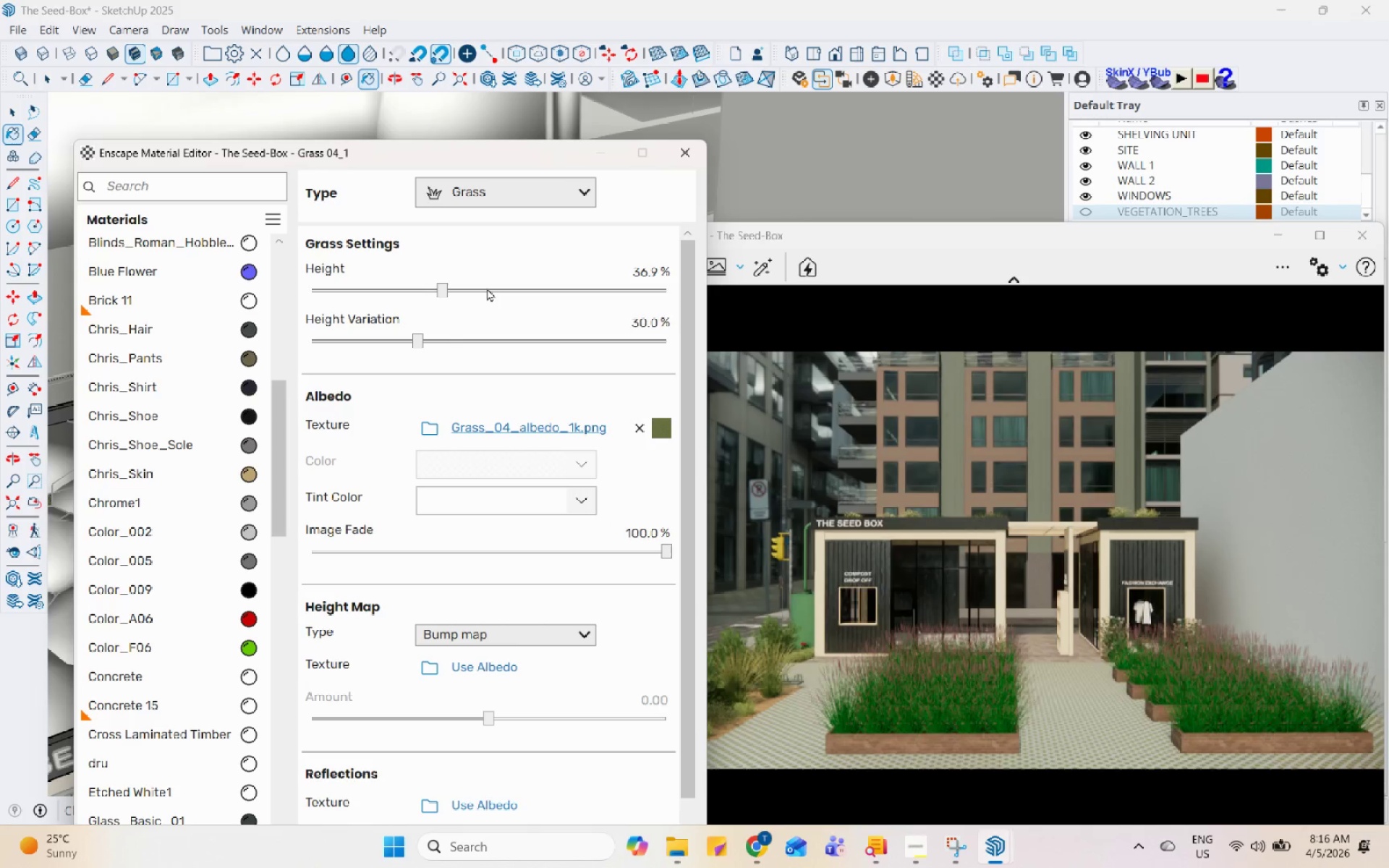 
left_click([487, 288])
 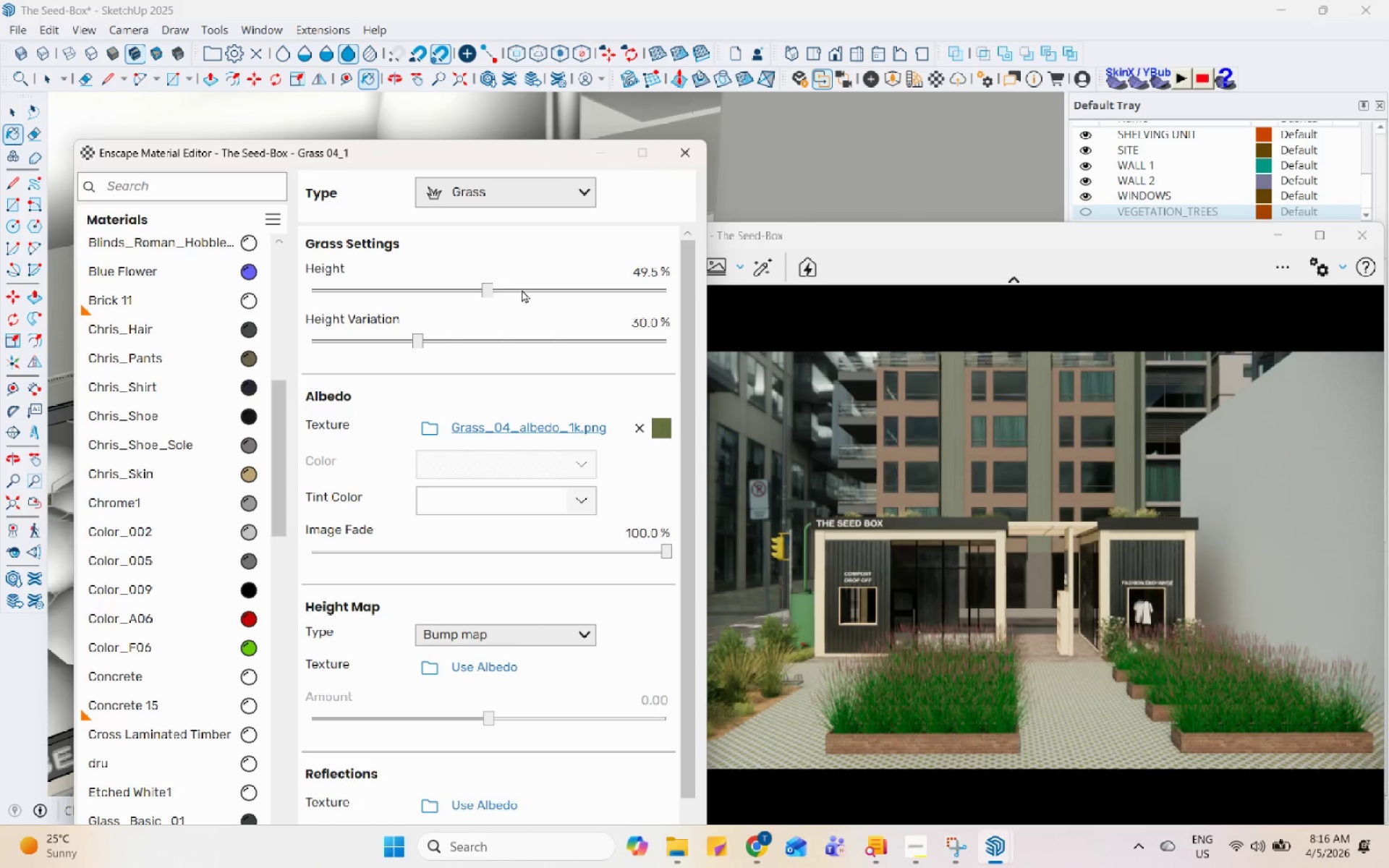 
left_click([522, 289])
 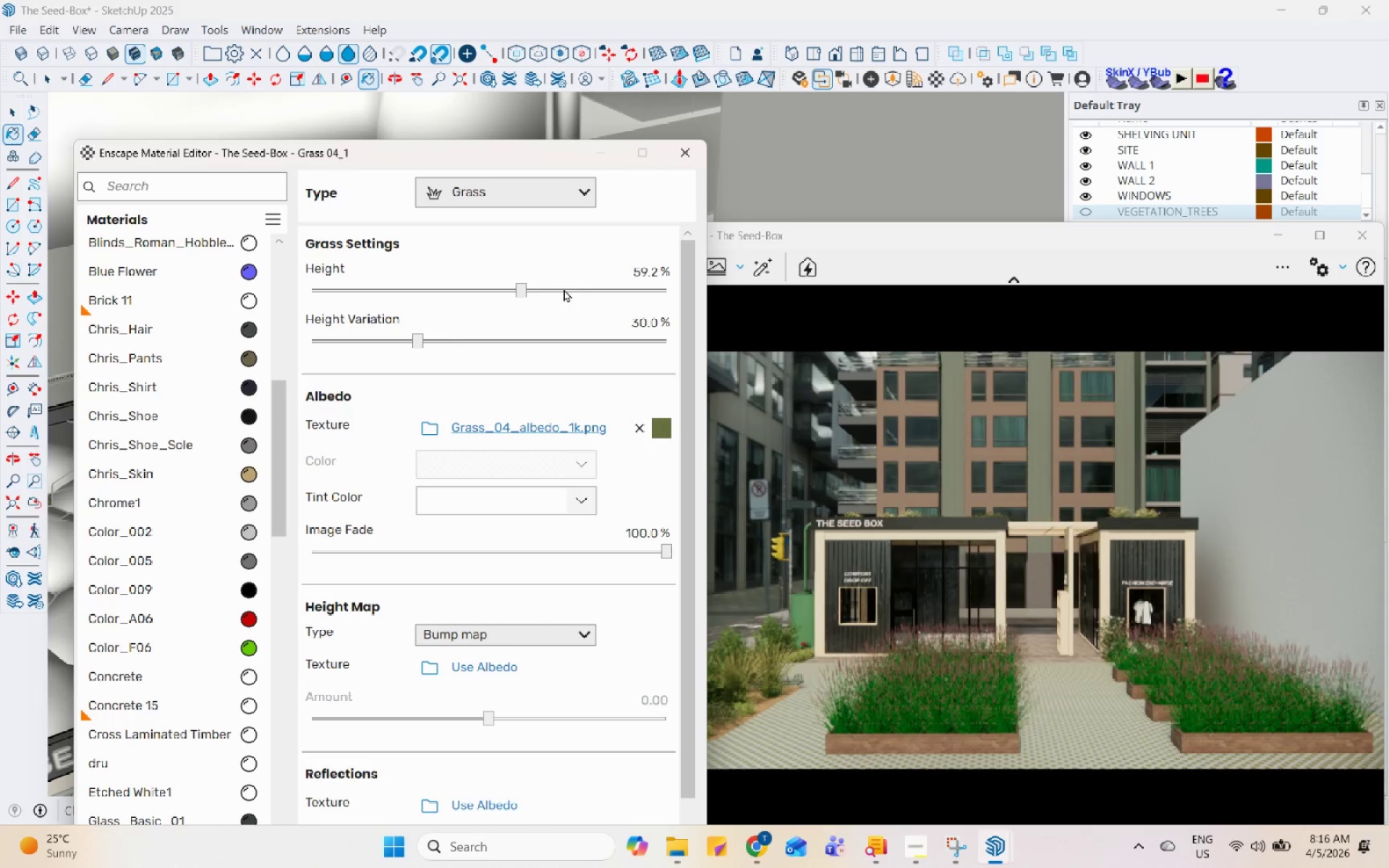 
double_click([572, 292])
 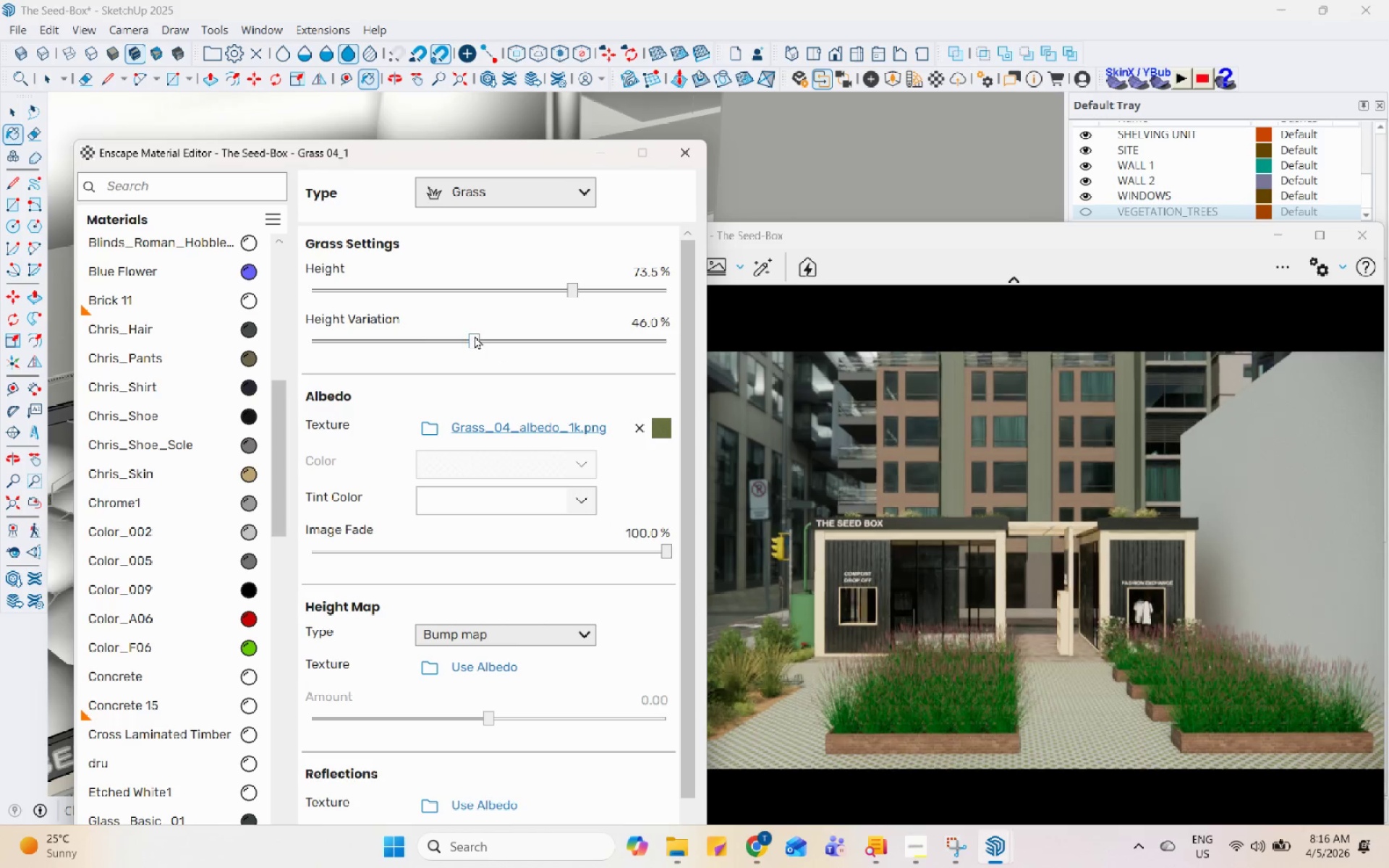 
double_click([521, 334])
 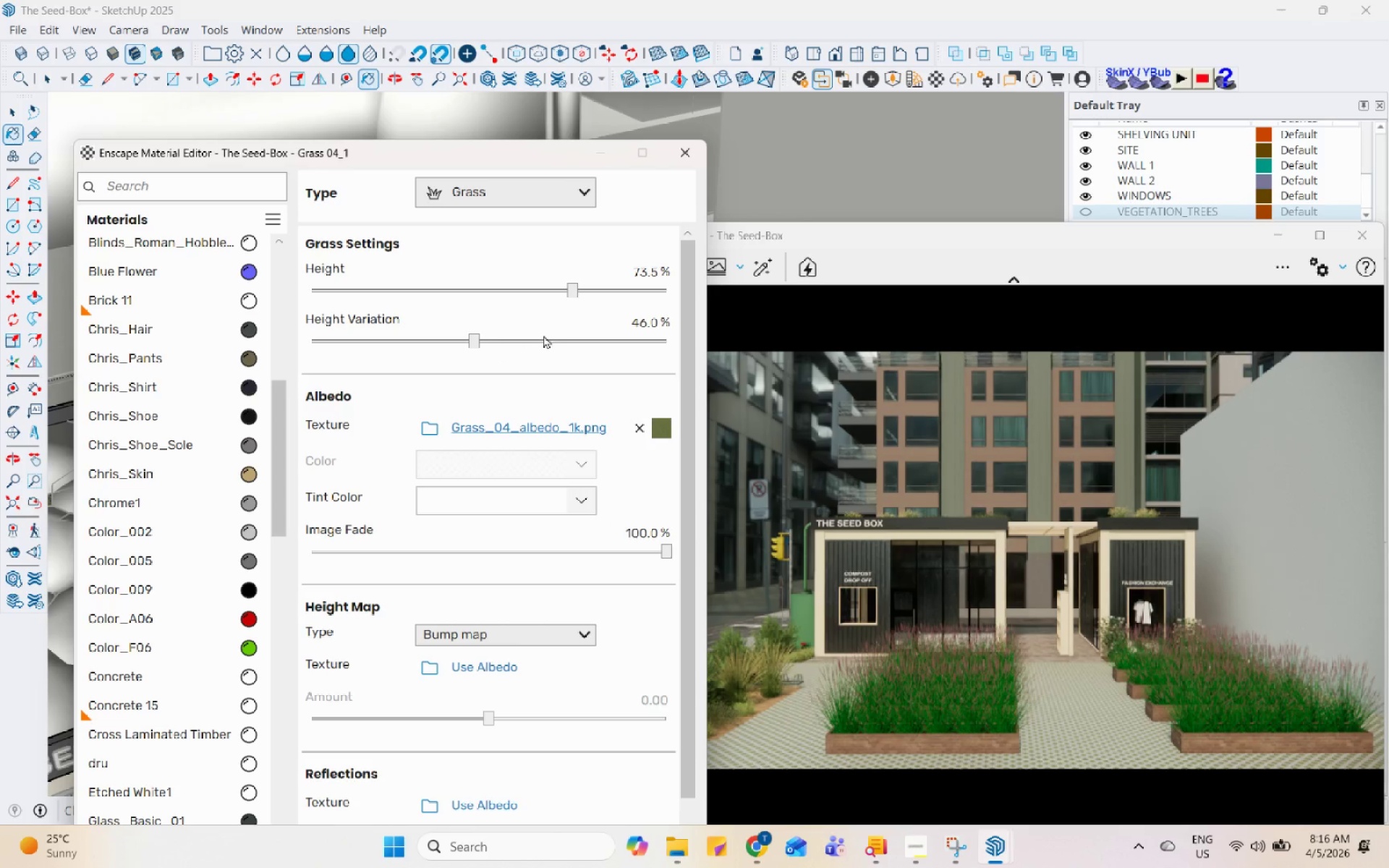 
triple_click([555, 335])
 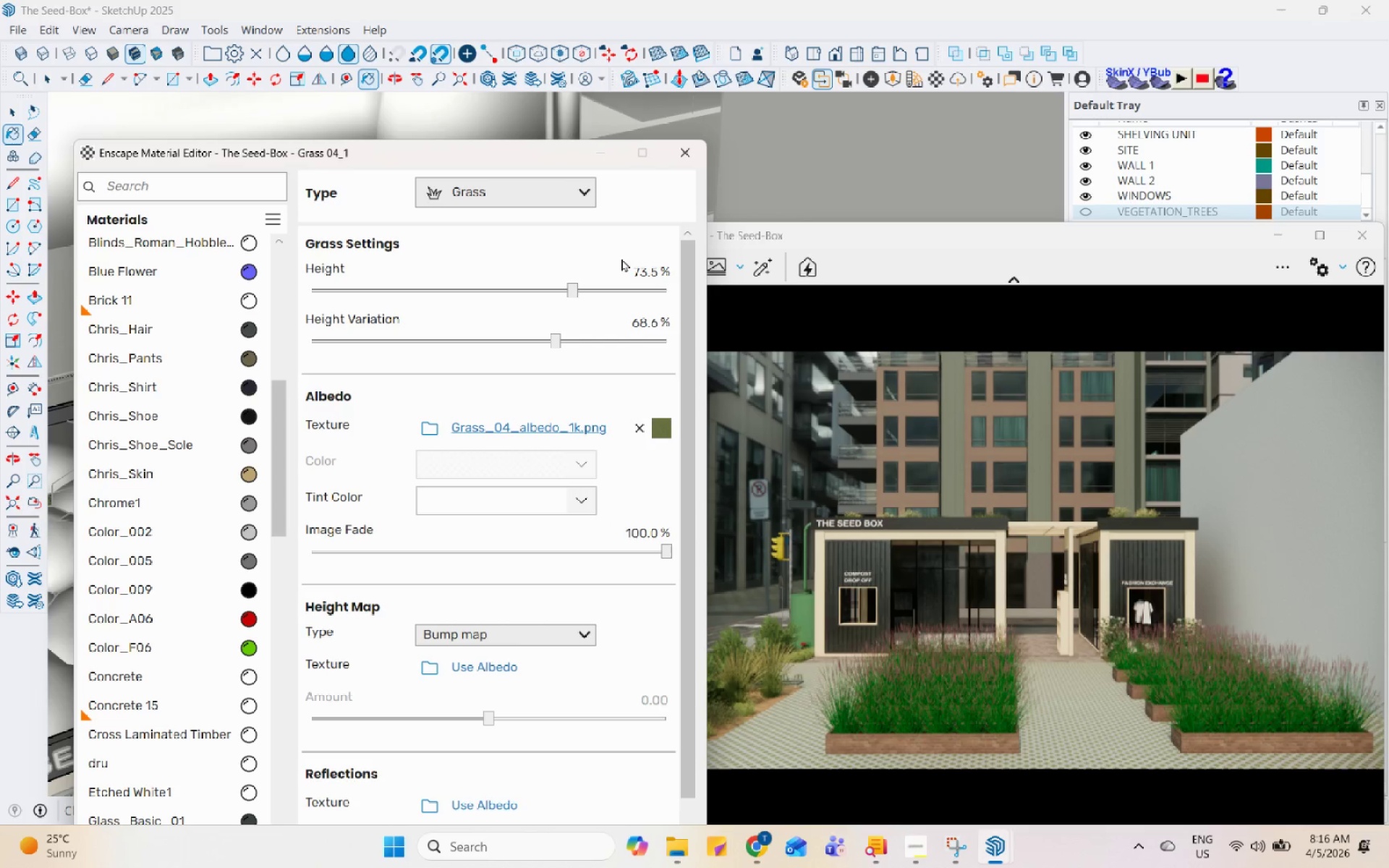 
left_click([680, 150])
 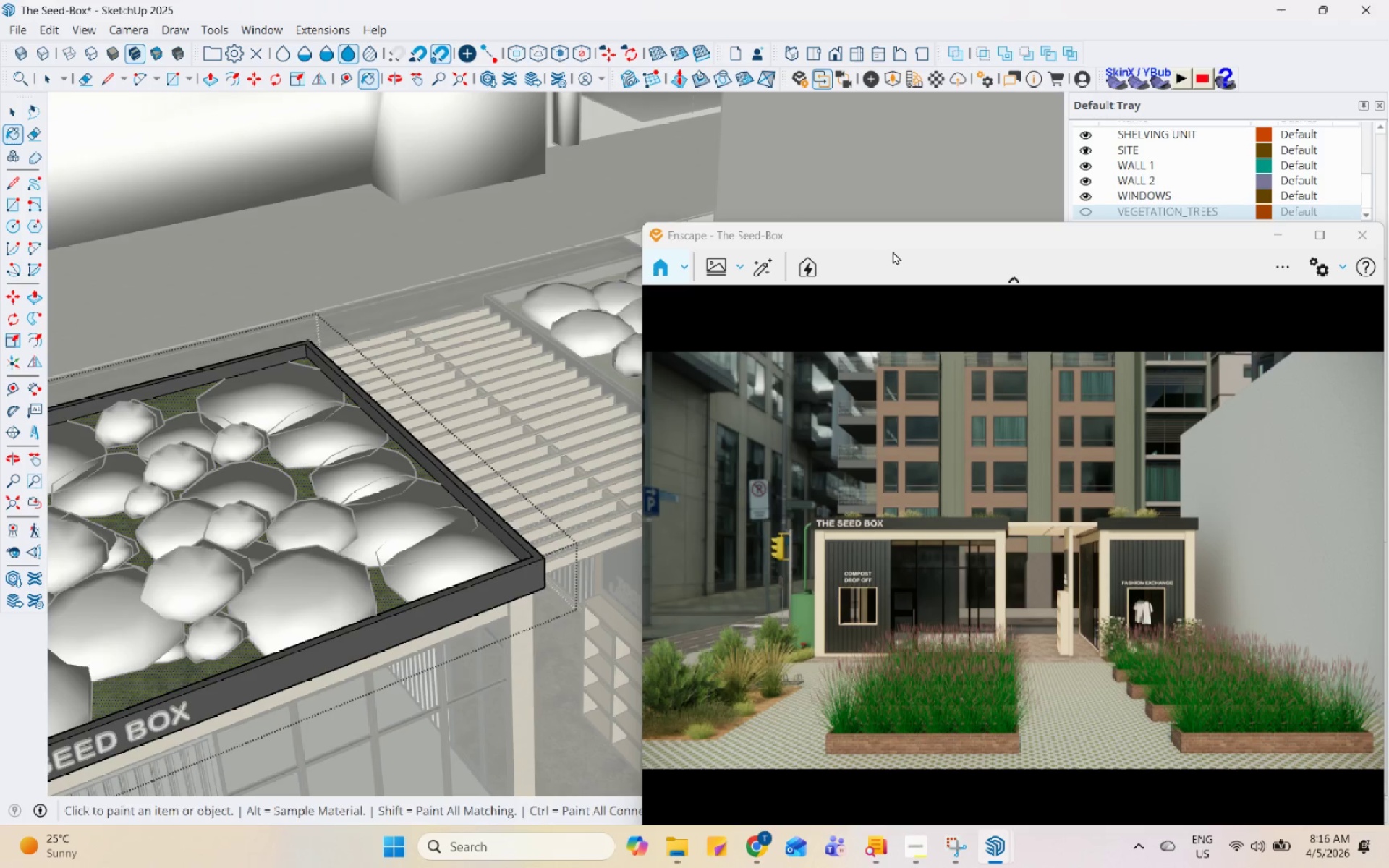 
left_click_drag(start_coordinate=[899, 245], to_coordinate=[705, 124])
 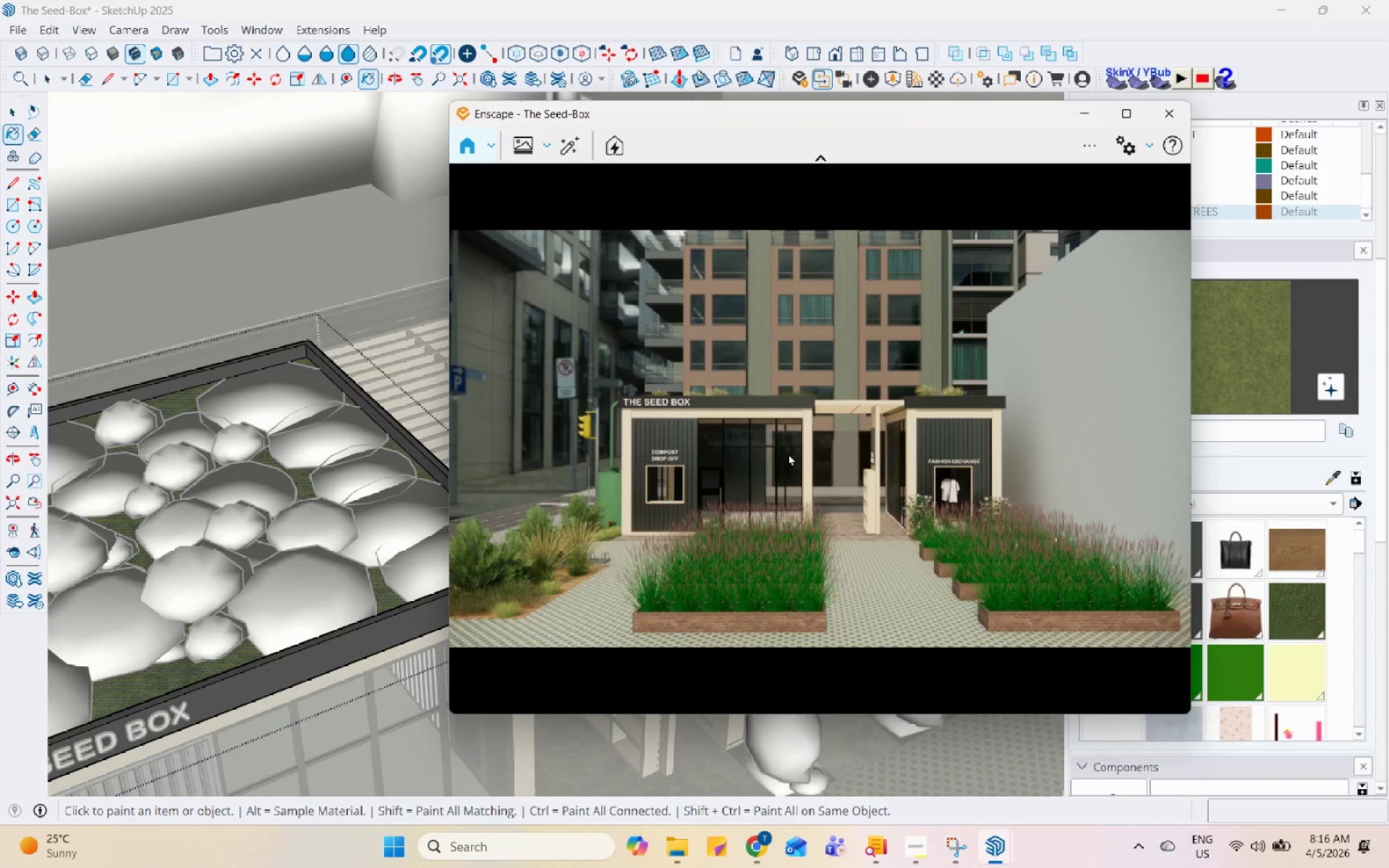 
left_click_drag(start_coordinate=[798, 454], to_coordinate=[810, 448])
 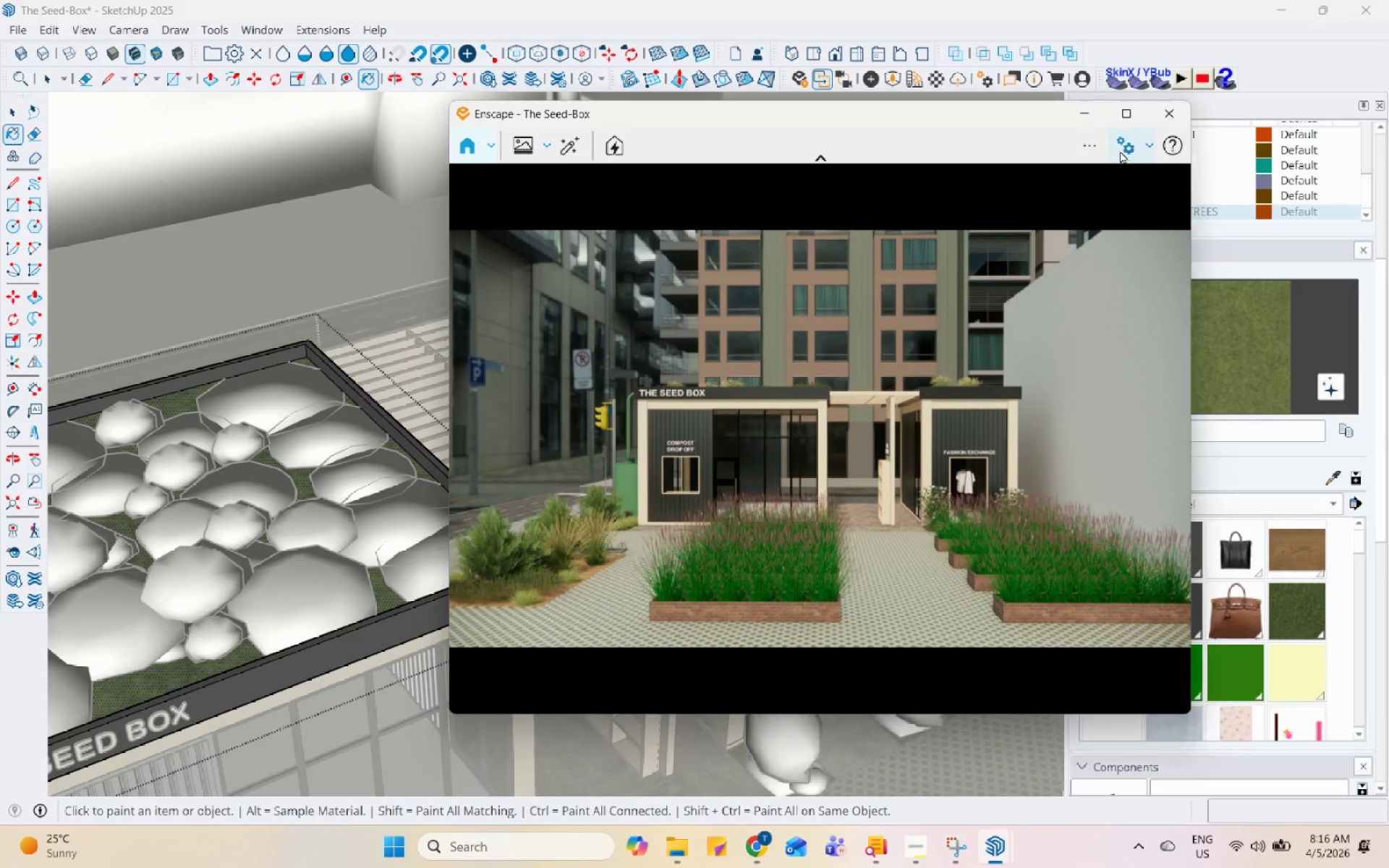 
double_click([1131, 171])
 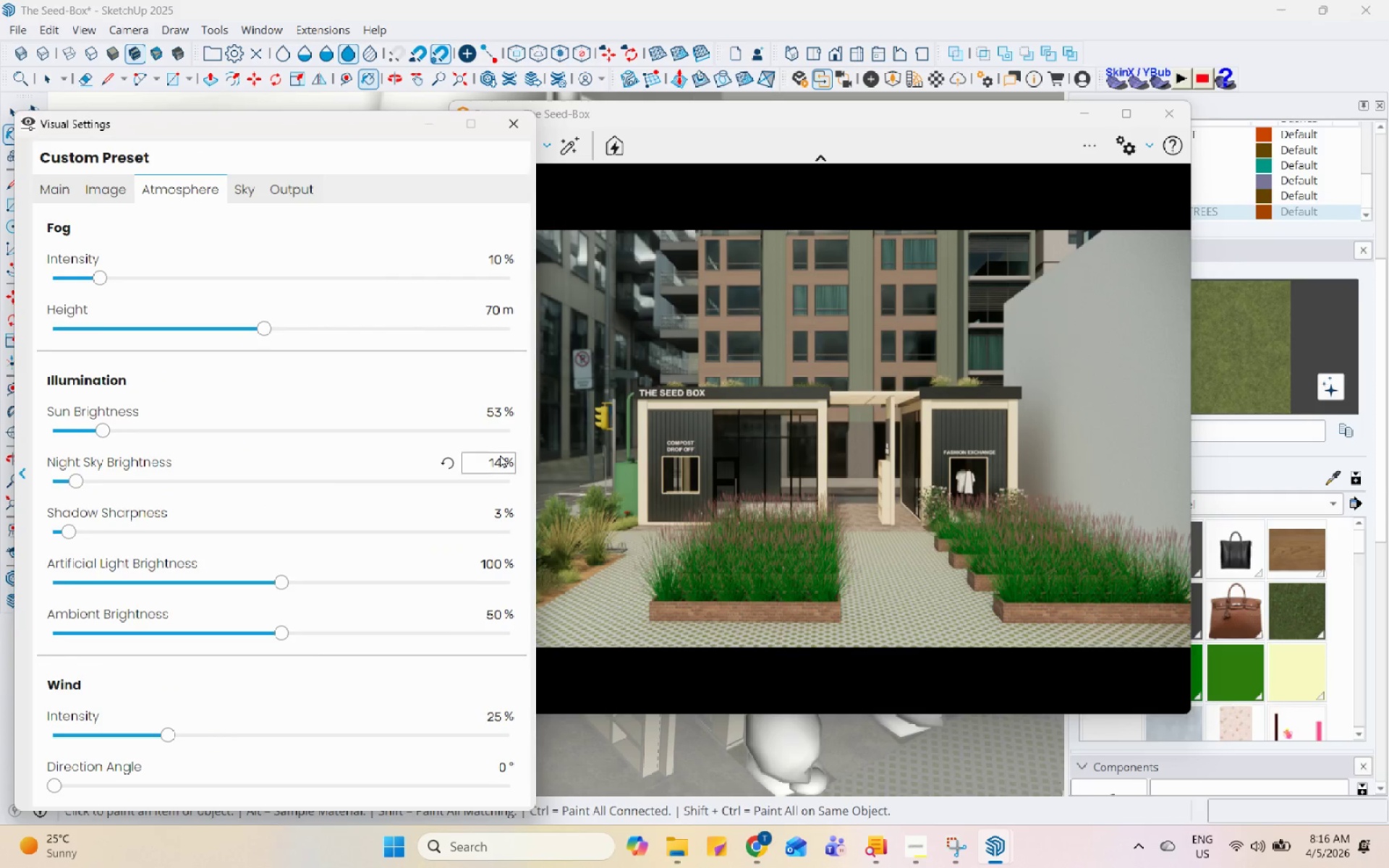 
left_click([920, 433])
 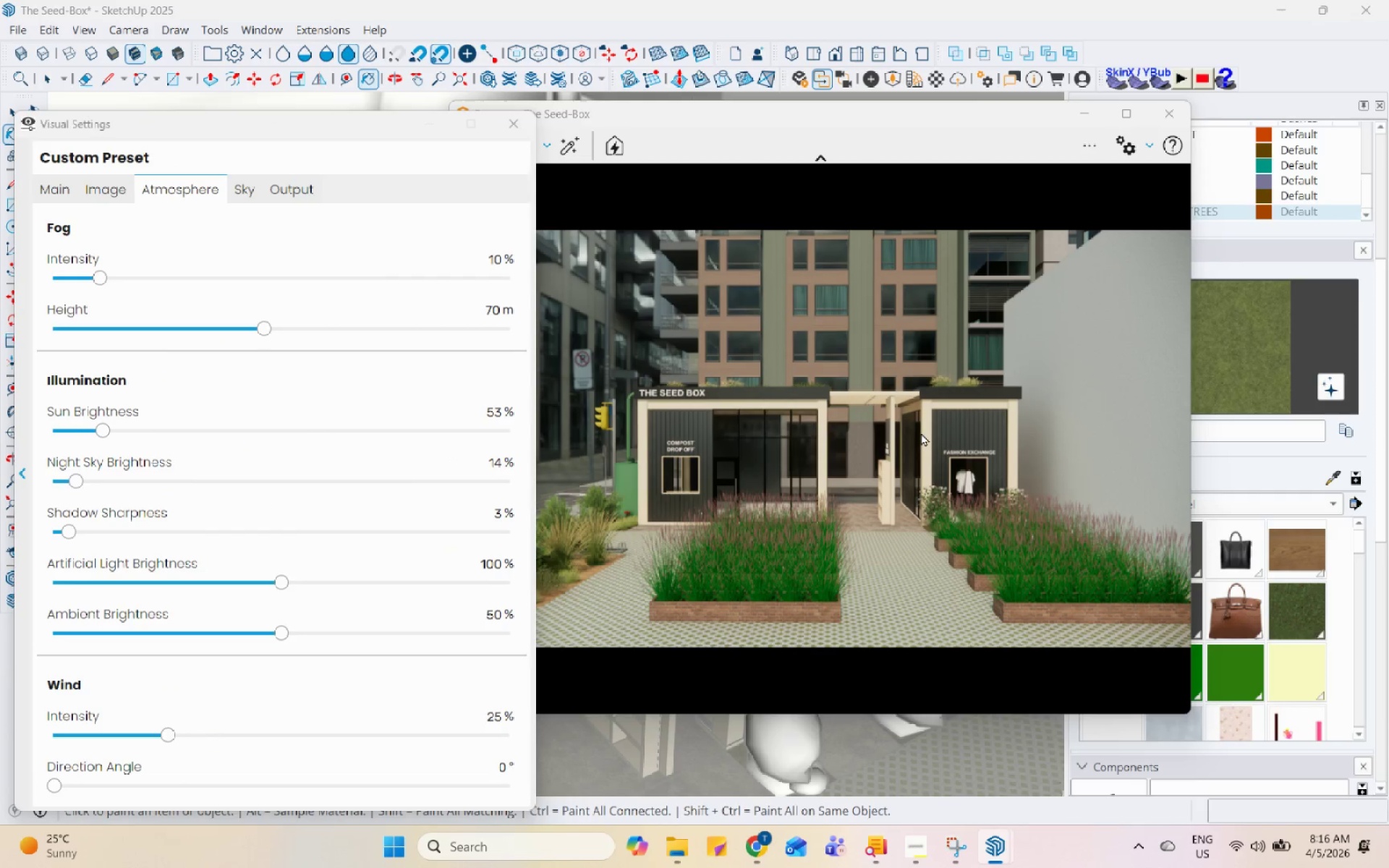 
key(Control+U)
 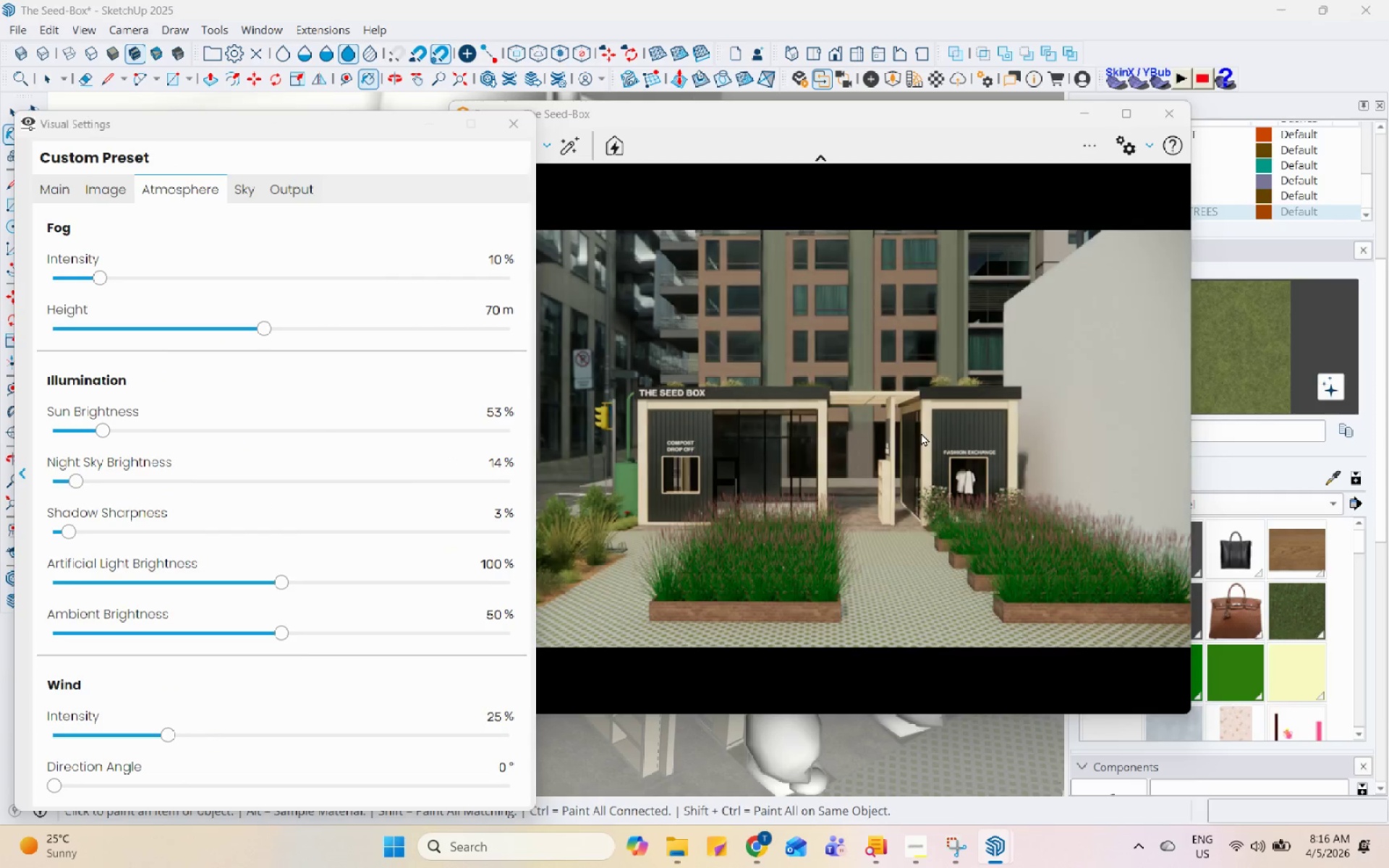 
key(Control+U)
 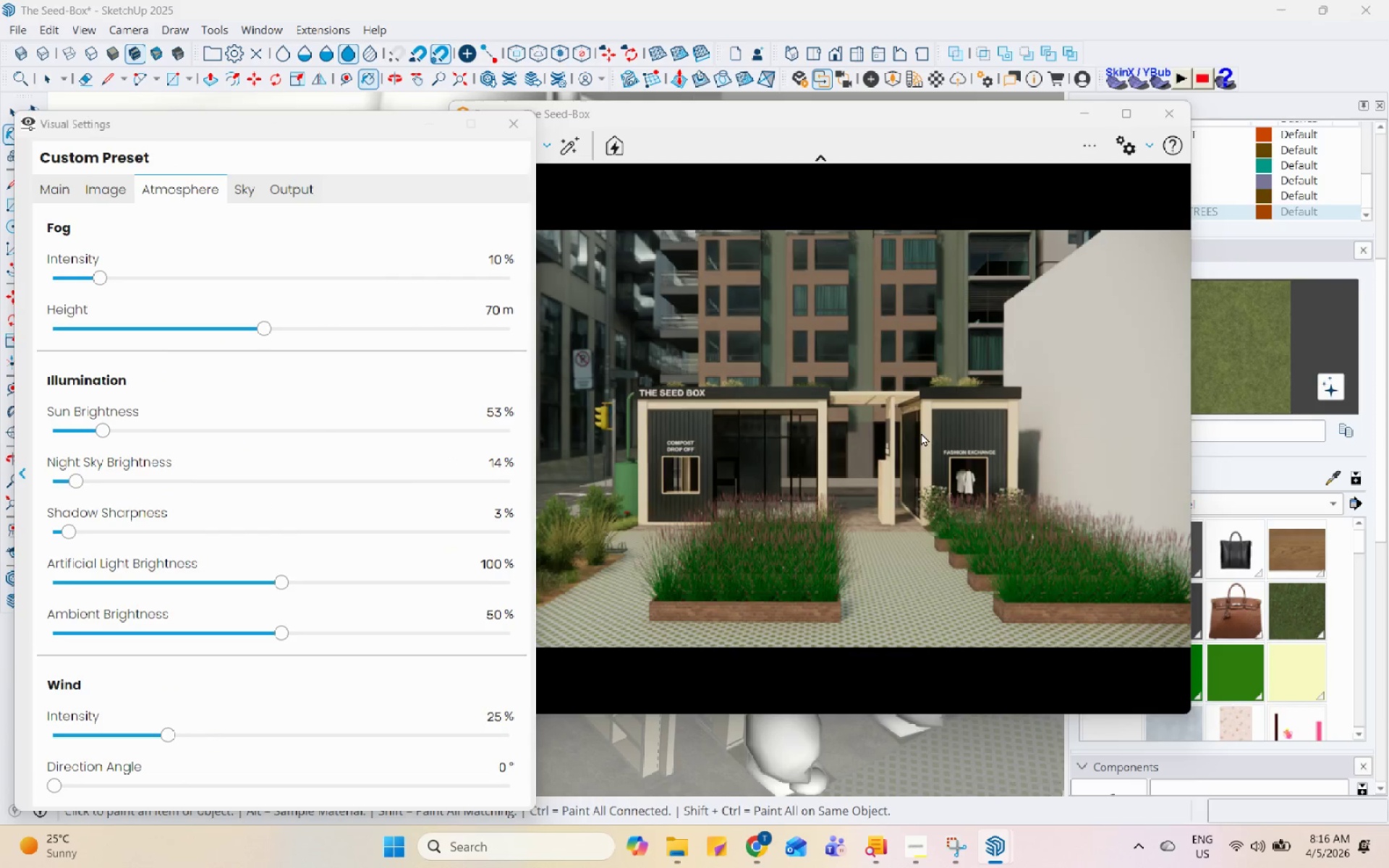 
key(Control+U)
 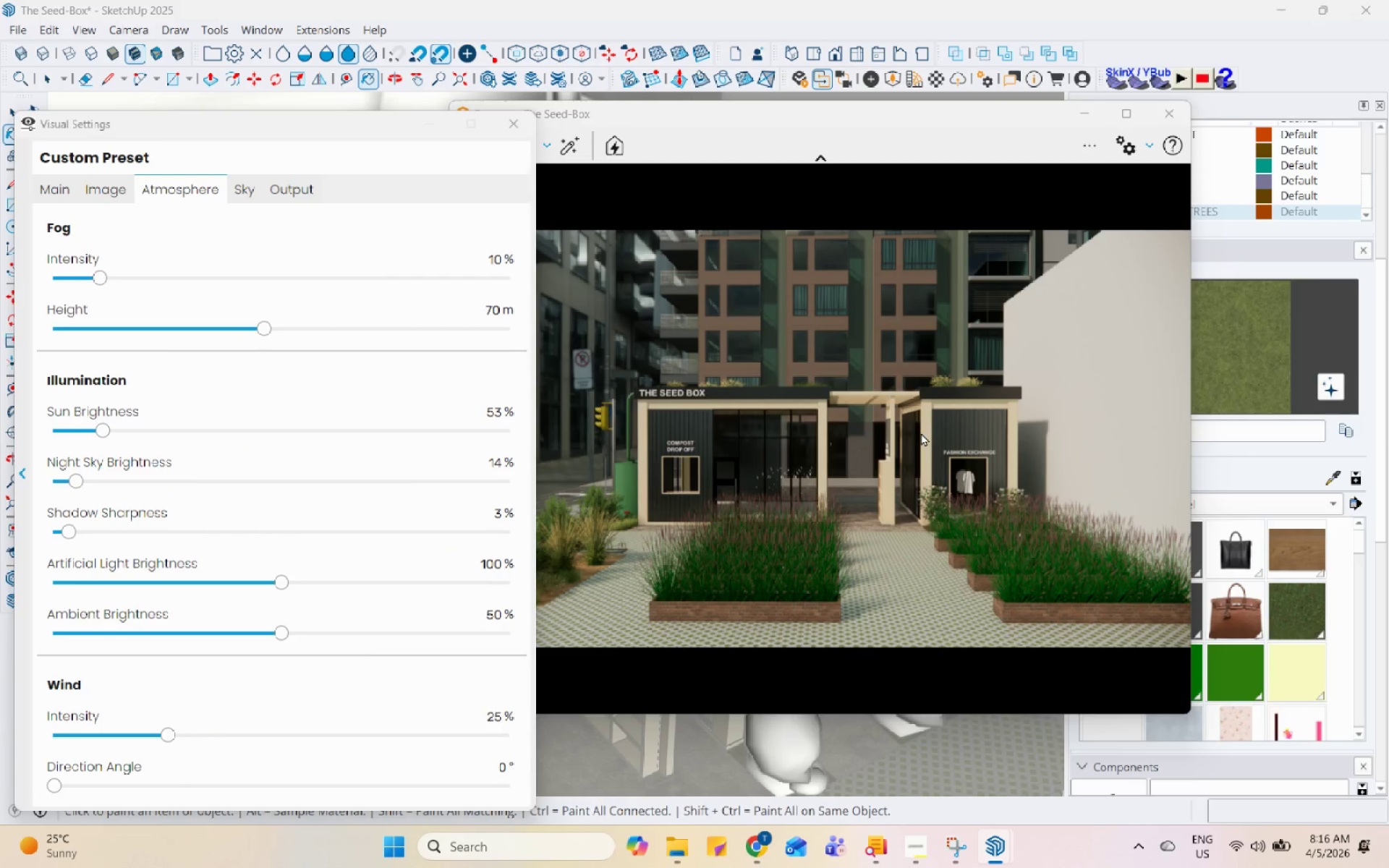 
key(Control+I)
 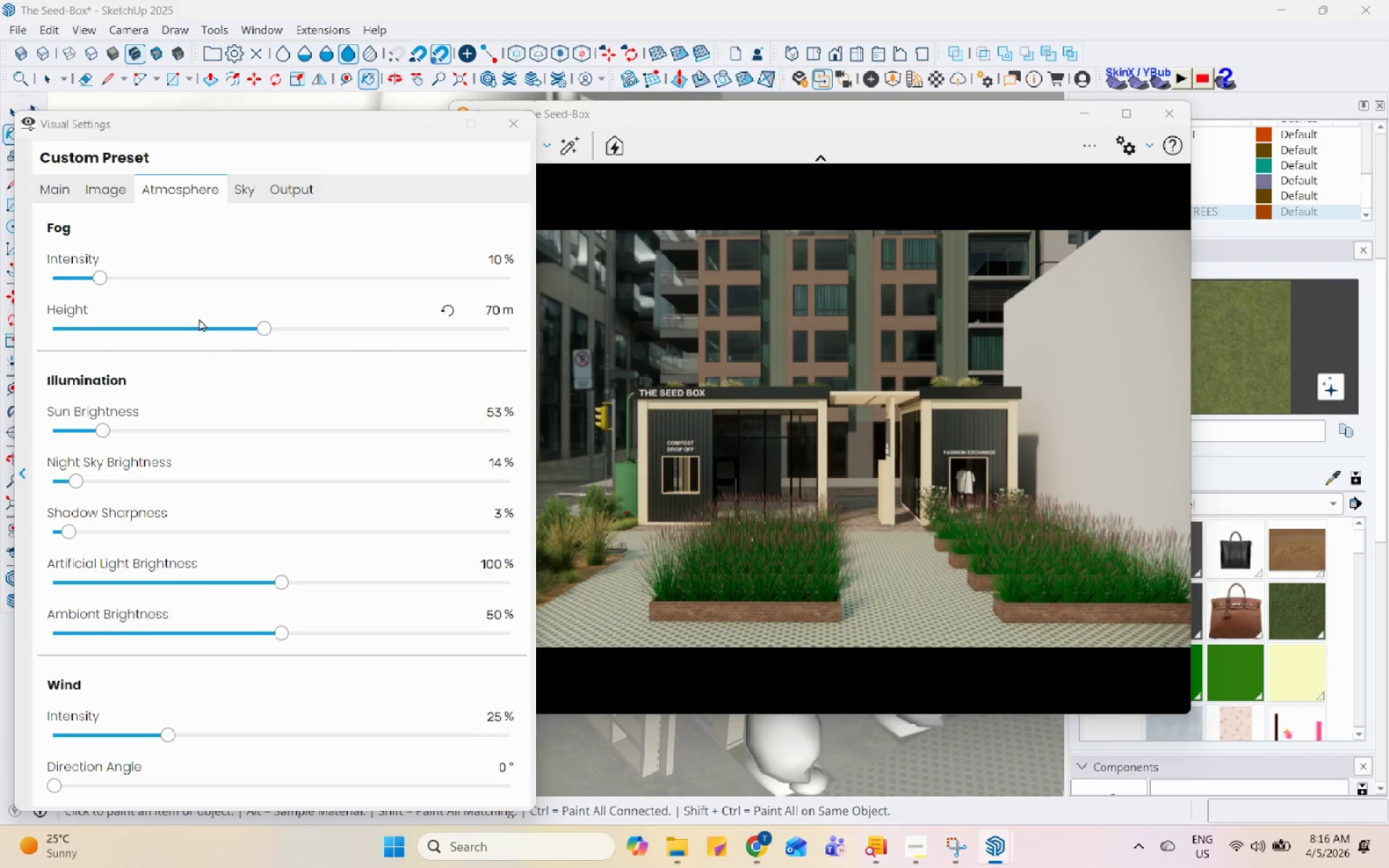 
left_click([98, 194])
 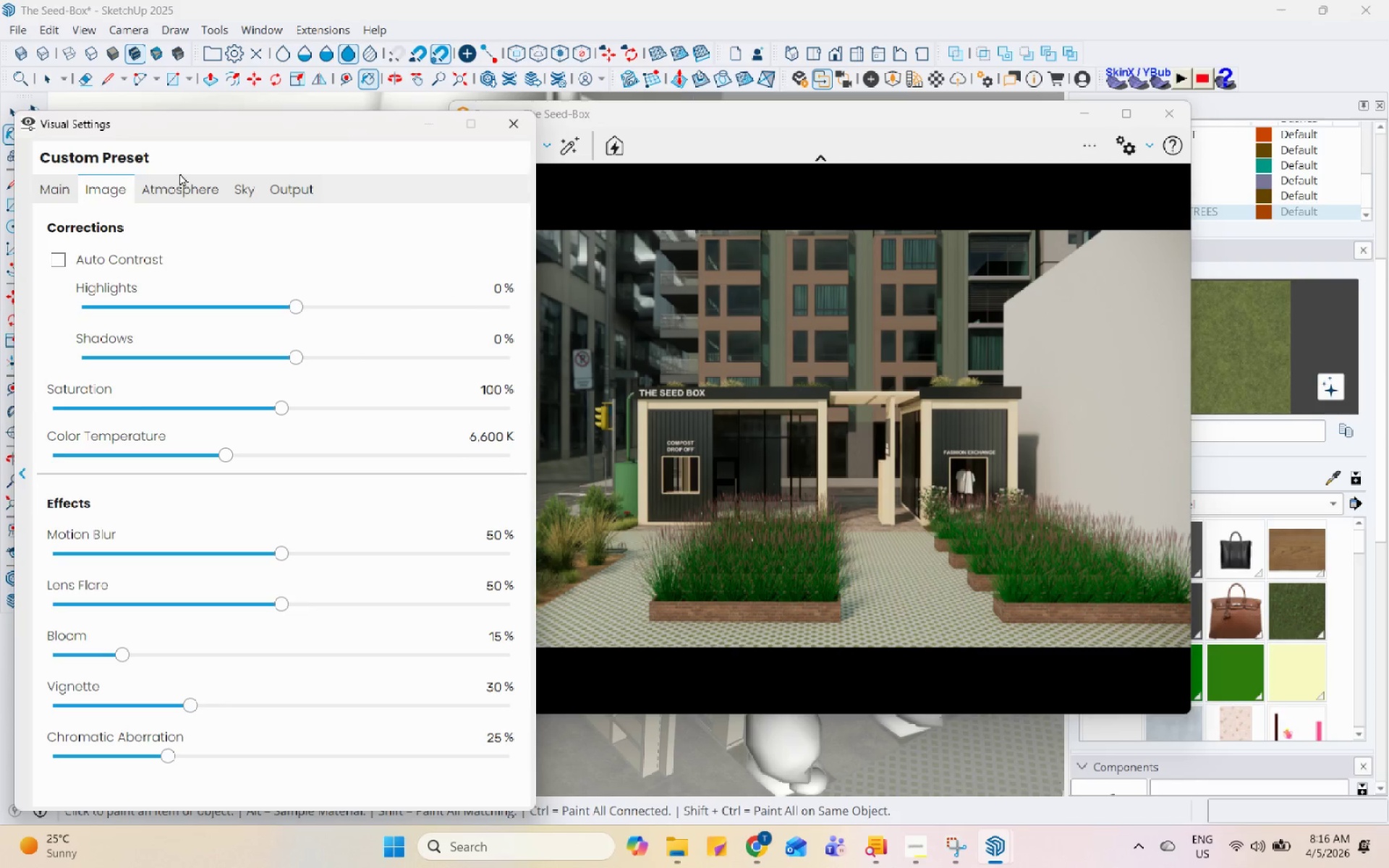 
left_click([179, 190])
 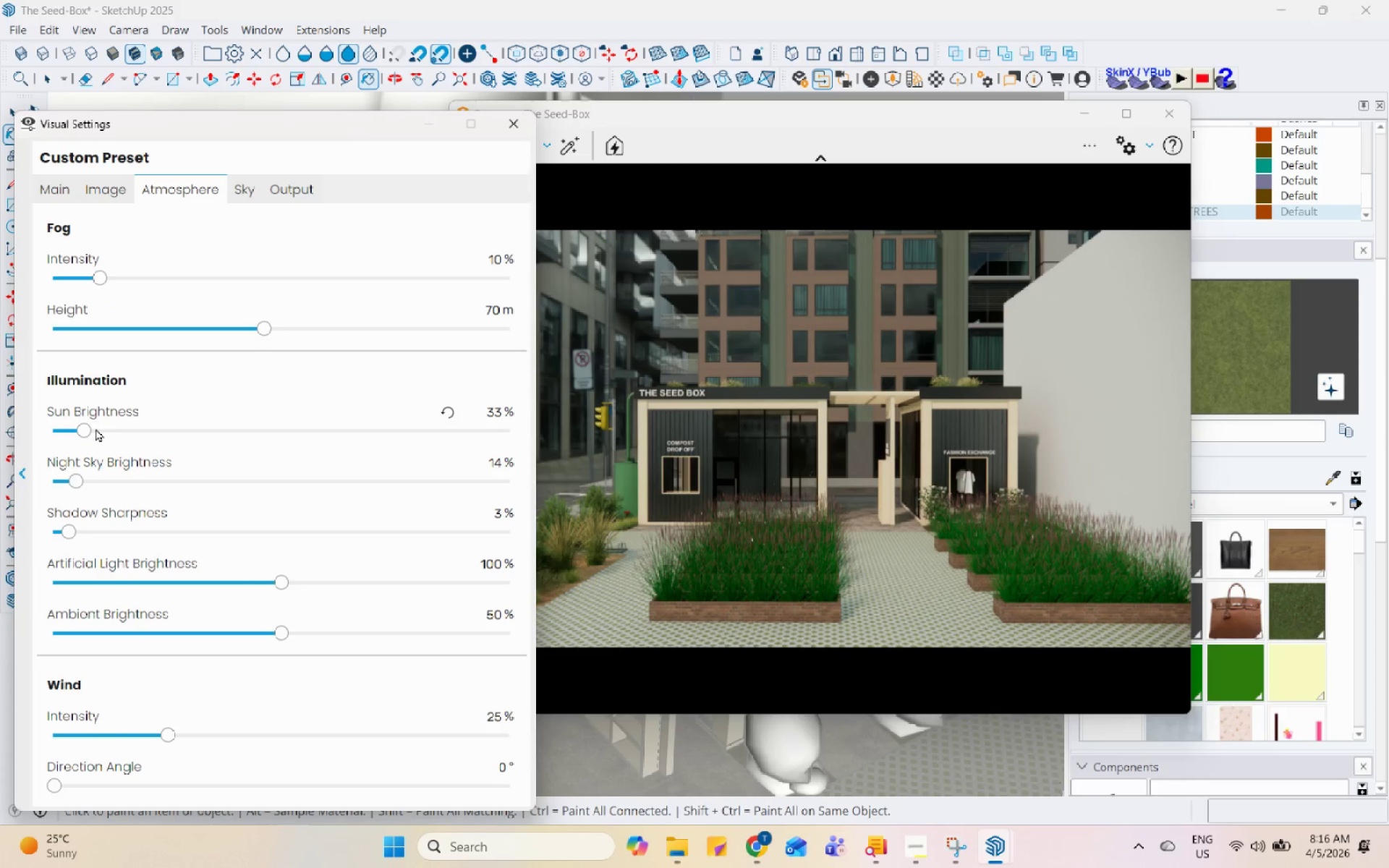 
double_click([135, 423])
 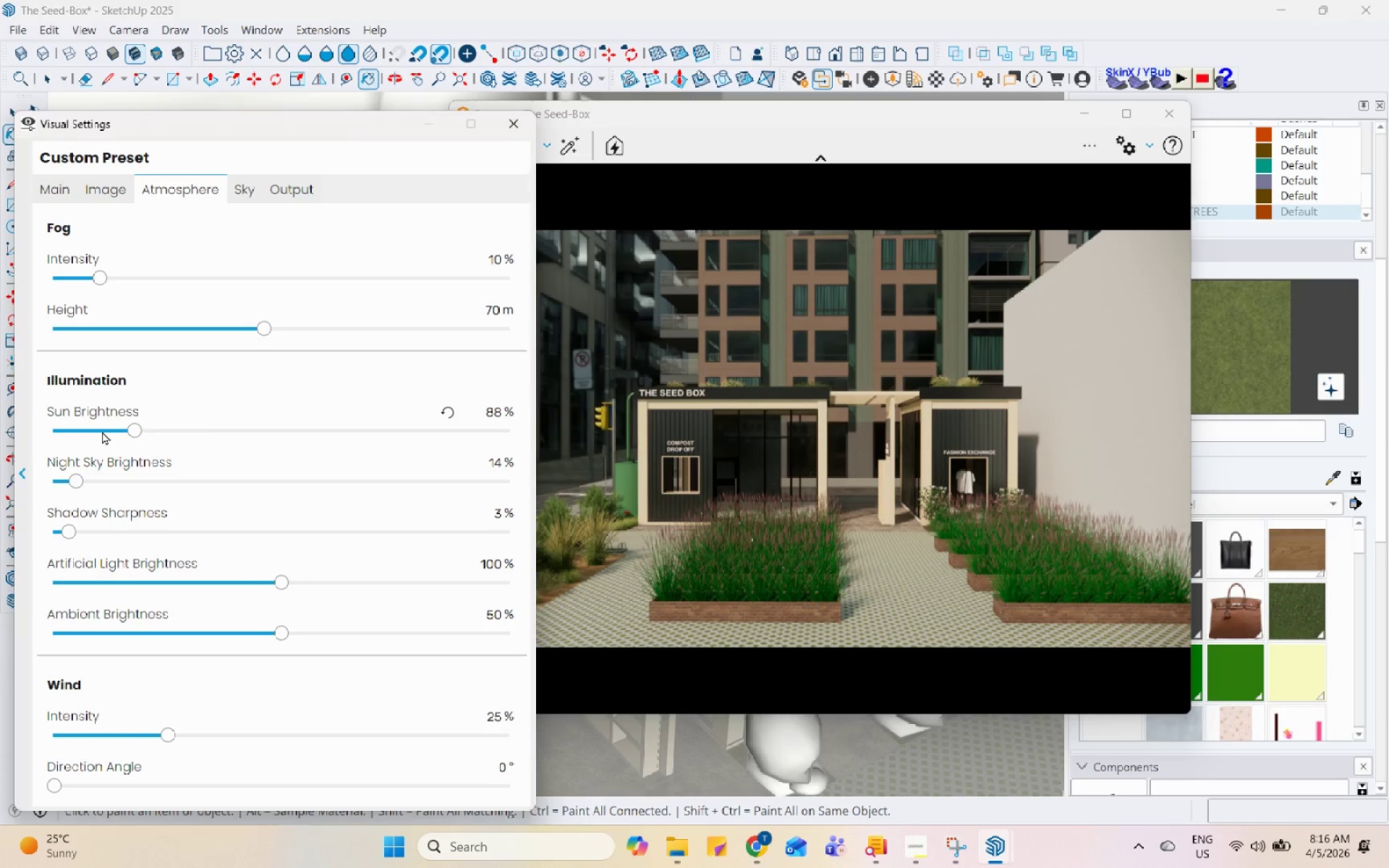 
left_click([95, 427])
 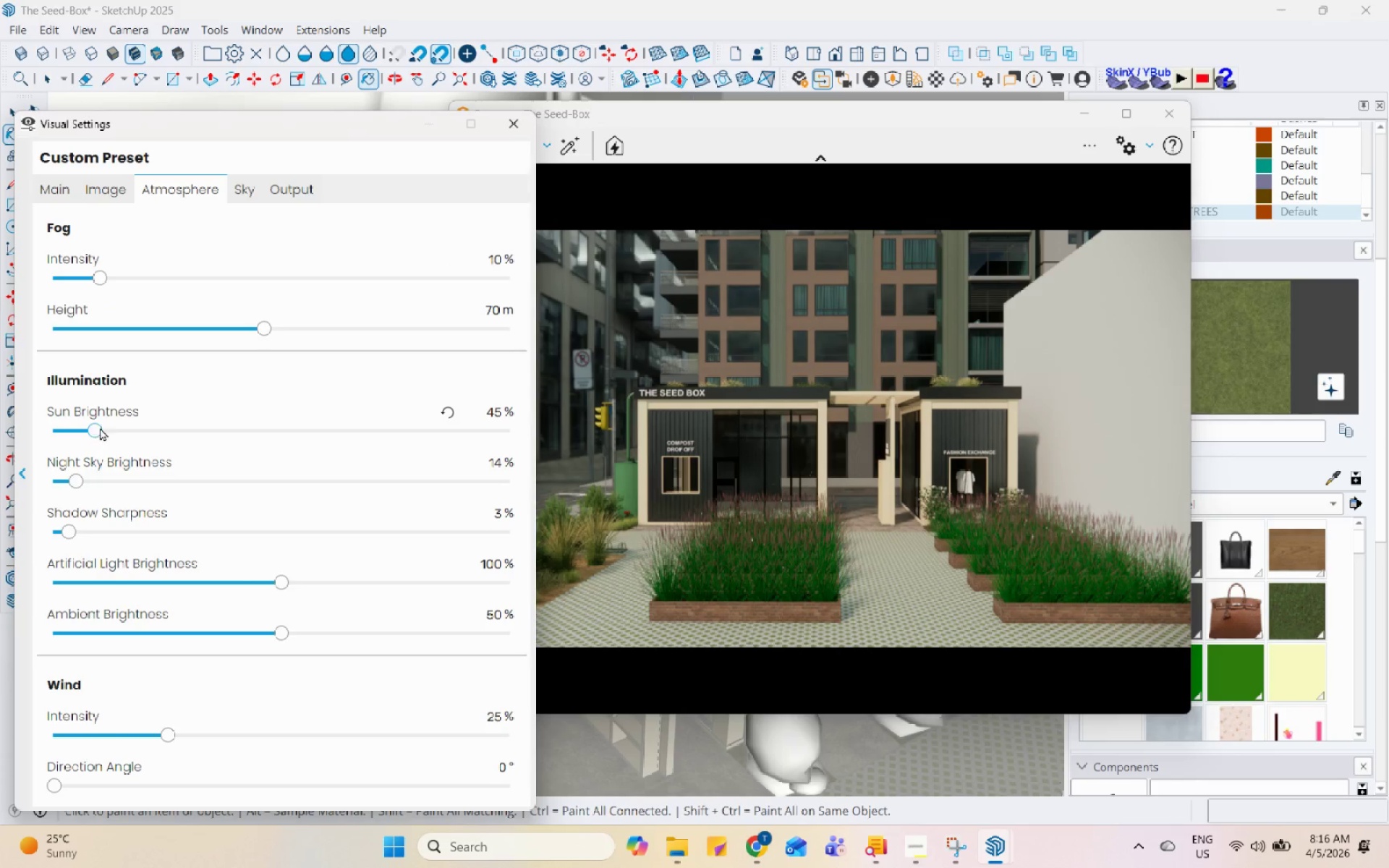 
left_click([119, 427])
 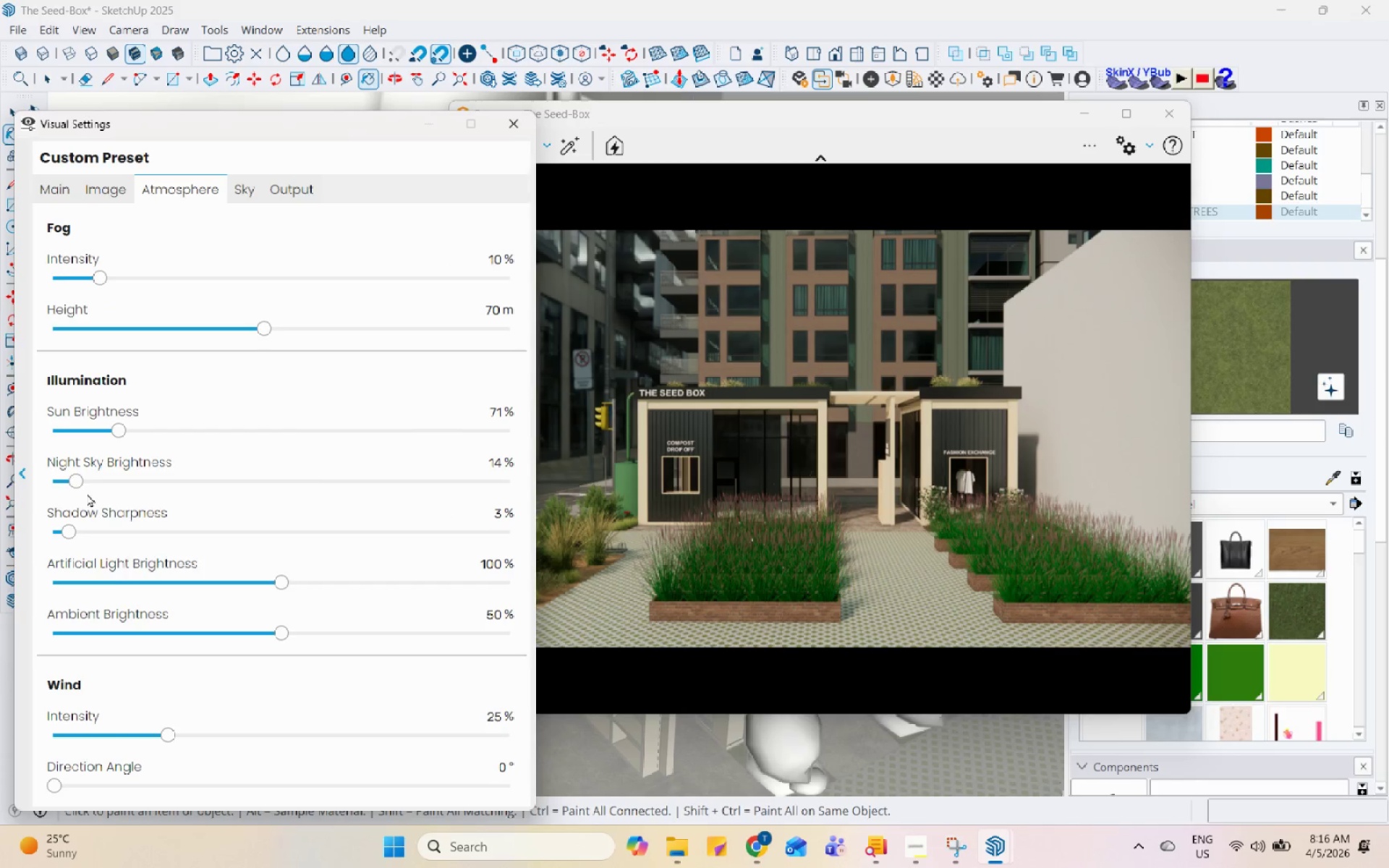 
left_click([61, 195])
 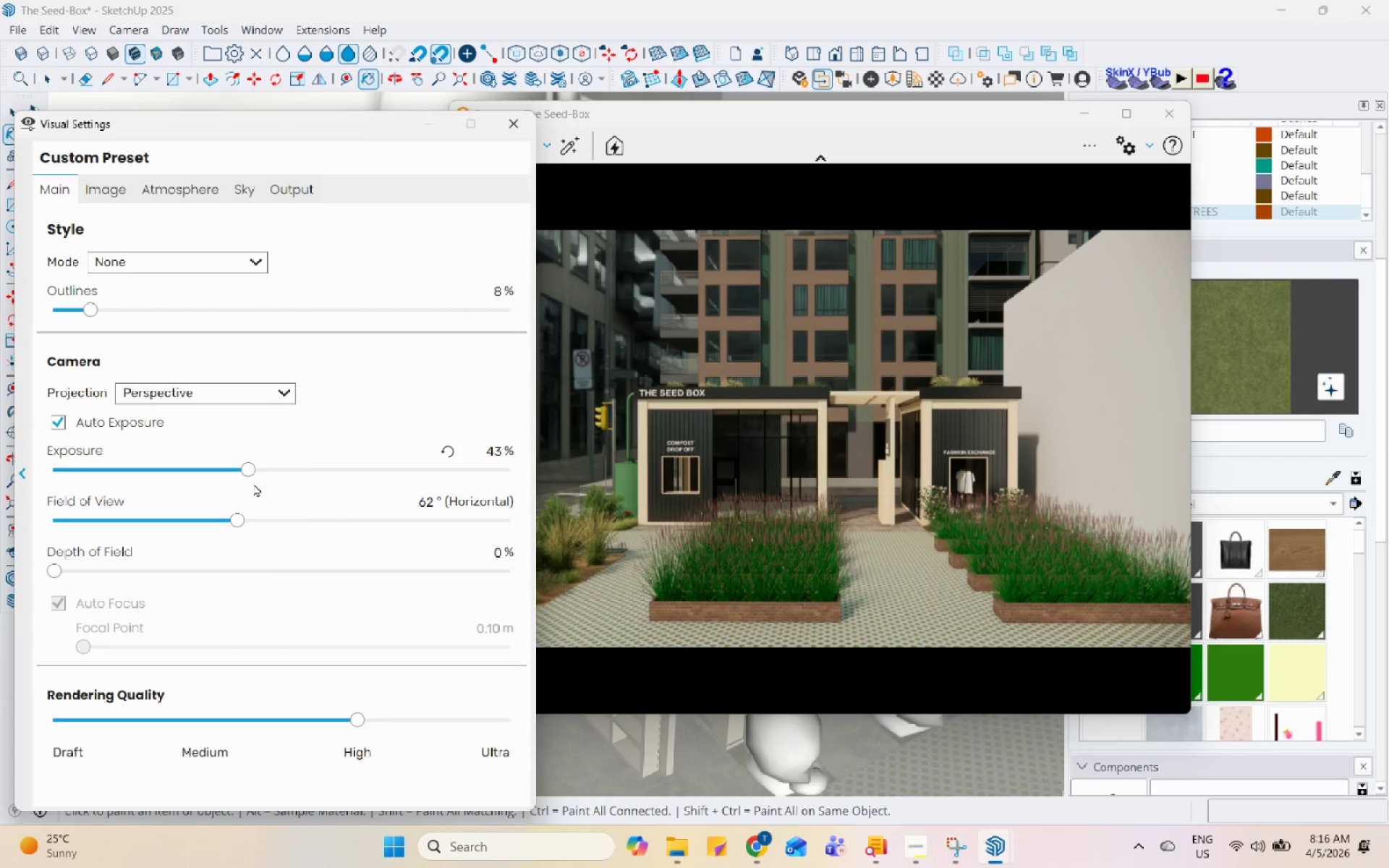 
left_click_drag(start_coordinate=[250, 467], to_coordinate=[263, 474])
 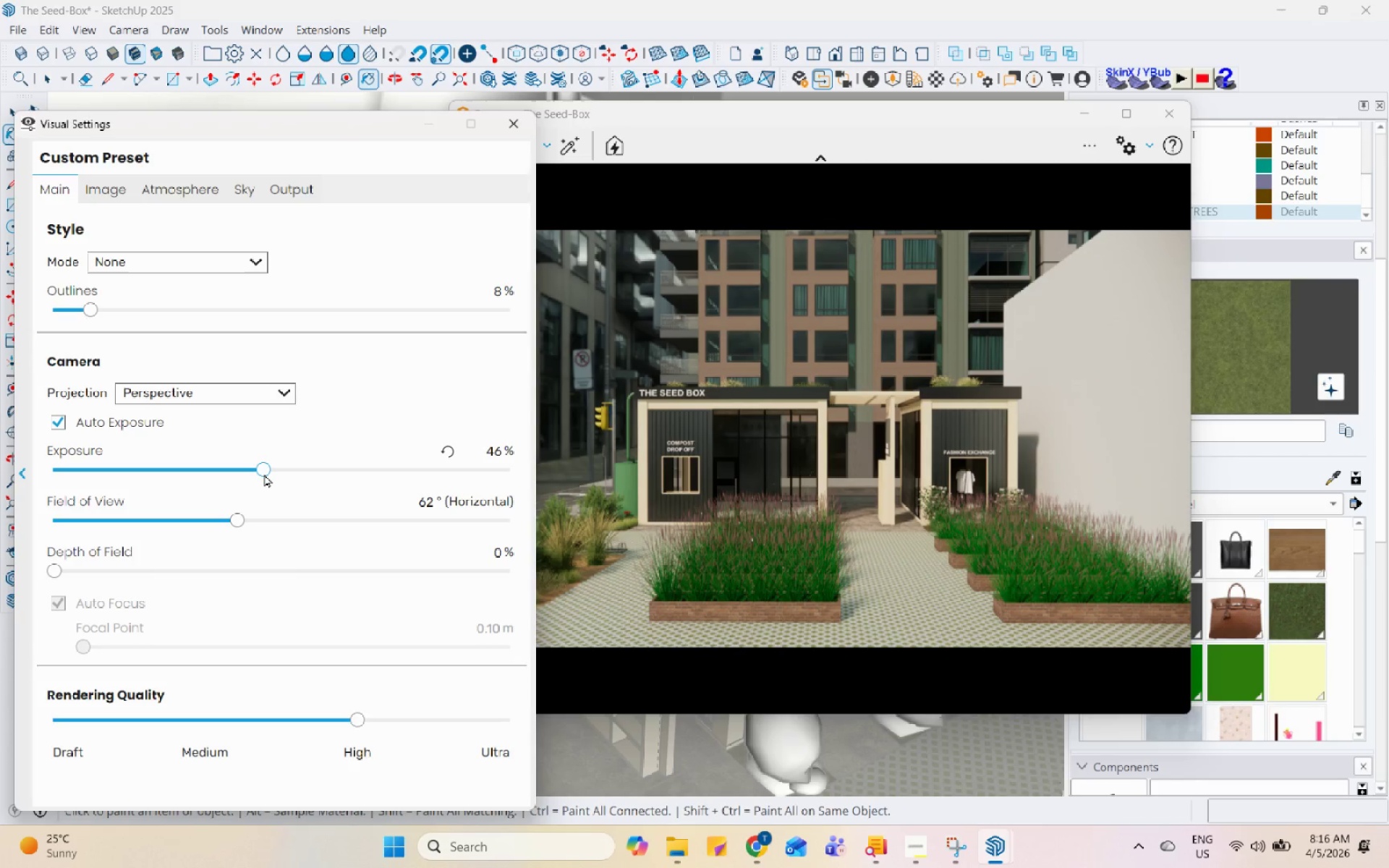 
wait(7.19)
 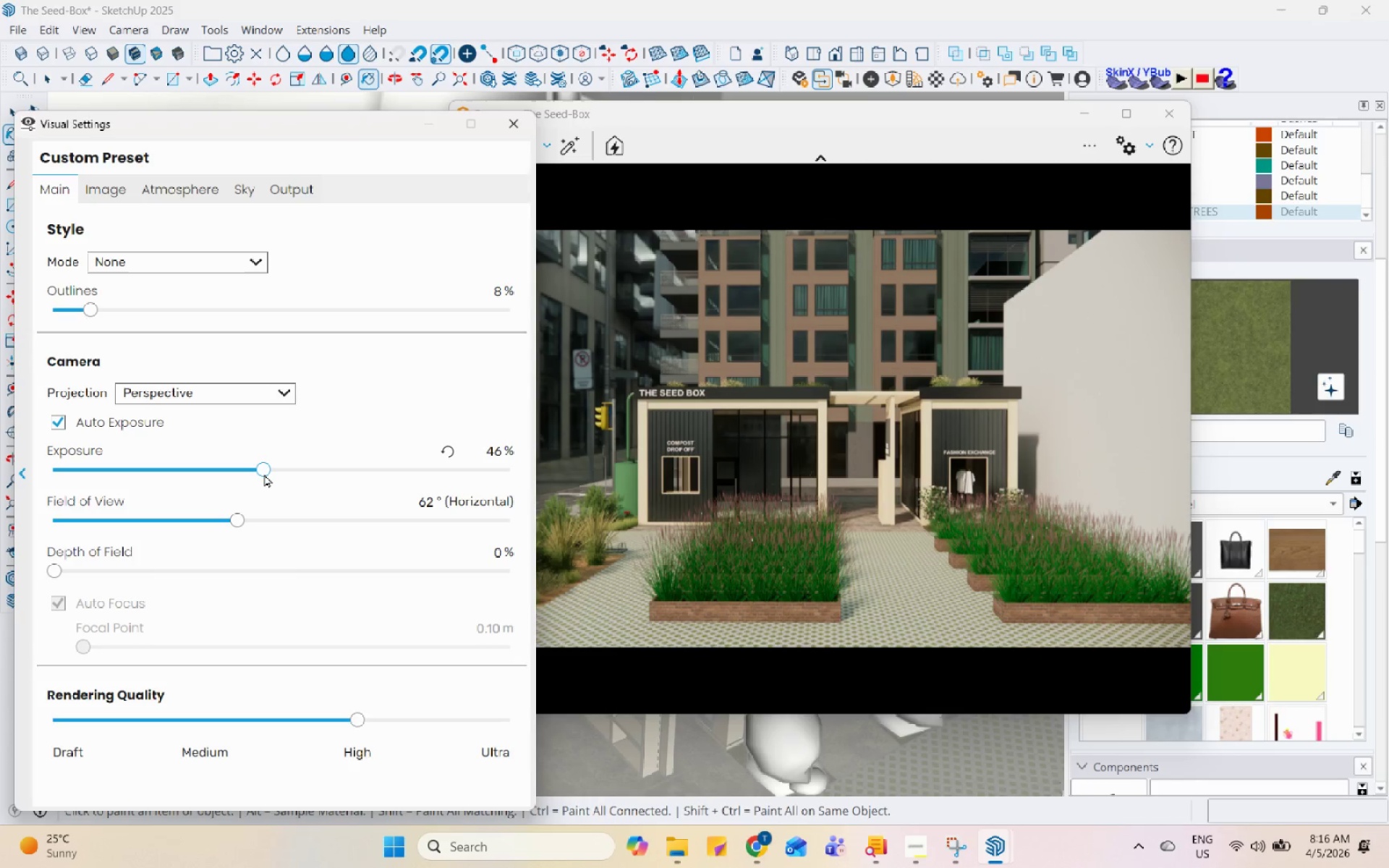 
left_click_drag(start_coordinate=[879, 600], to_coordinate=[831, 429])
 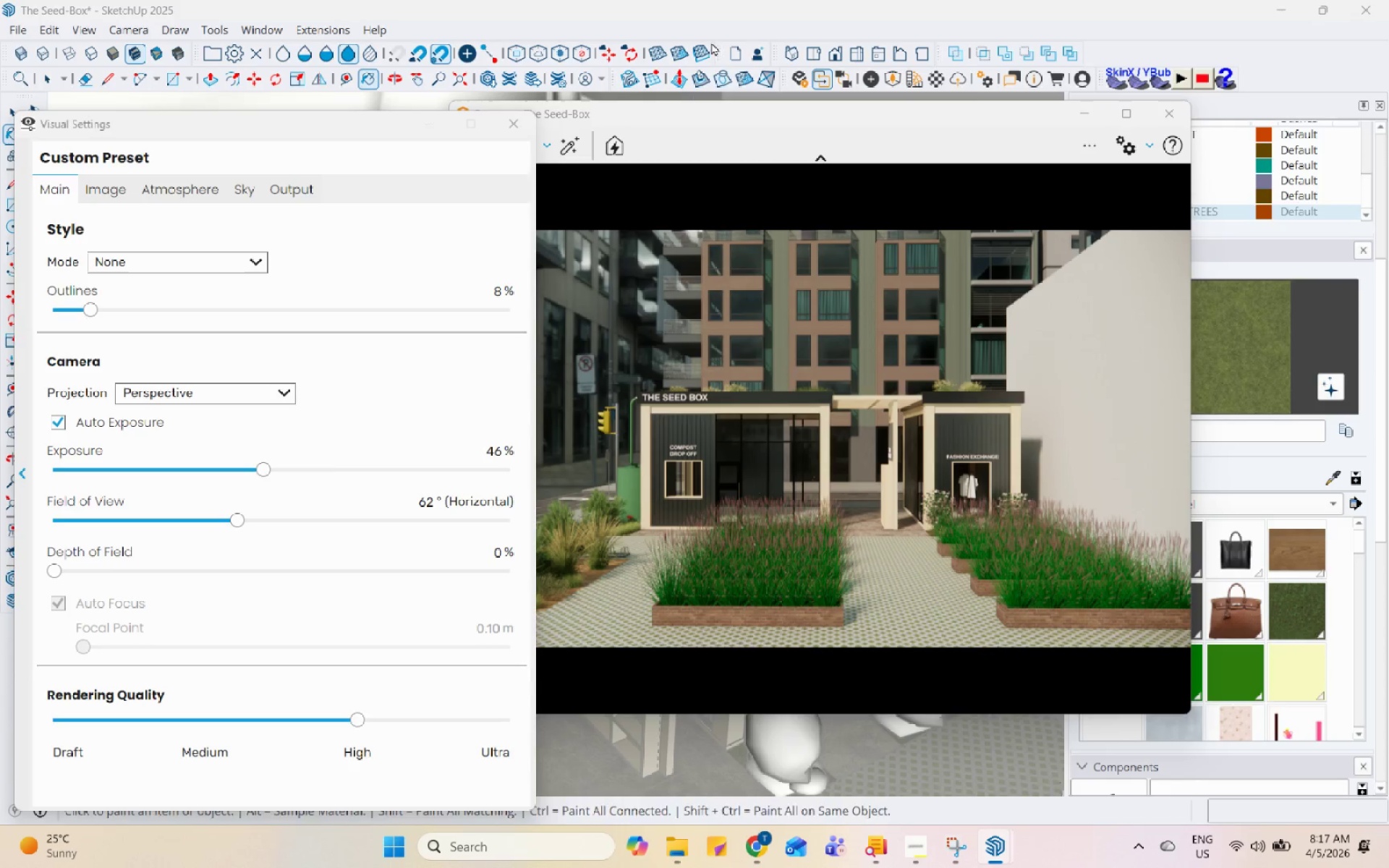 
left_click_drag(start_coordinate=[721, 111], to_coordinate=[862, 101])
 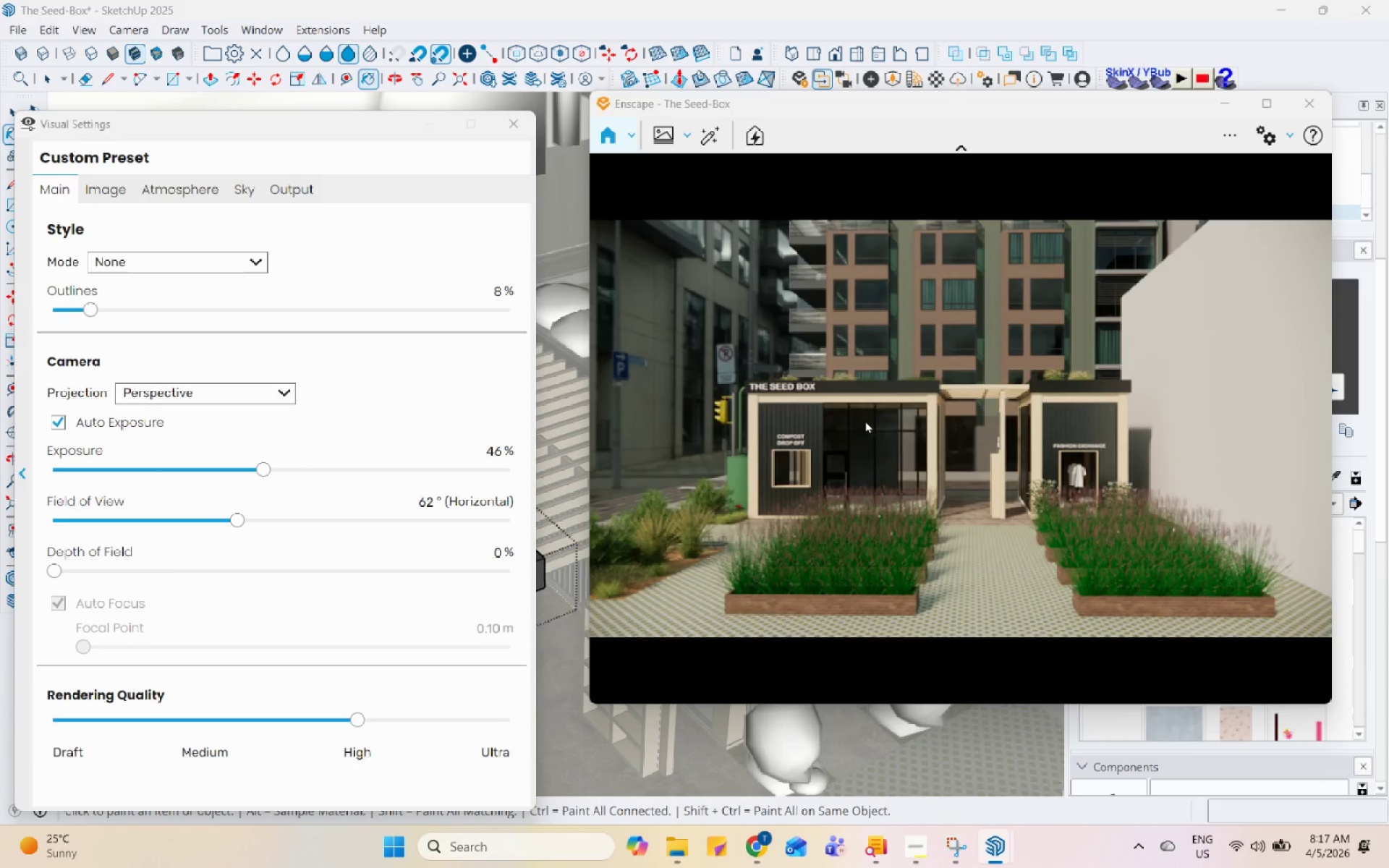 
wait(7.45)
 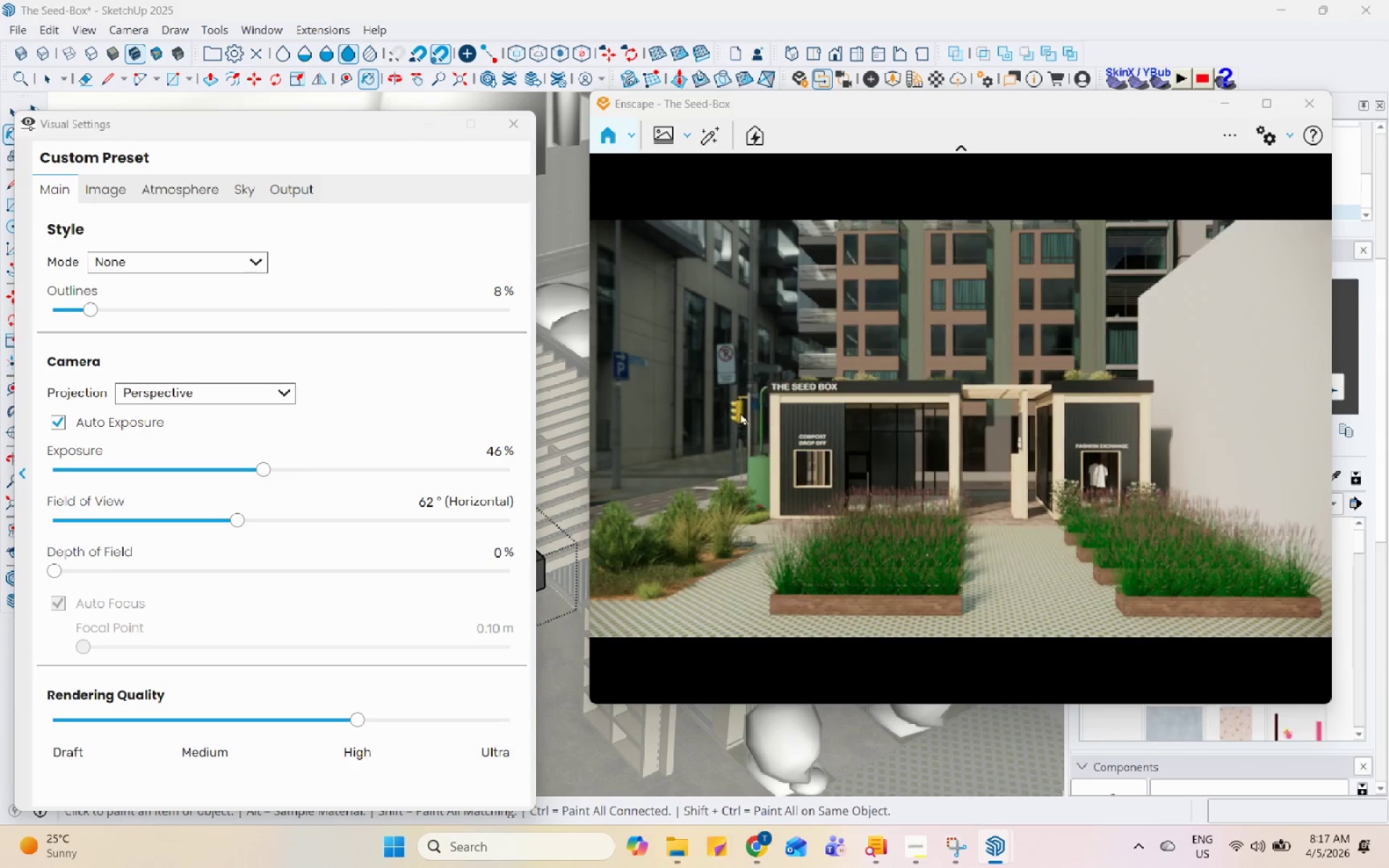 
left_click_drag(start_coordinate=[1014, 494], to_coordinate=[962, 422])
 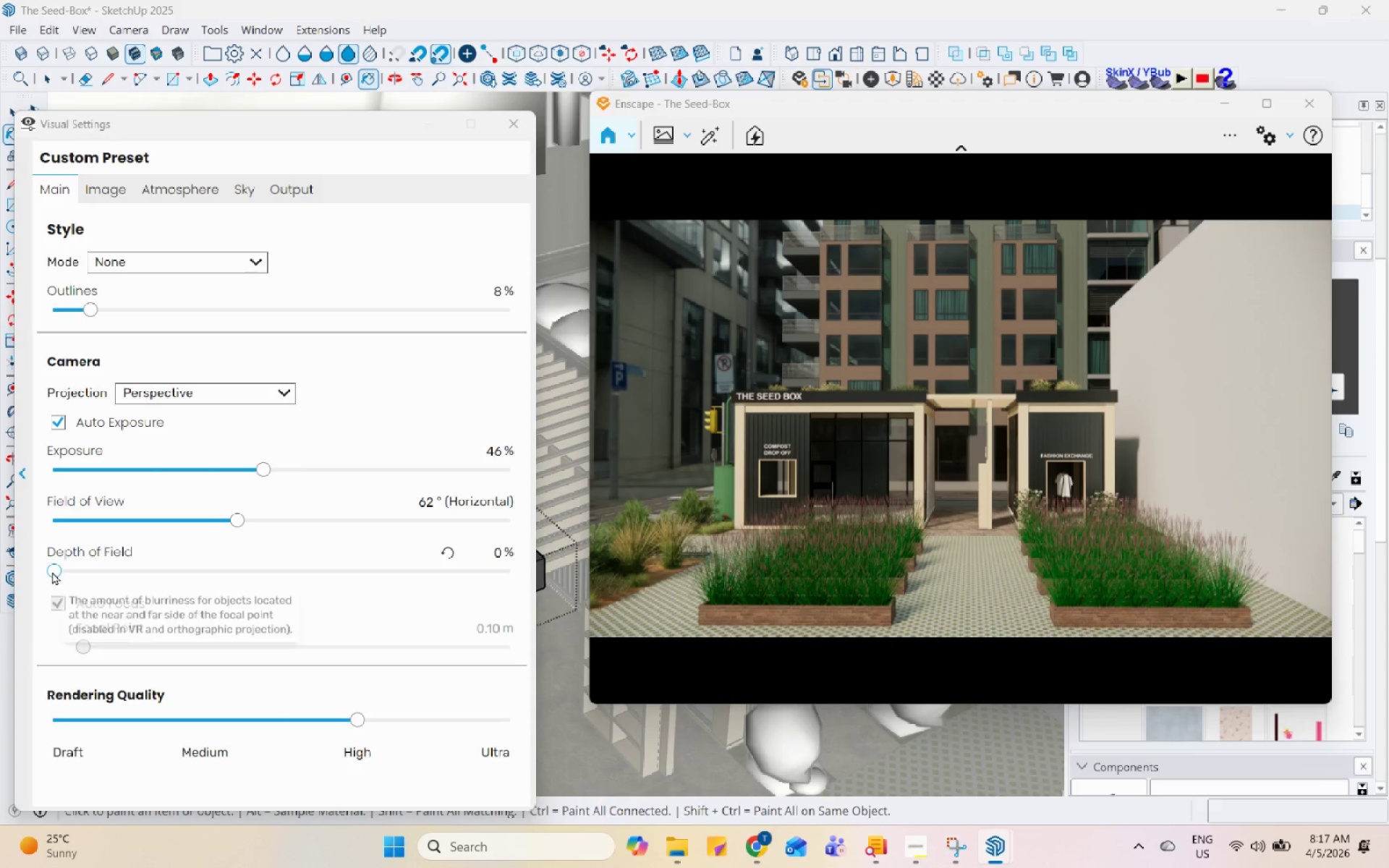 
wait(9.45)
 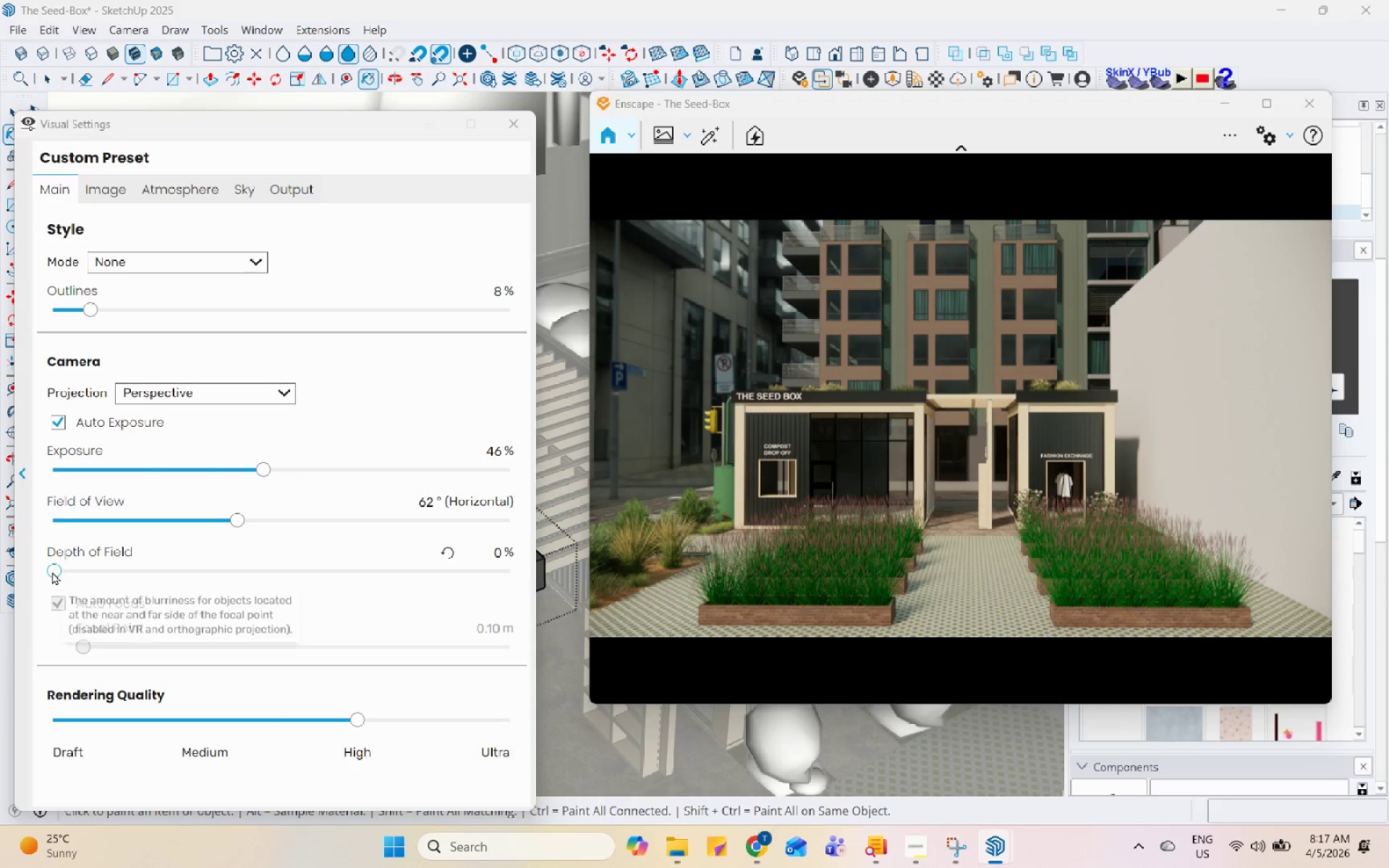 
left_click([109, 187])
 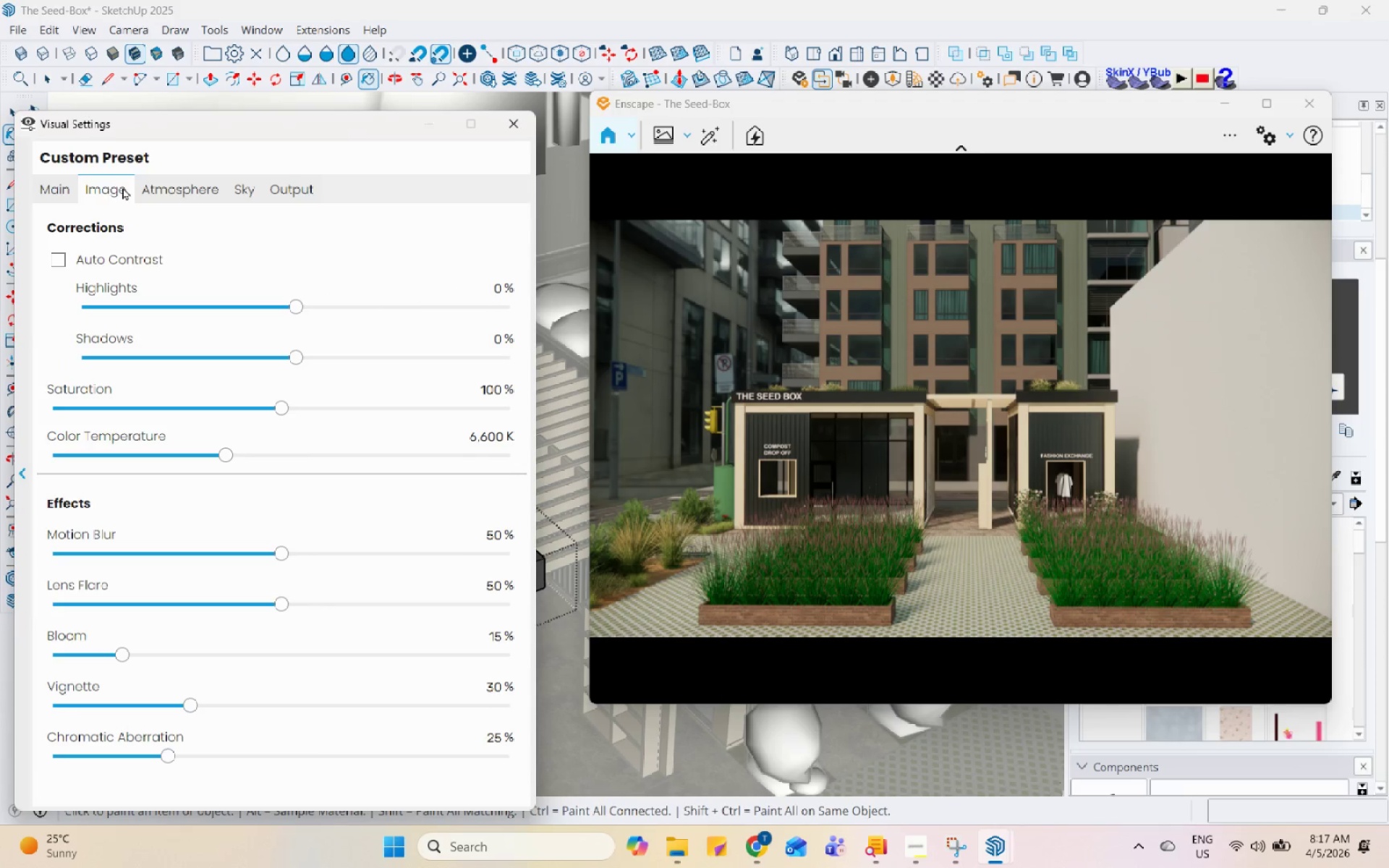 
left_click([159, 186])
 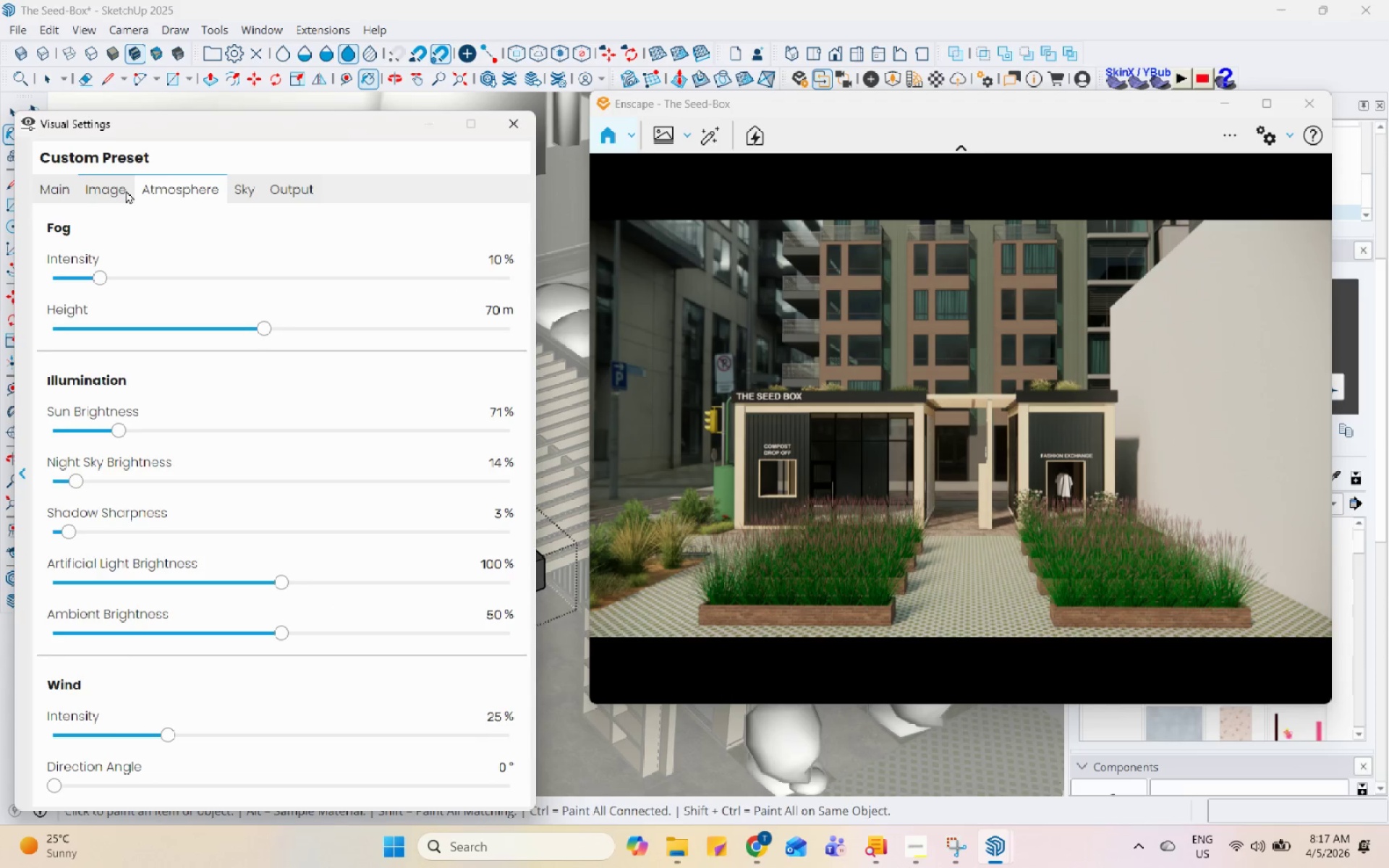 
left_click([126, 190])
 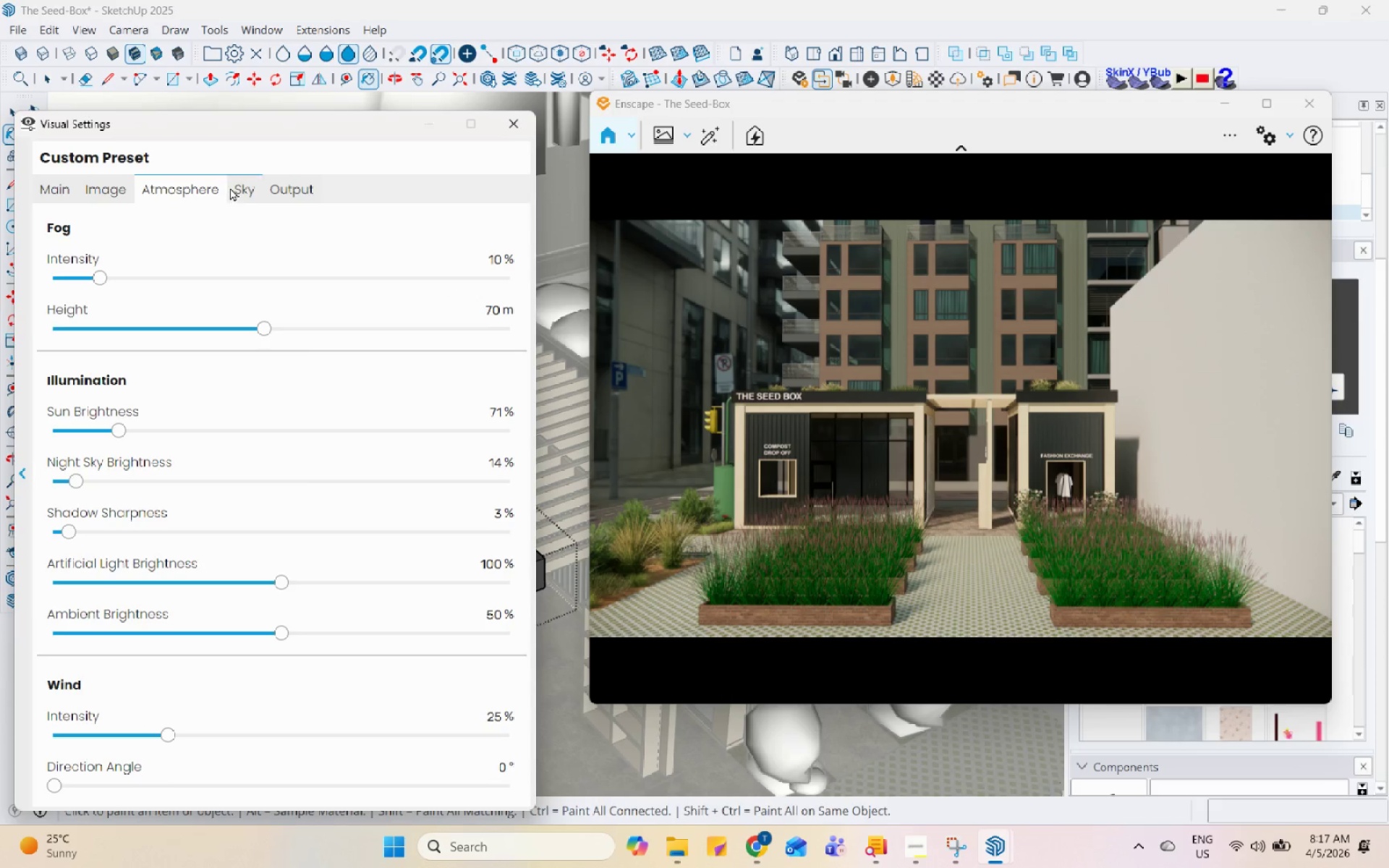 
double_click([257, 187])
 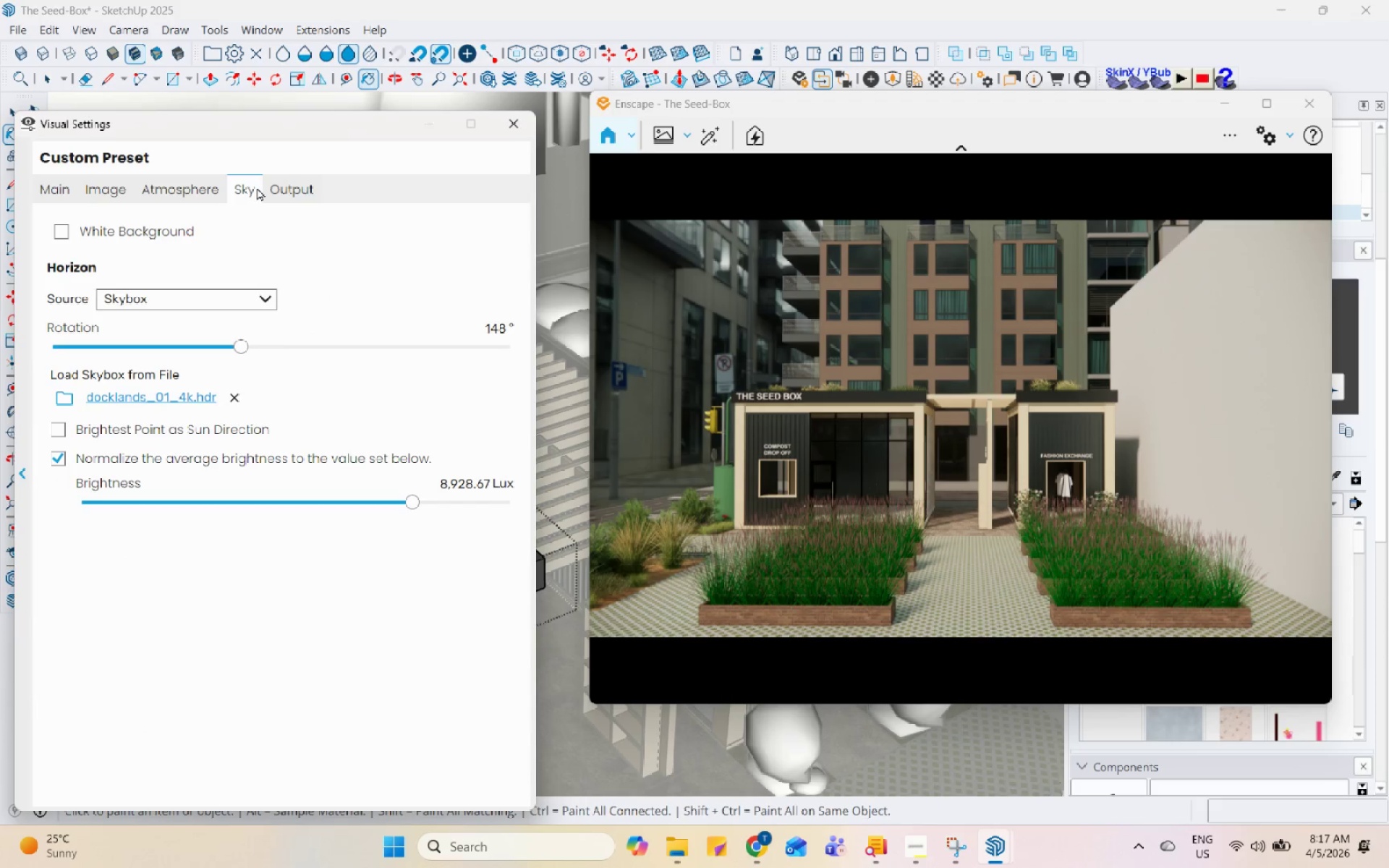 
left_click([300, 190])
 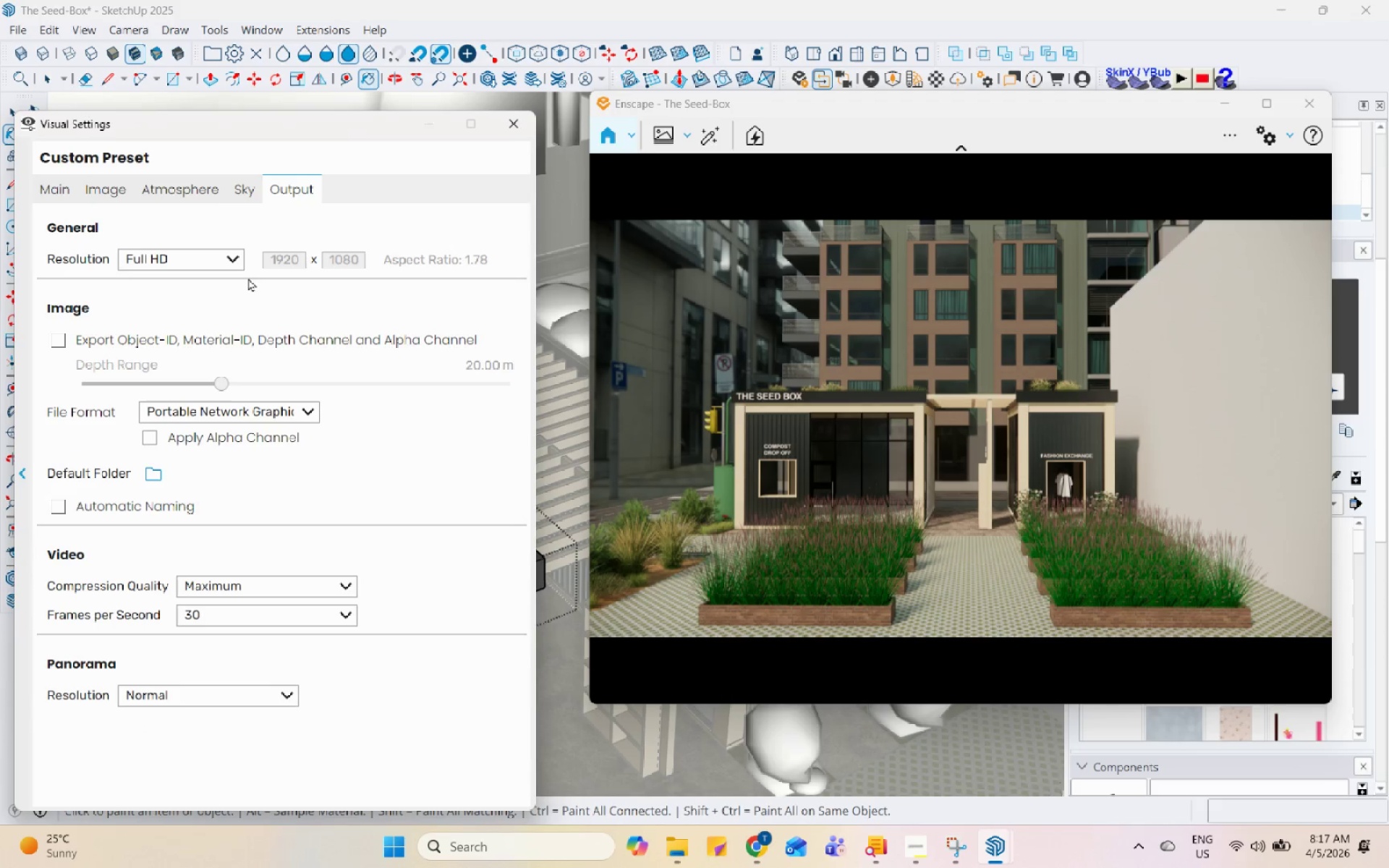 
left_click([230, 269])
 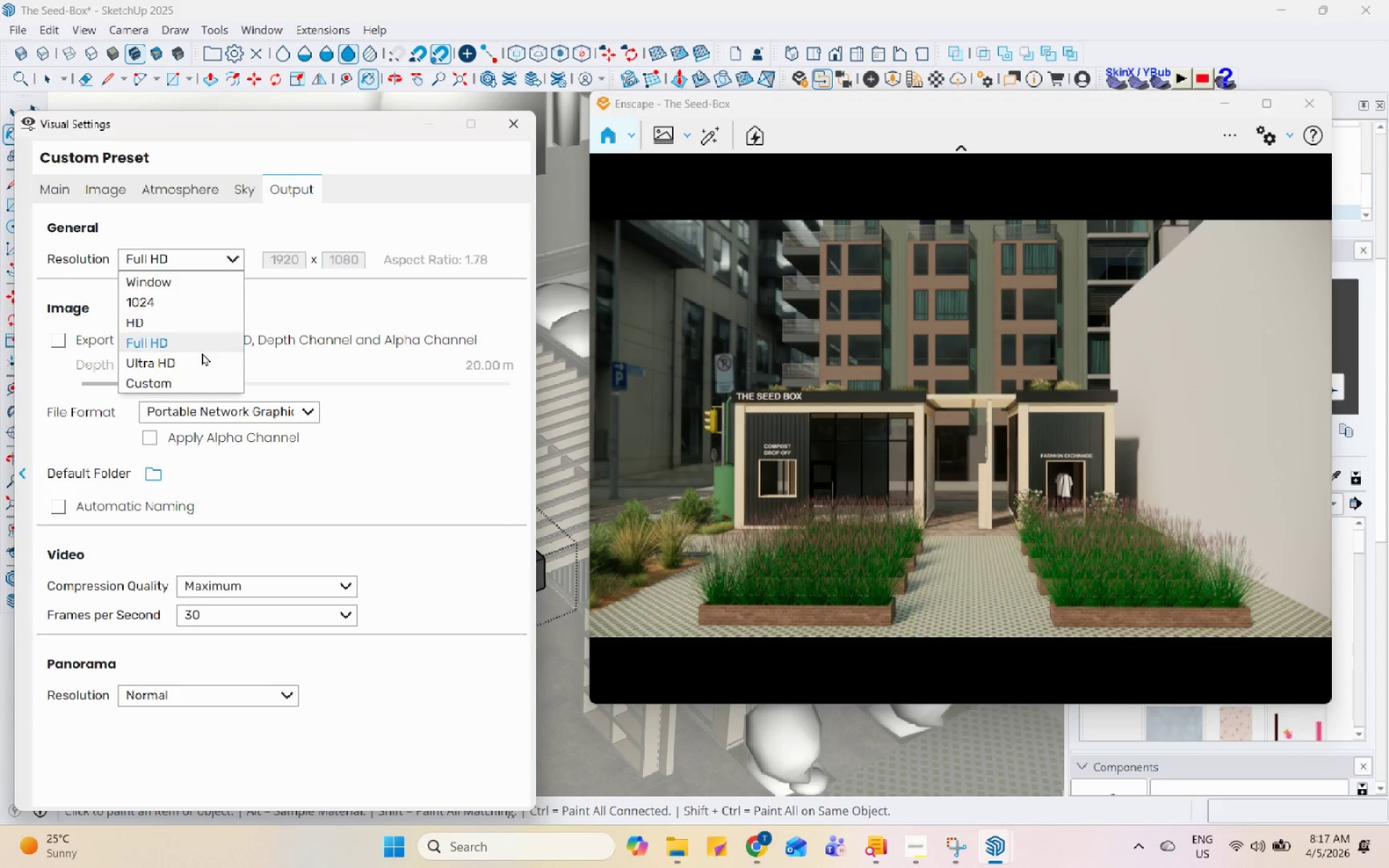 
left_click([200, 355])
 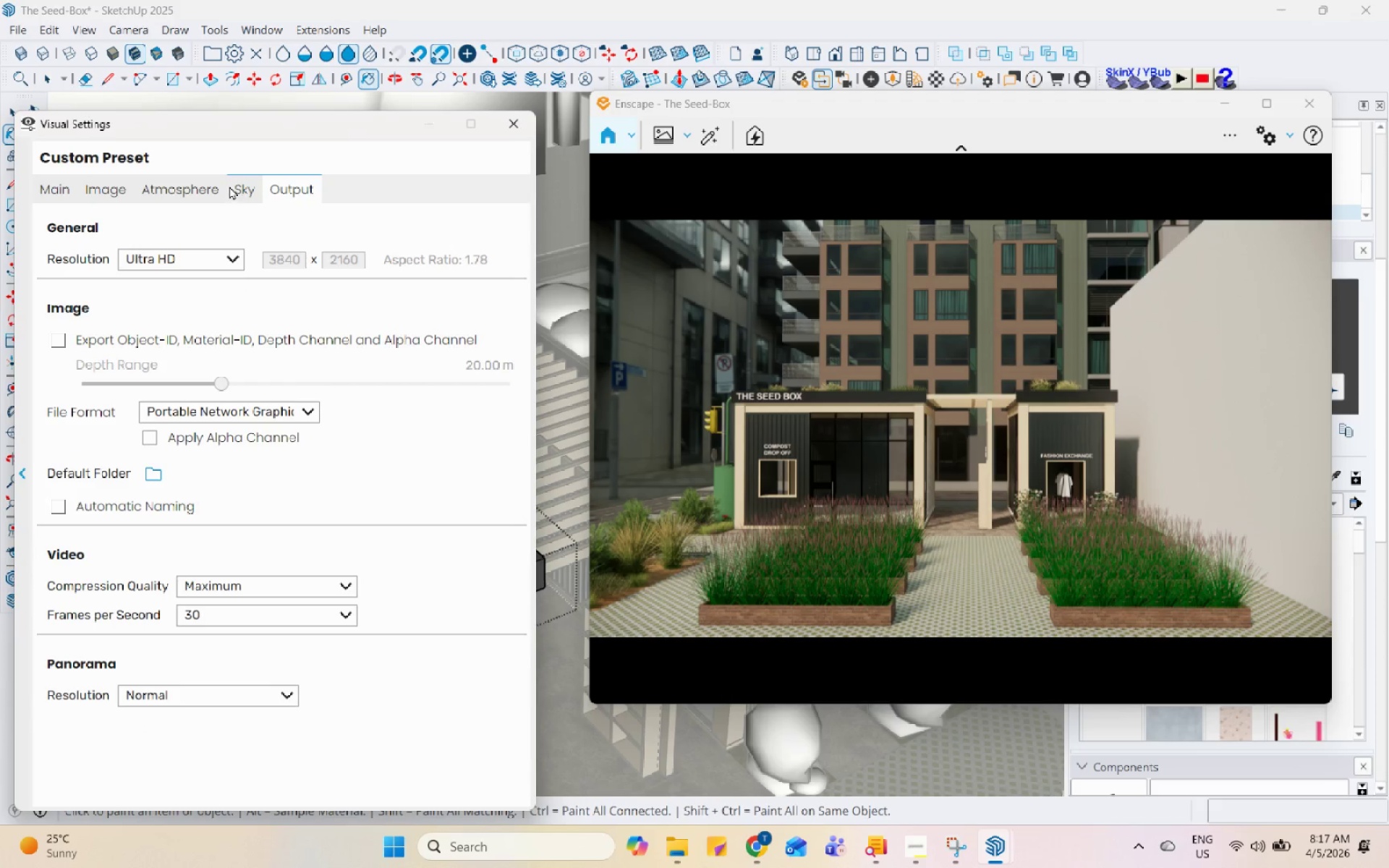 
left_click([235, 189])
 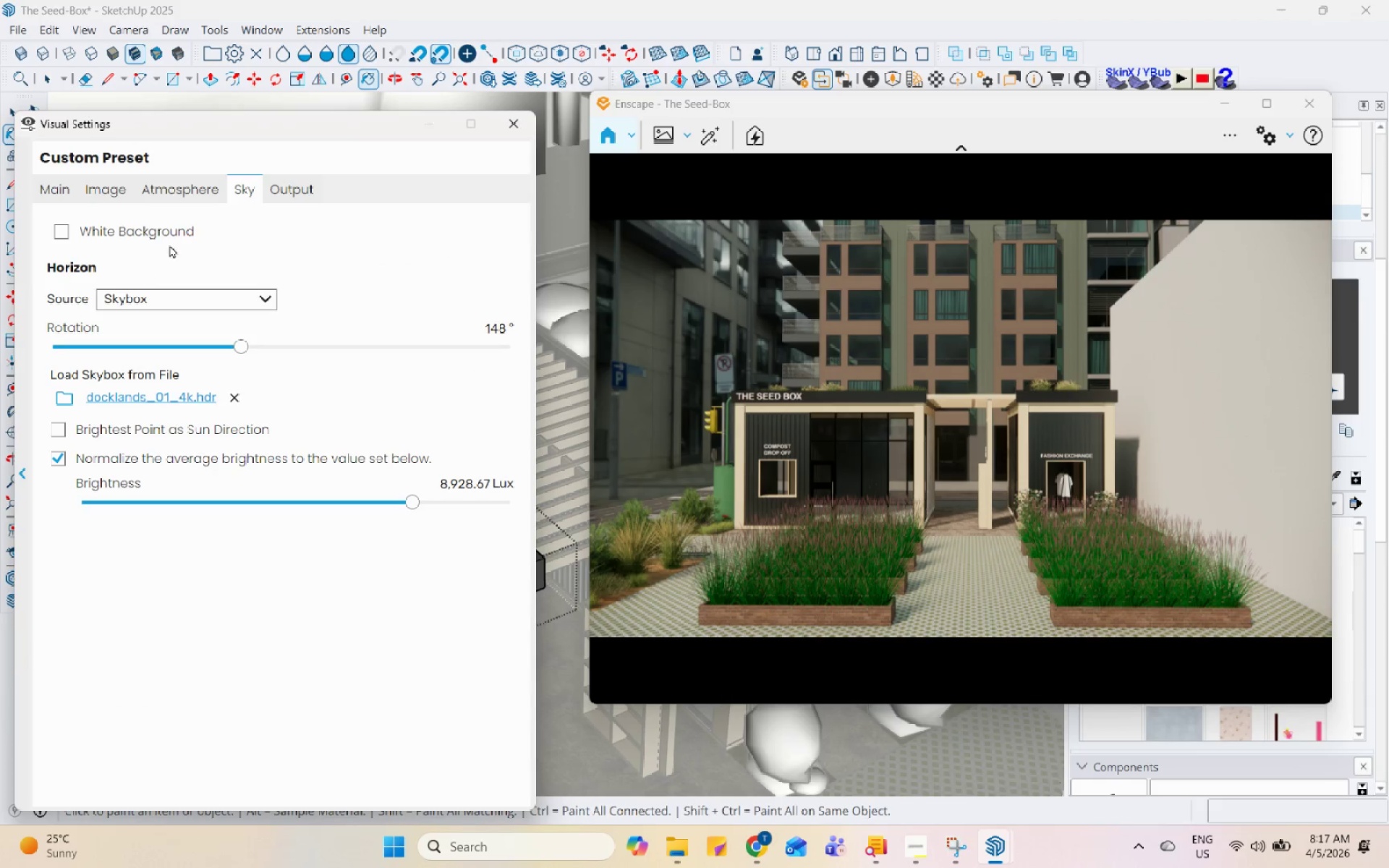 
left_click([768, 353])
 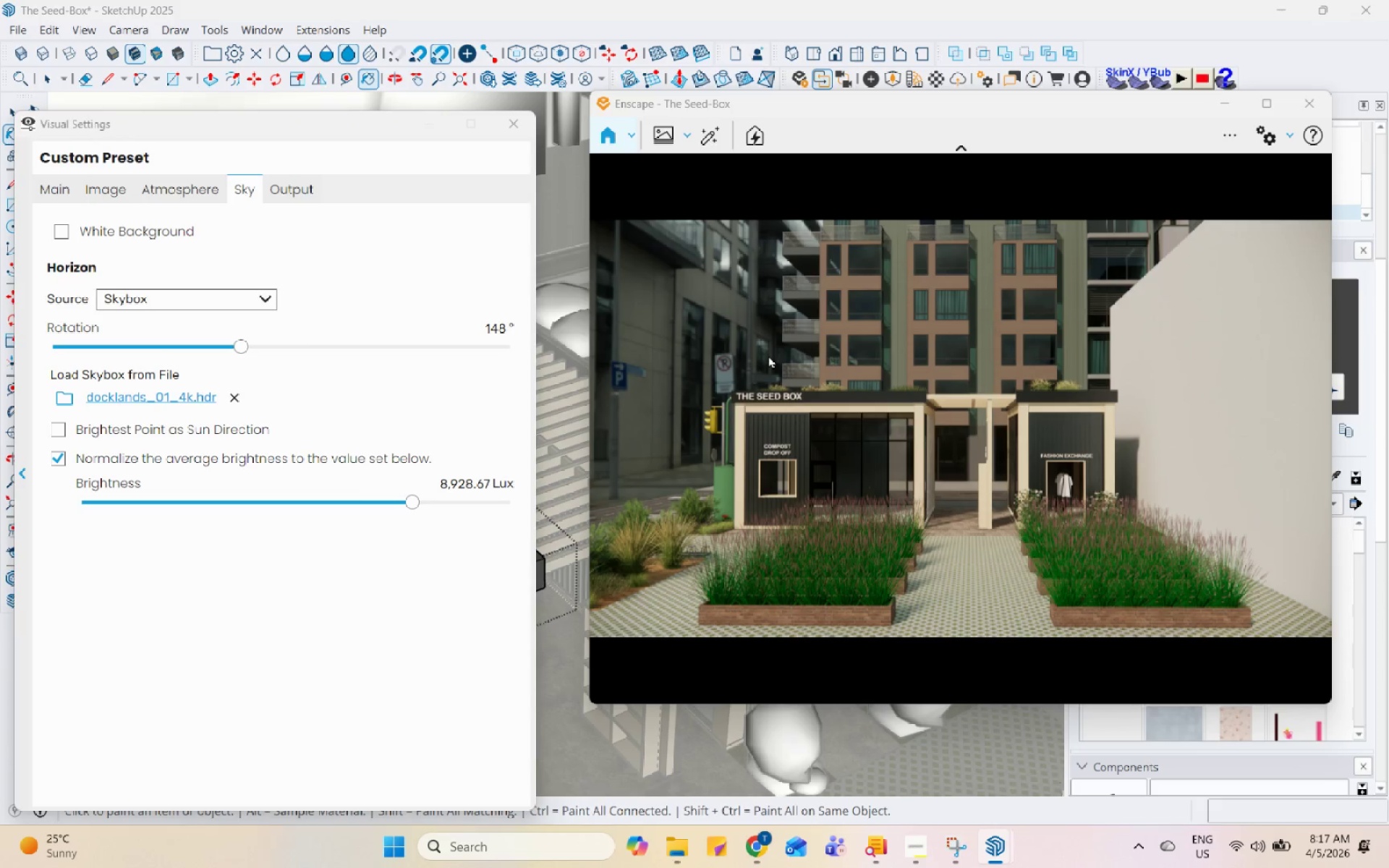 
left_click_drag(start_coordinate=[768, 356], to_coordinate=[963, 429])
 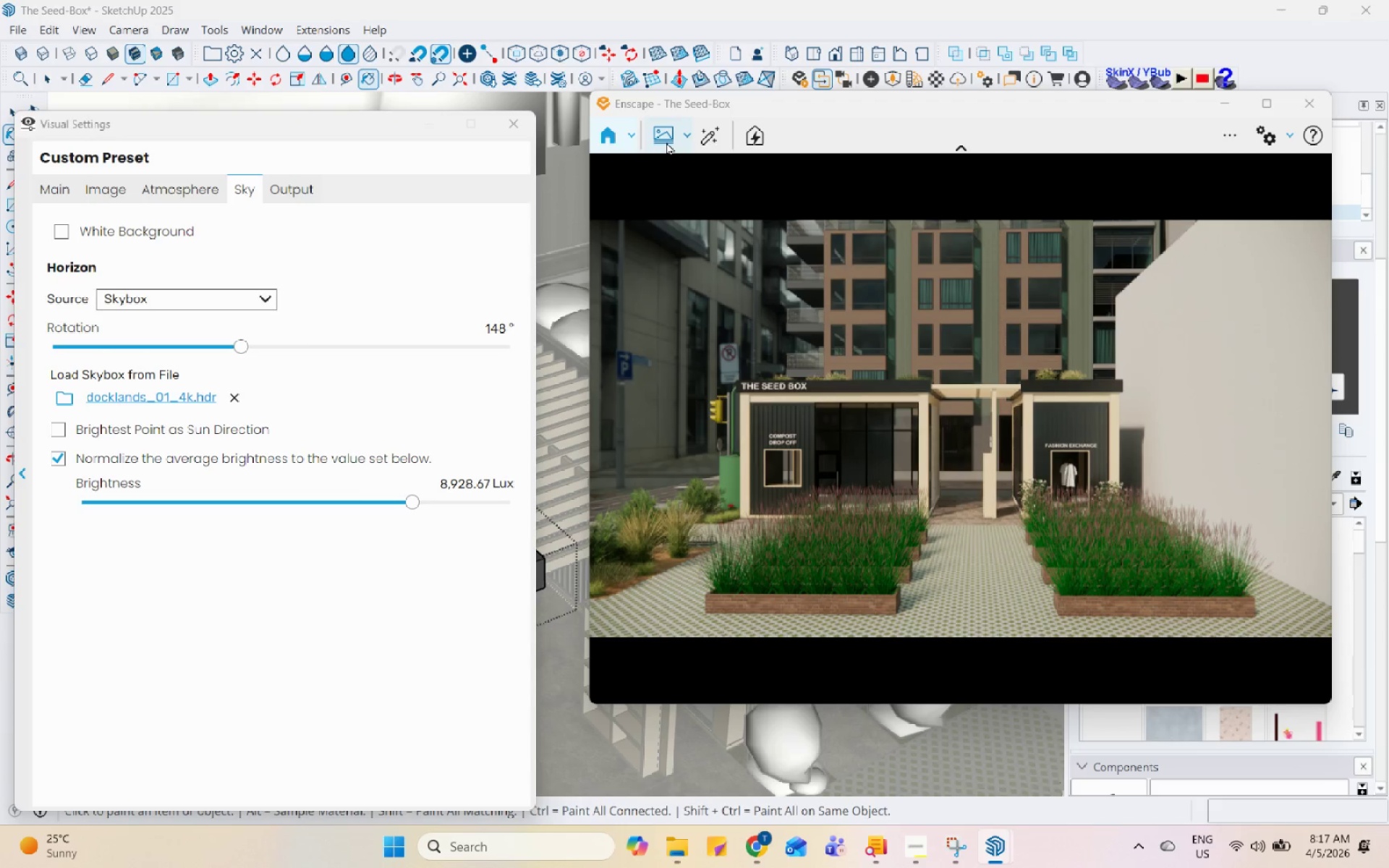 
left_click([667, 142])
 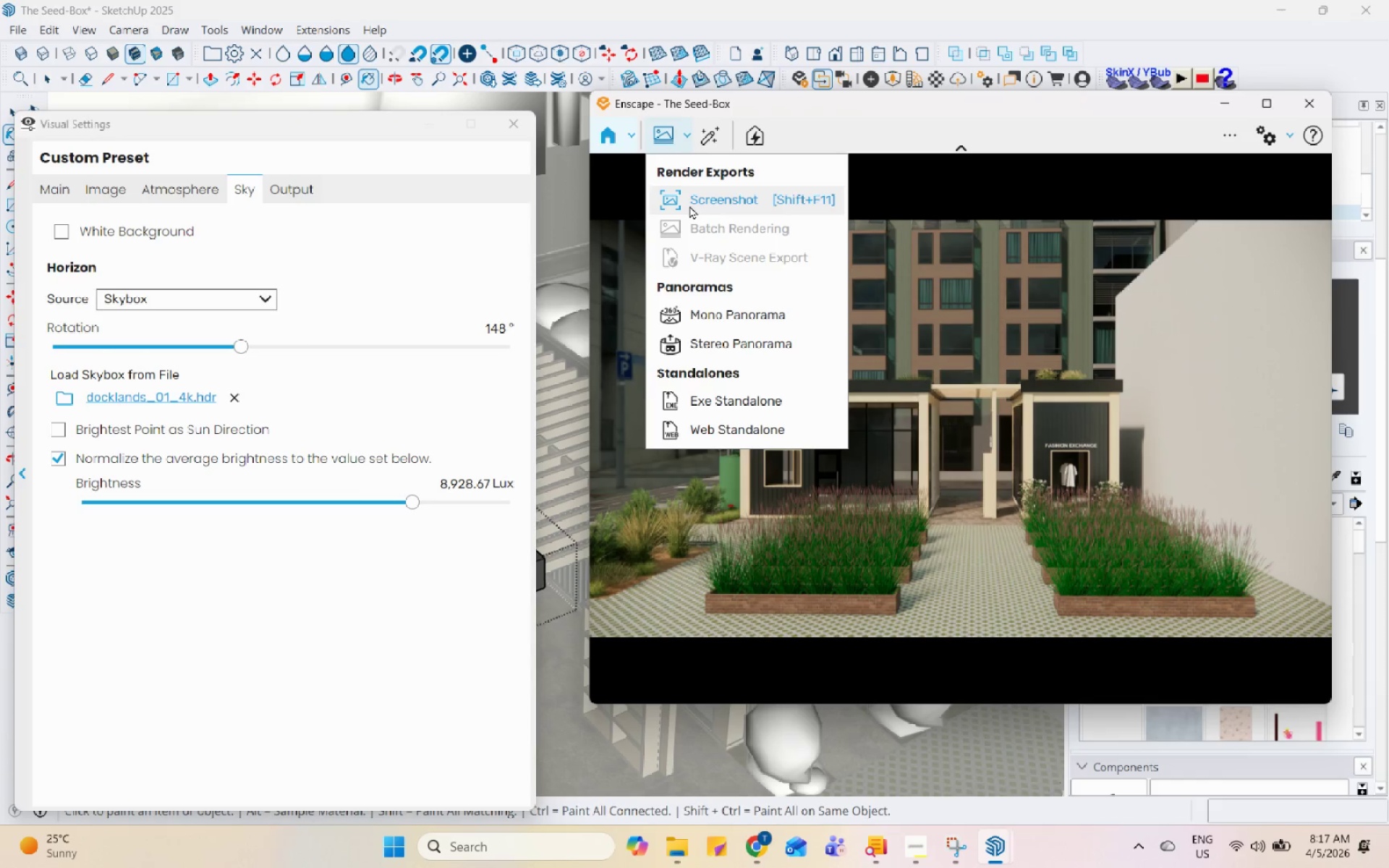 
left_click([691, 205])
 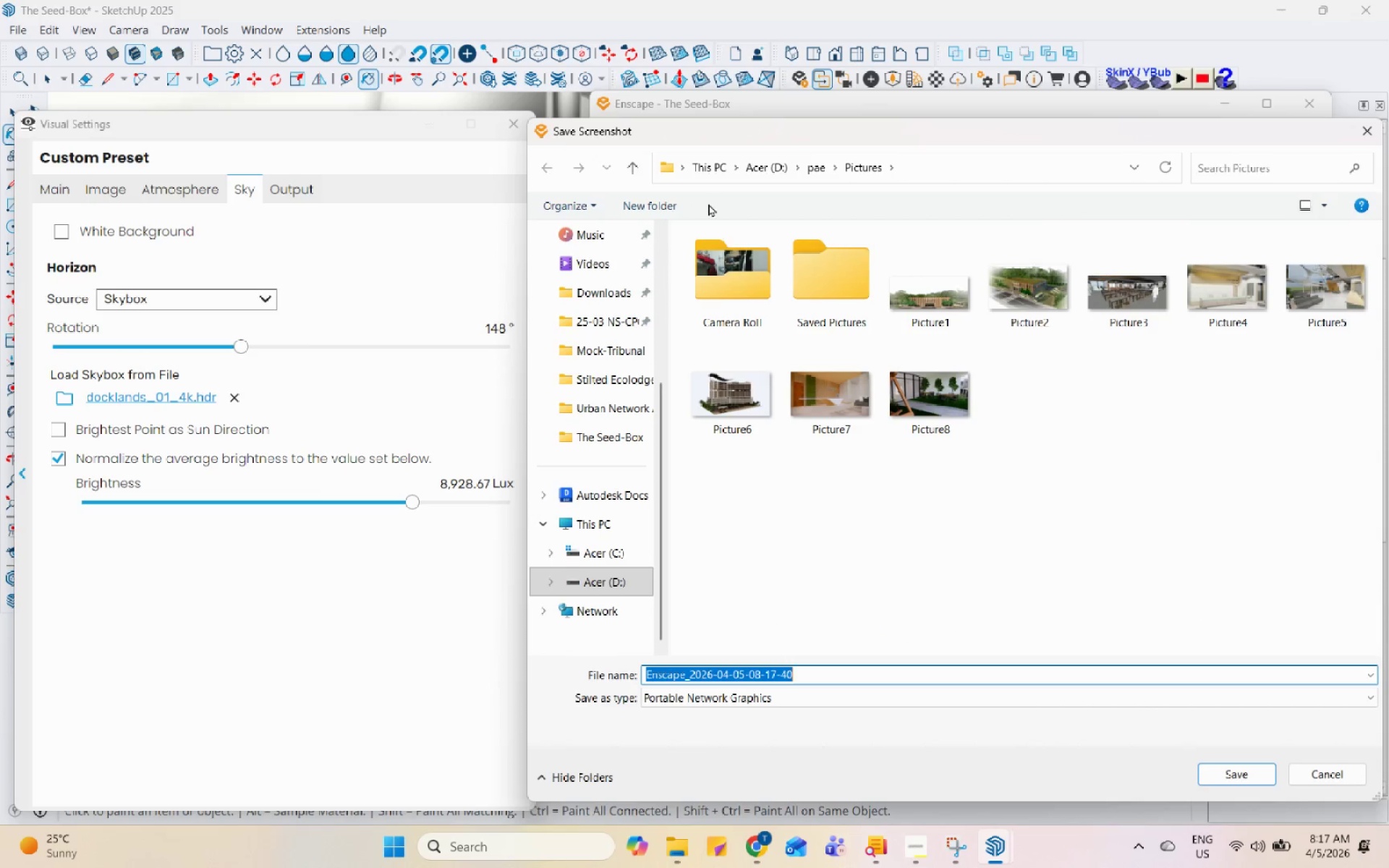 
left_click([822, 172])
 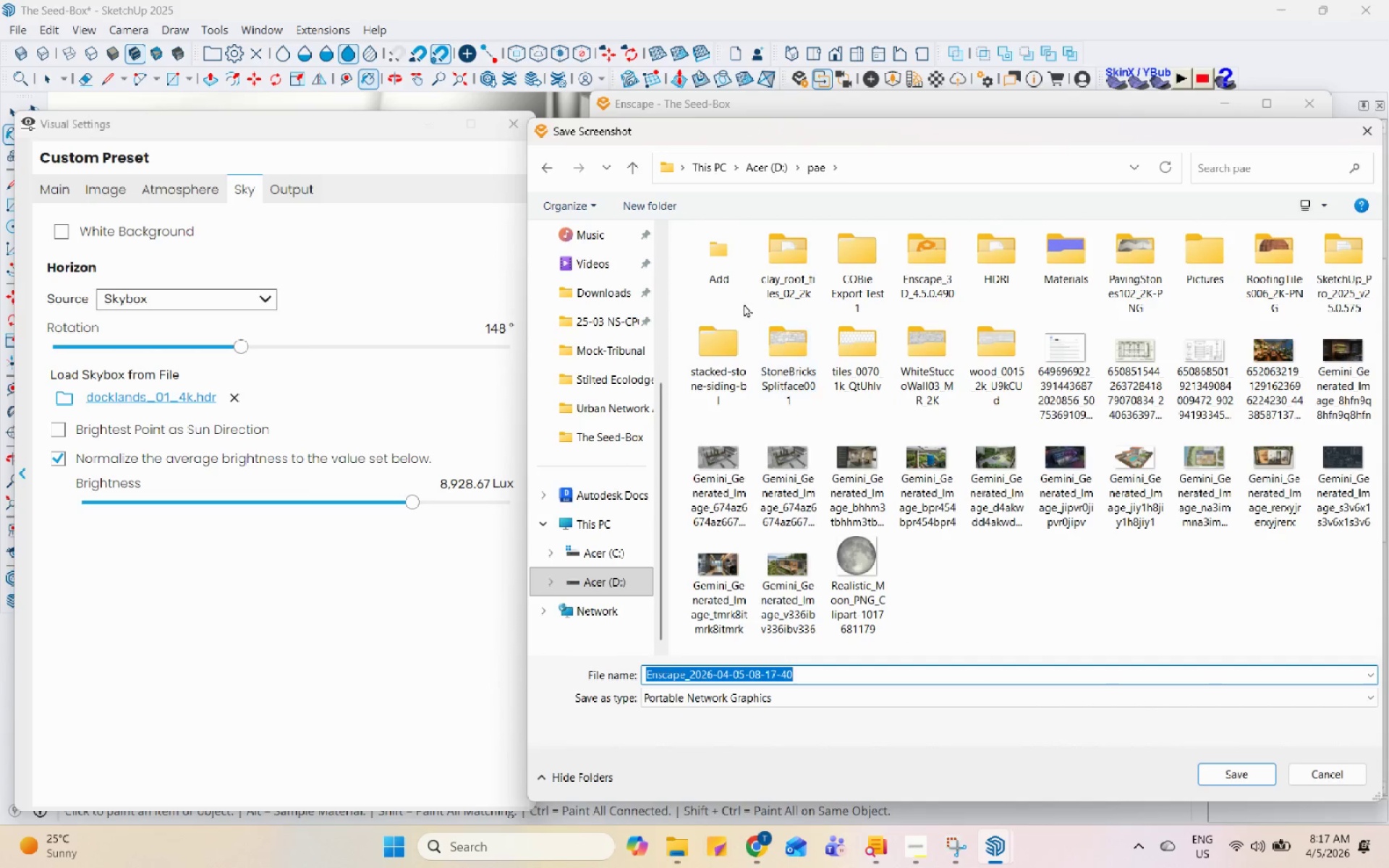 
double_click([739, 281])
 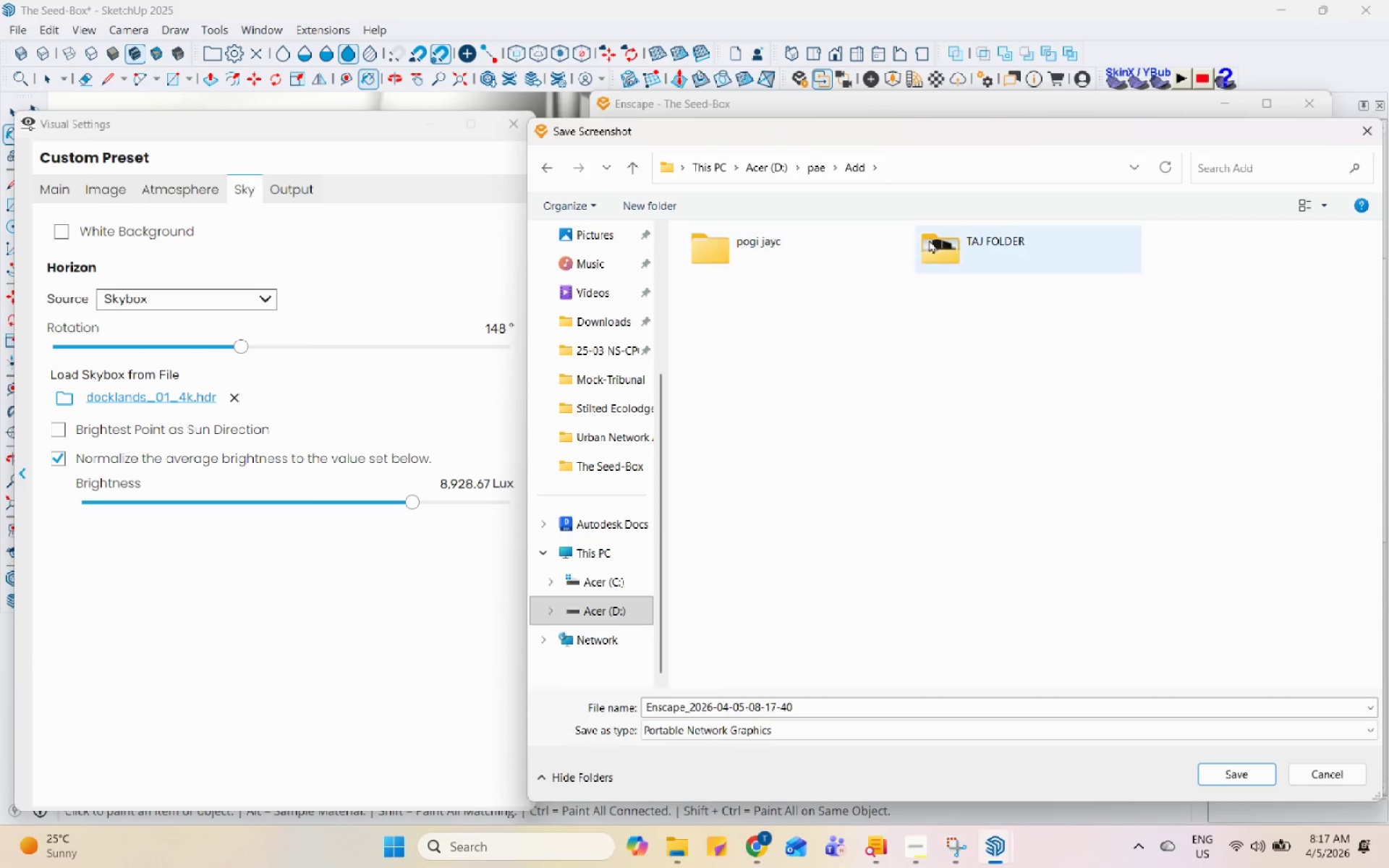 
double_click([940, 237])
 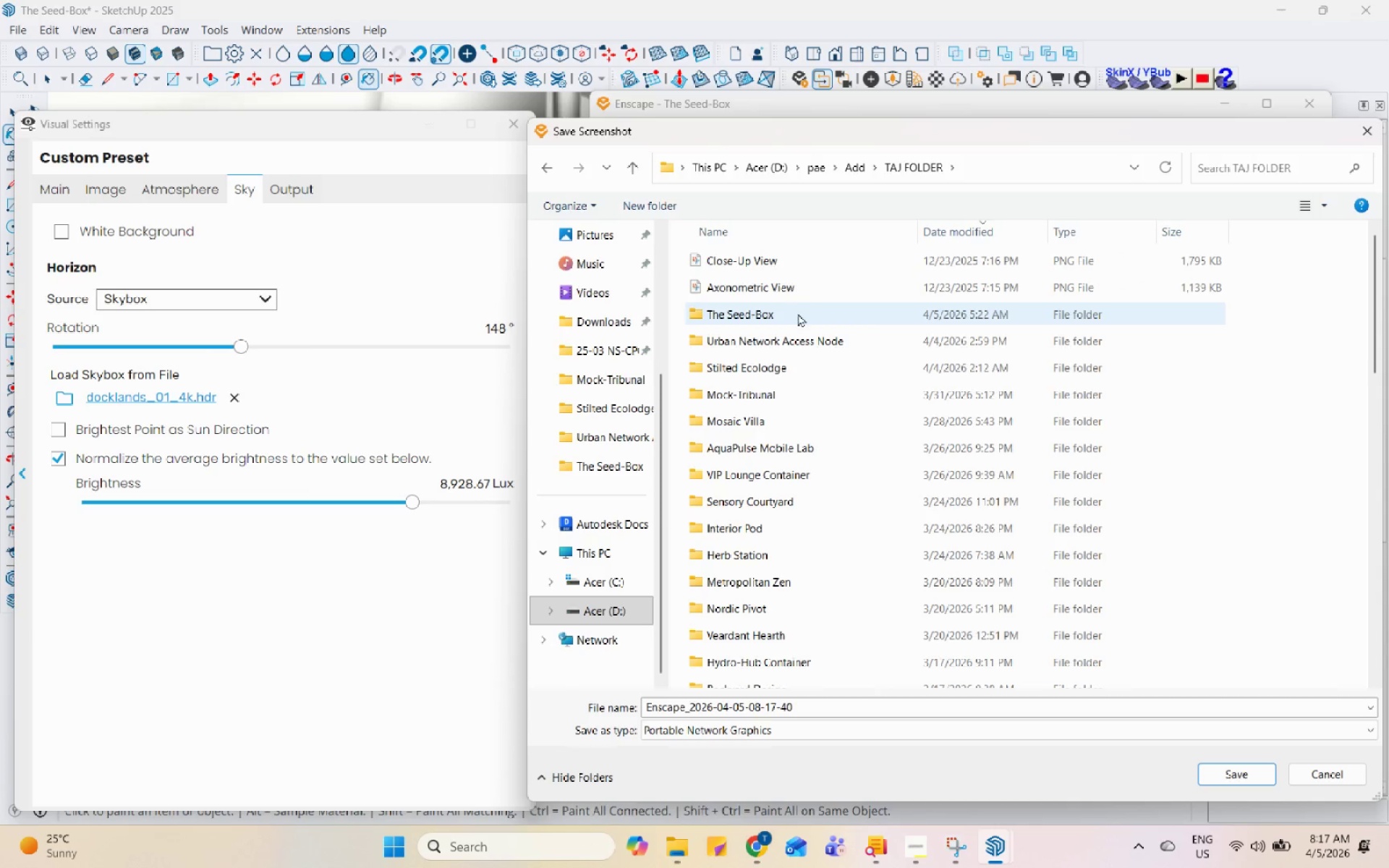 
double_click([799, 315])
 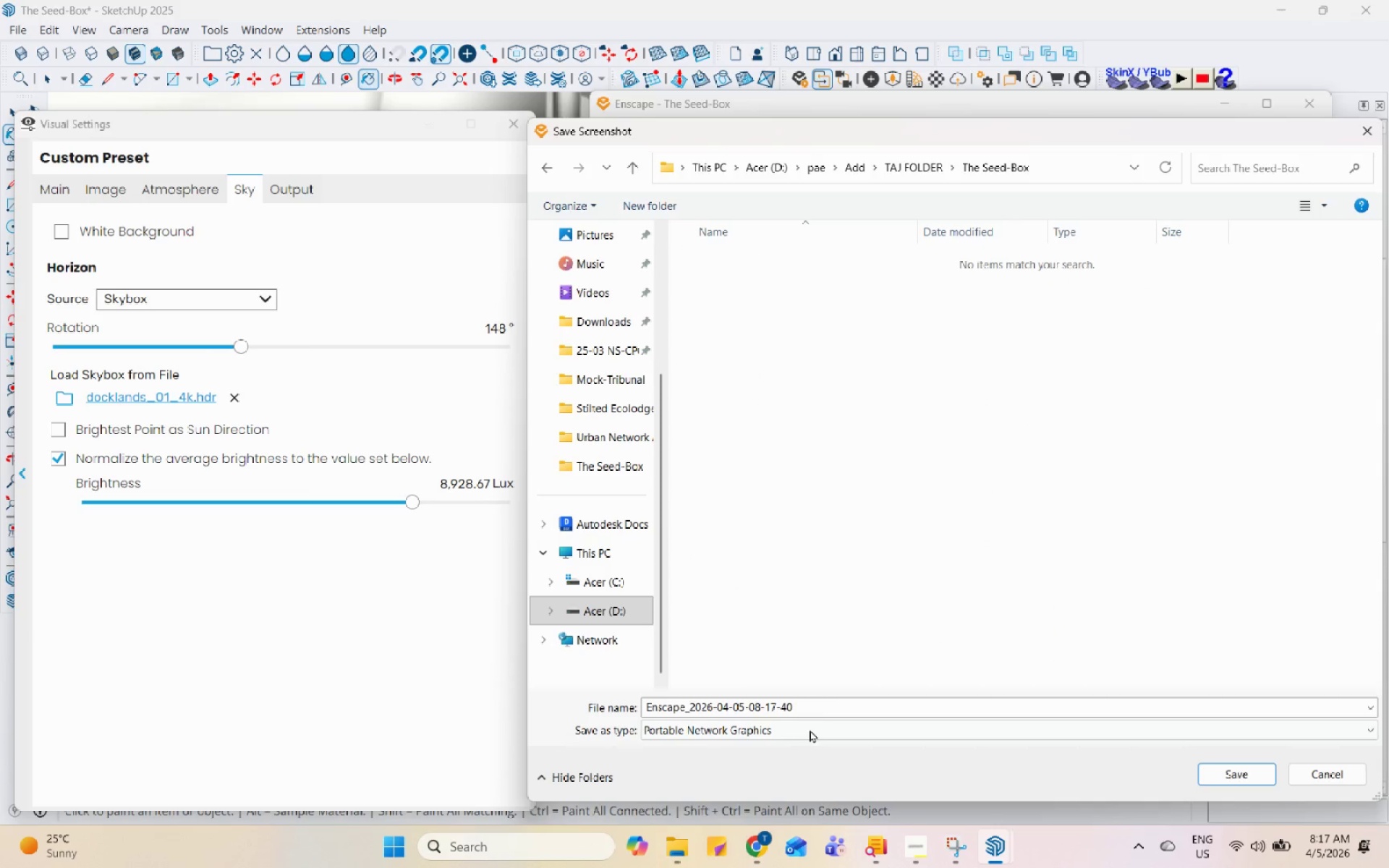 
left_click_drag(start_coordinate=[825, 710], to_coordinate=[635, 700])
 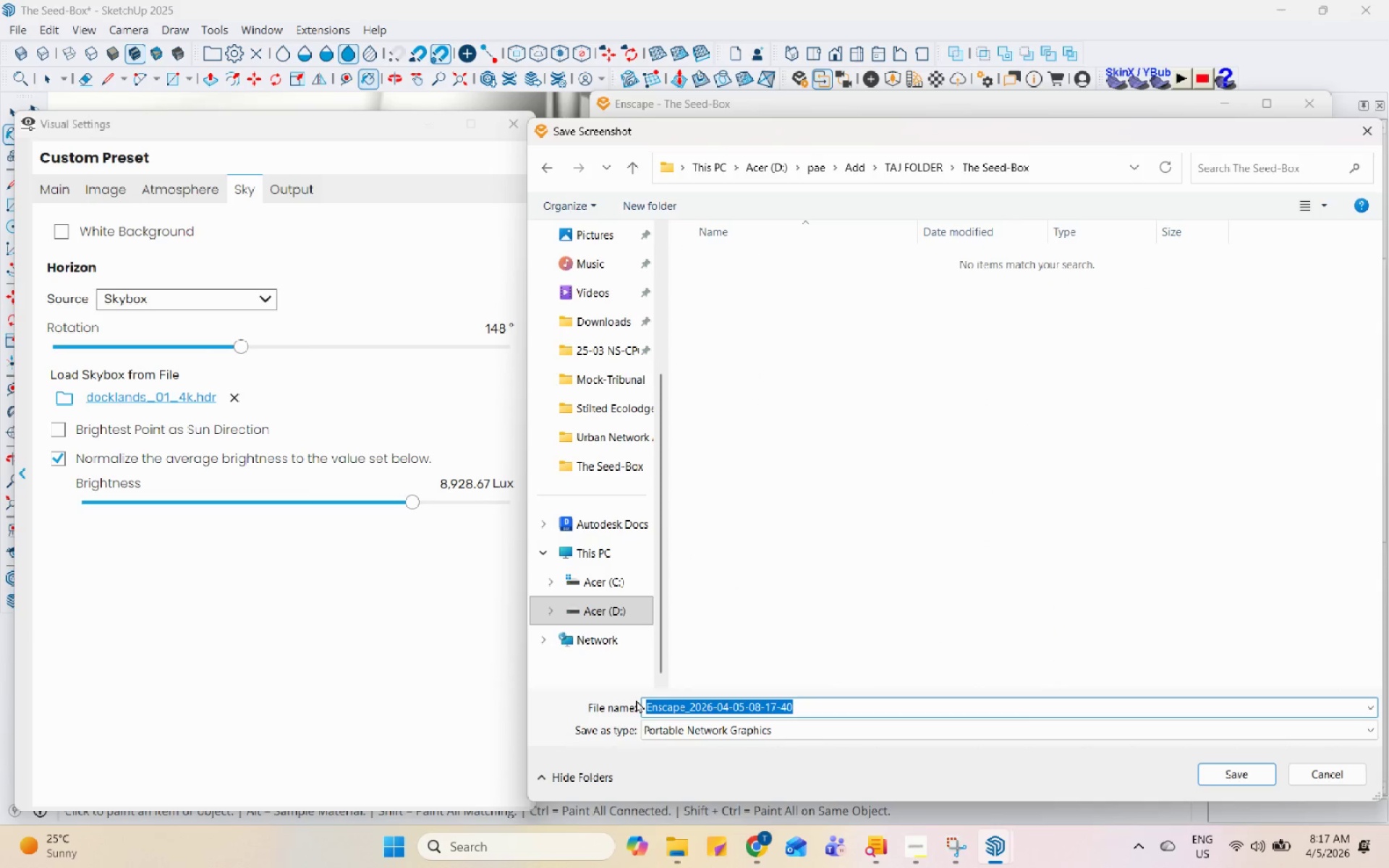 
type(fROY)
key(Backspace)
key(Backspace)
key(Backspace)
key(Backspace)
type(FRONT )
key(Backspace)
key(Backspace)
key(Backspace)
key(Backspace)
key(Backspace)
type(Ront )
key(Backspace)
key(Backspace)
key(Backspace)
key(Backspace)
key(Backspace)
type(ront Elevation)
 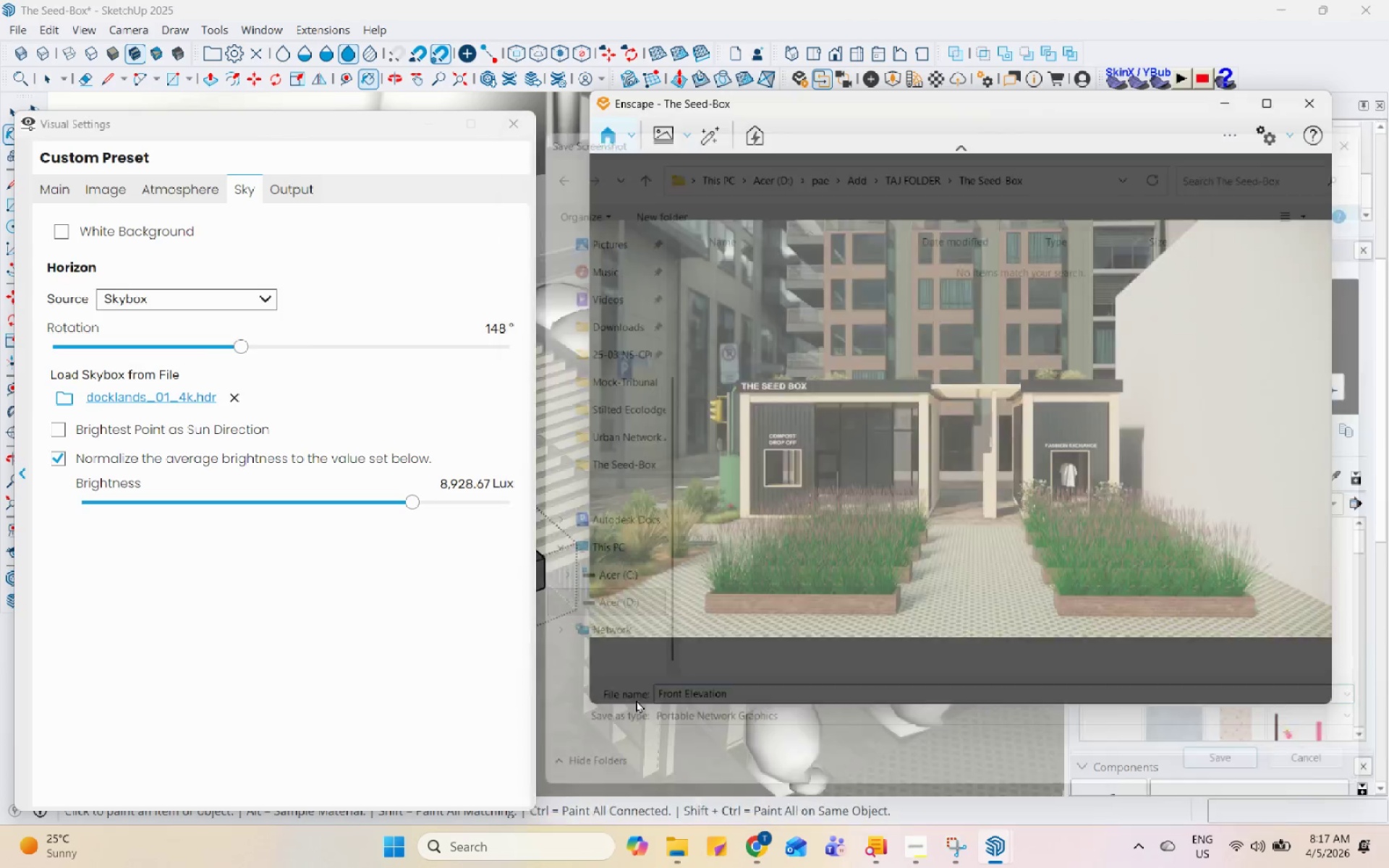 
 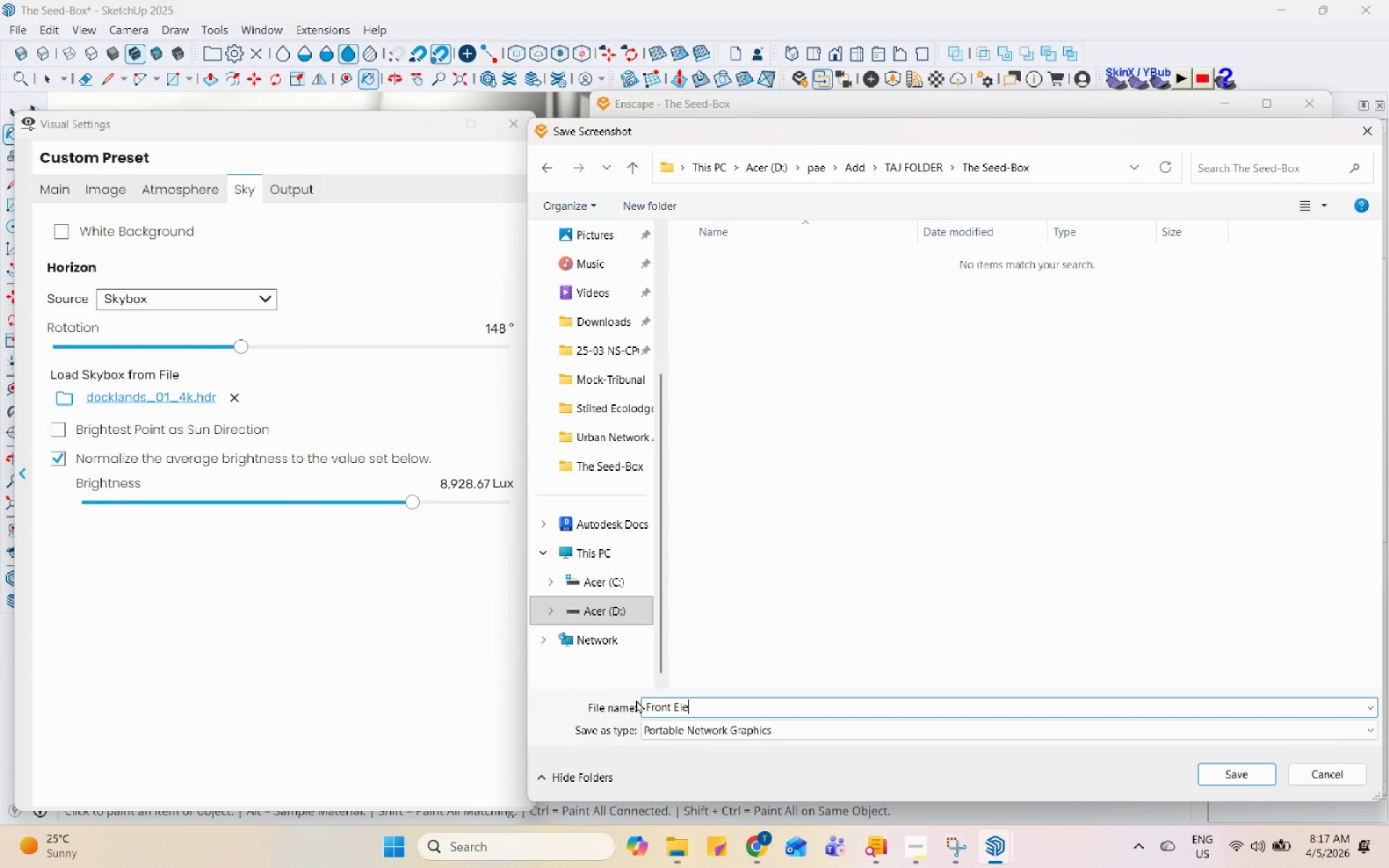 
key(Enter)
 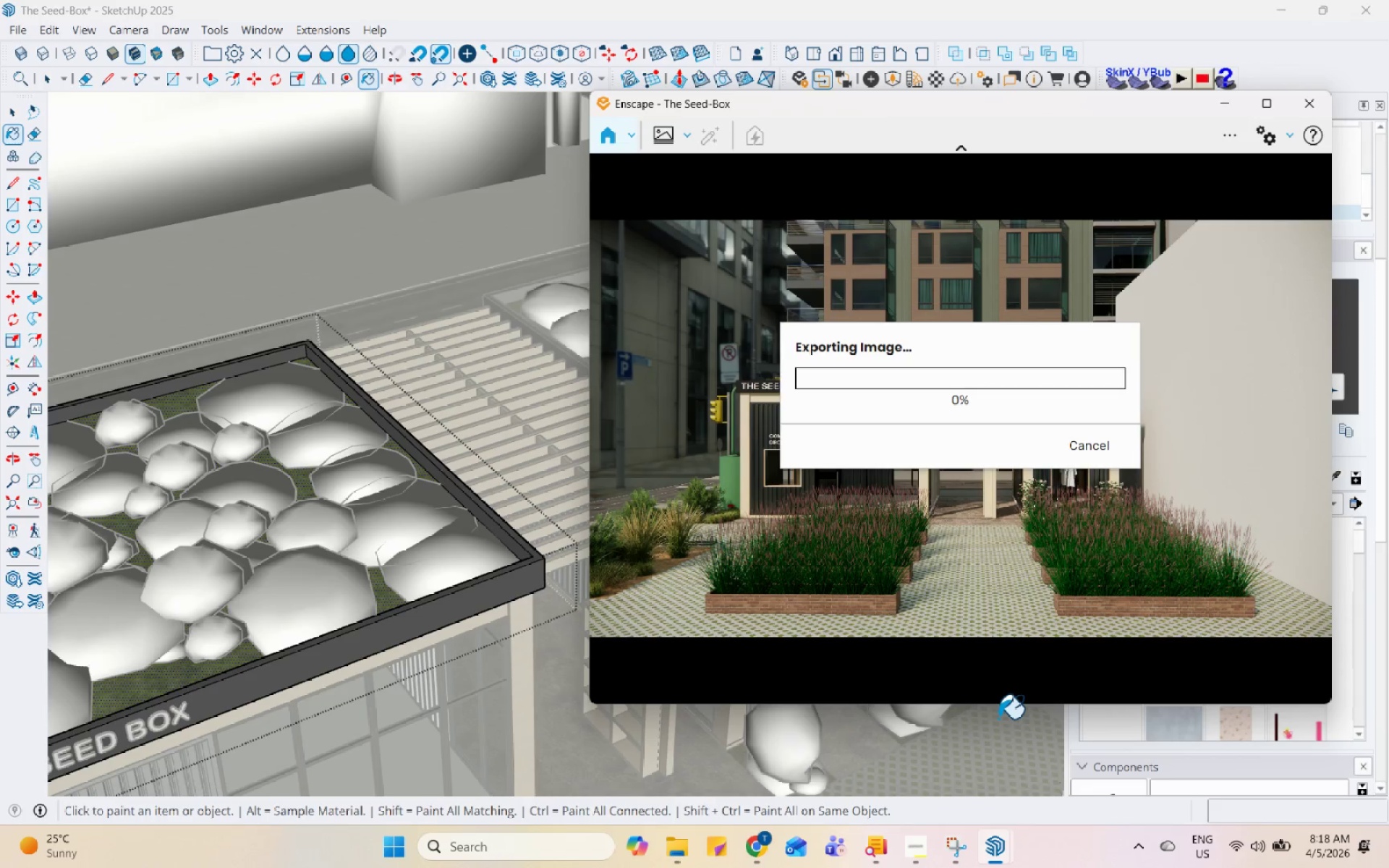 
left_click([954, 857])
 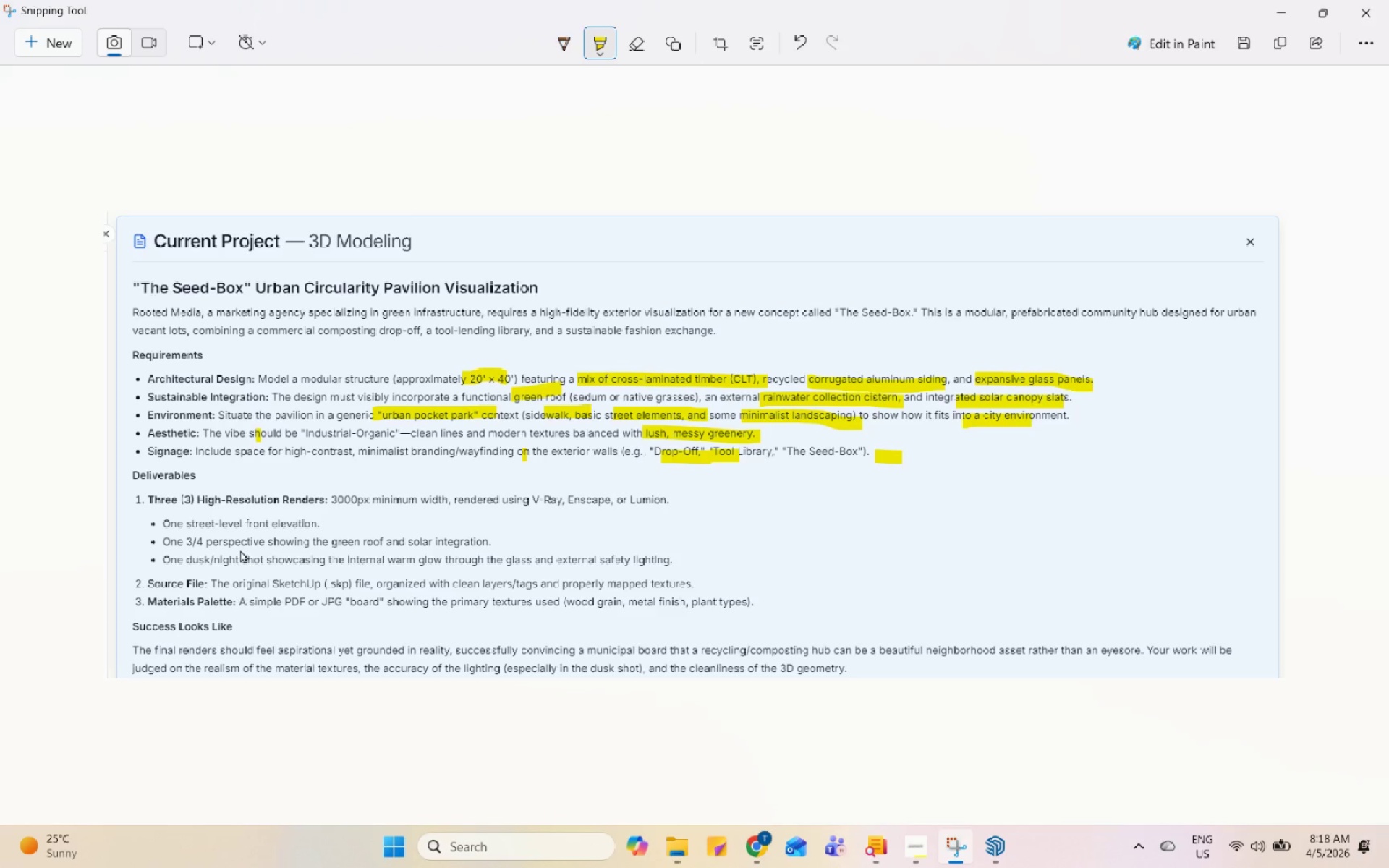 
left_click_drag(start_coordinate=[245, 524], to_coordinate=[313, 522])
 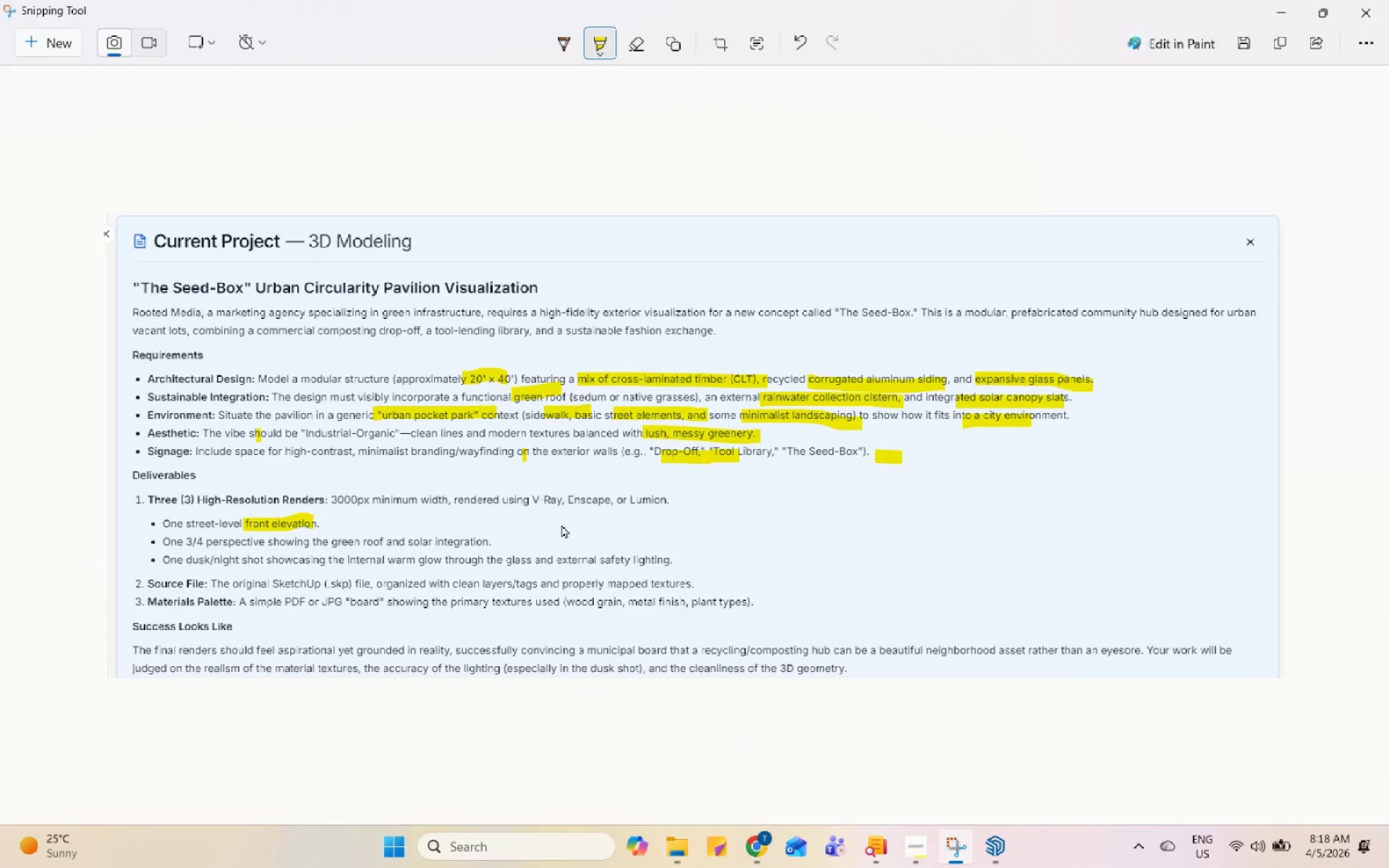 
wait(15.44)
 